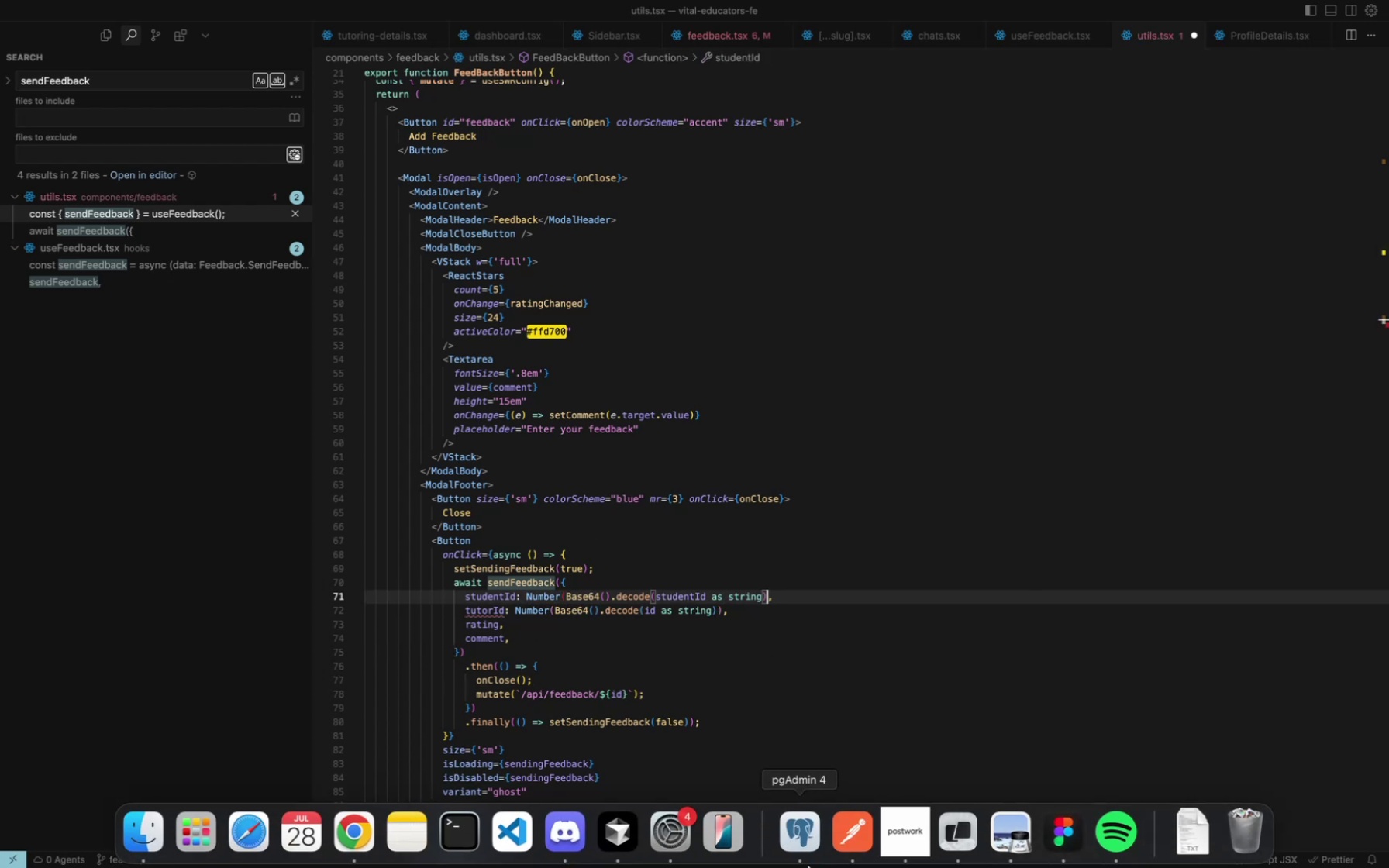 
key(Backspace)
 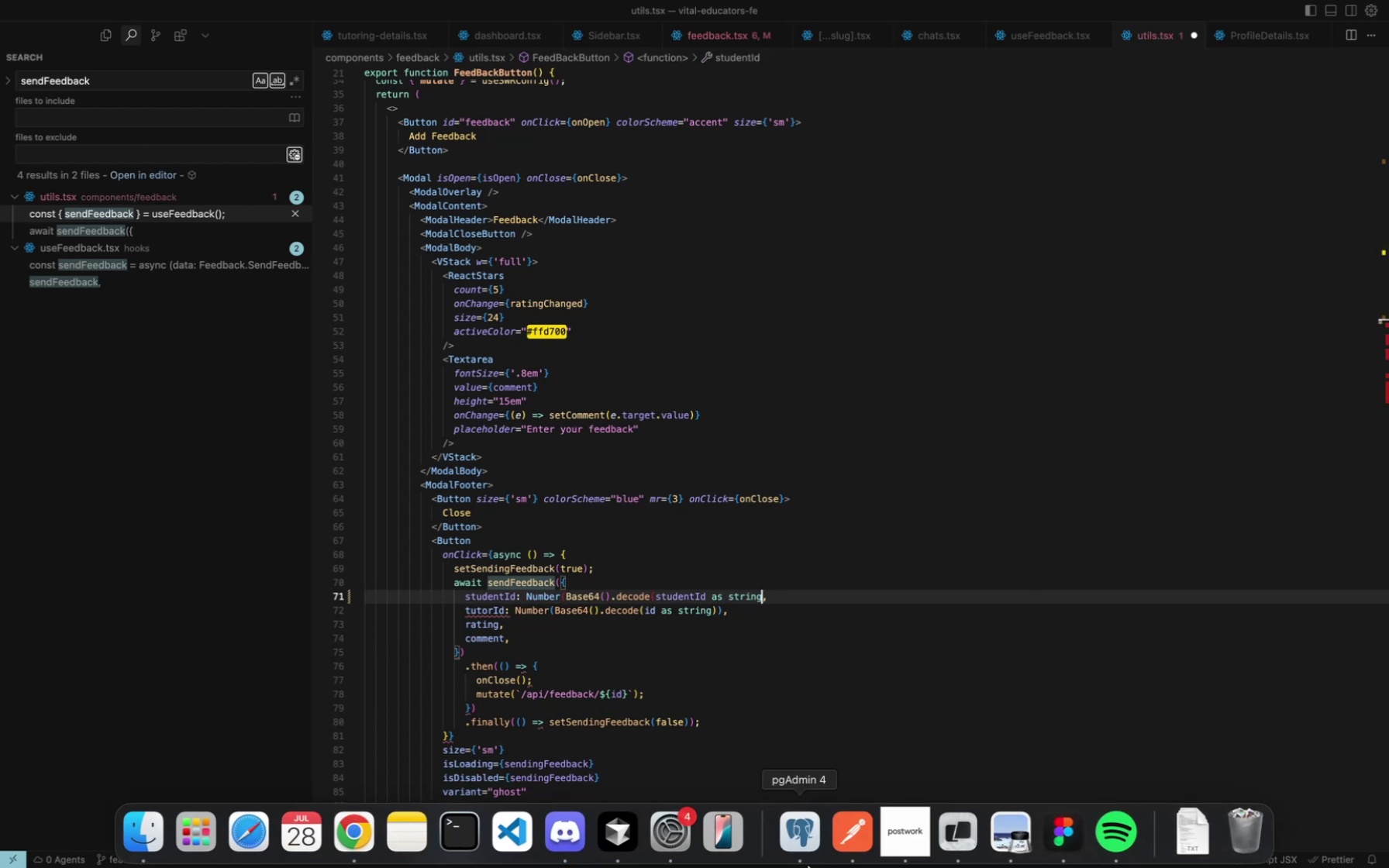 
hold_key(key=Backspace, duration=1.05)
 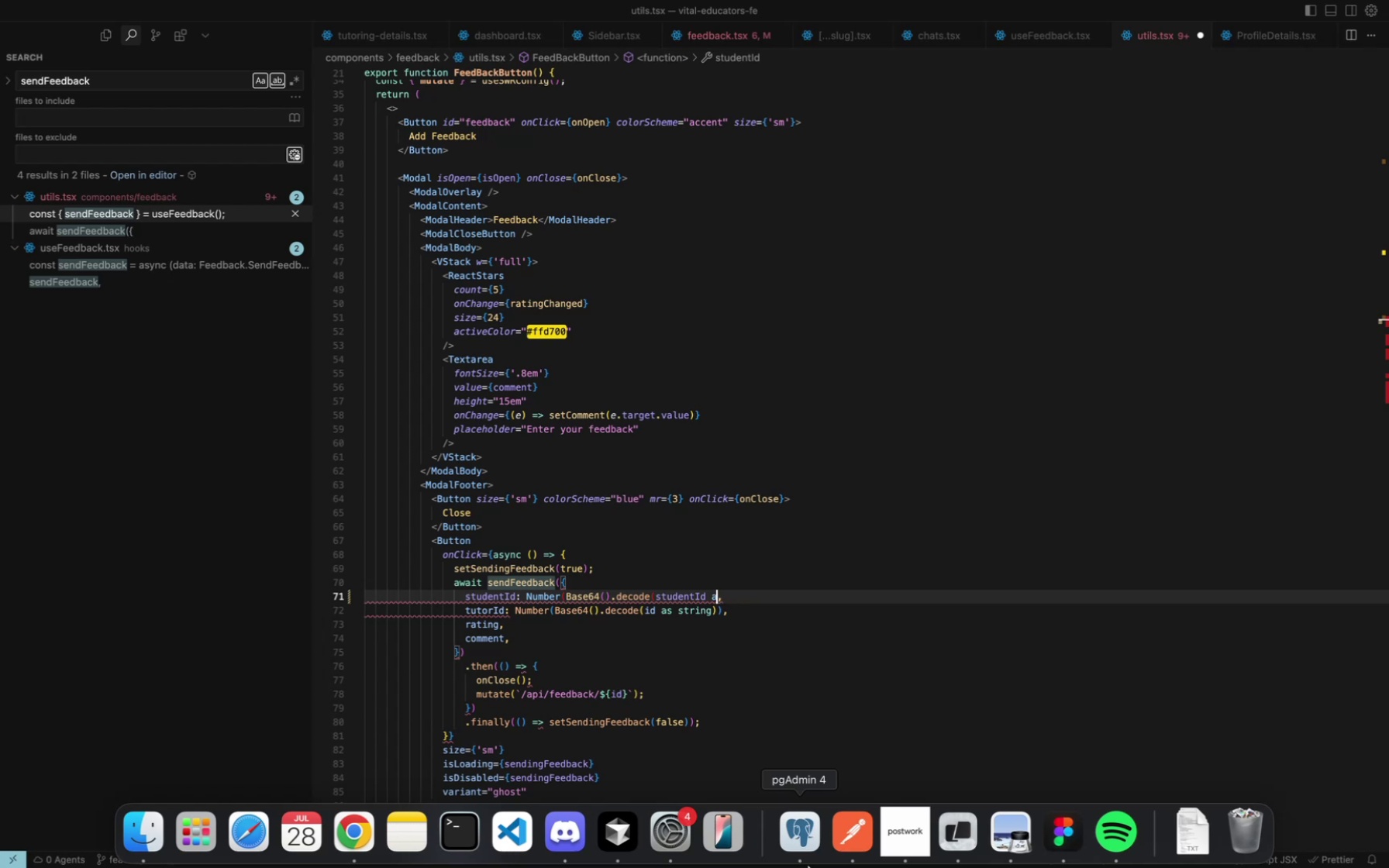 
key(Backspace)
 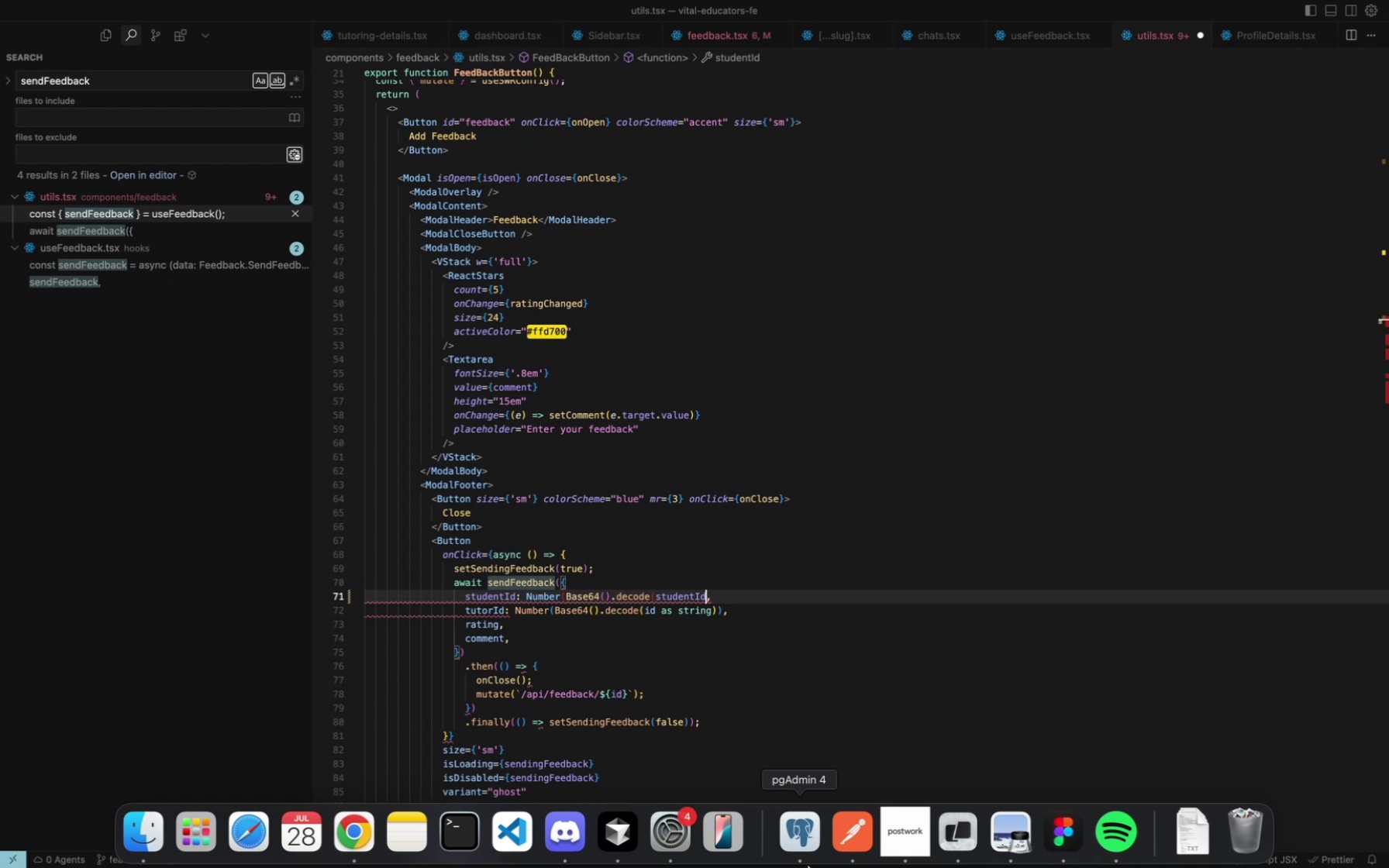 
key(Backspace)
 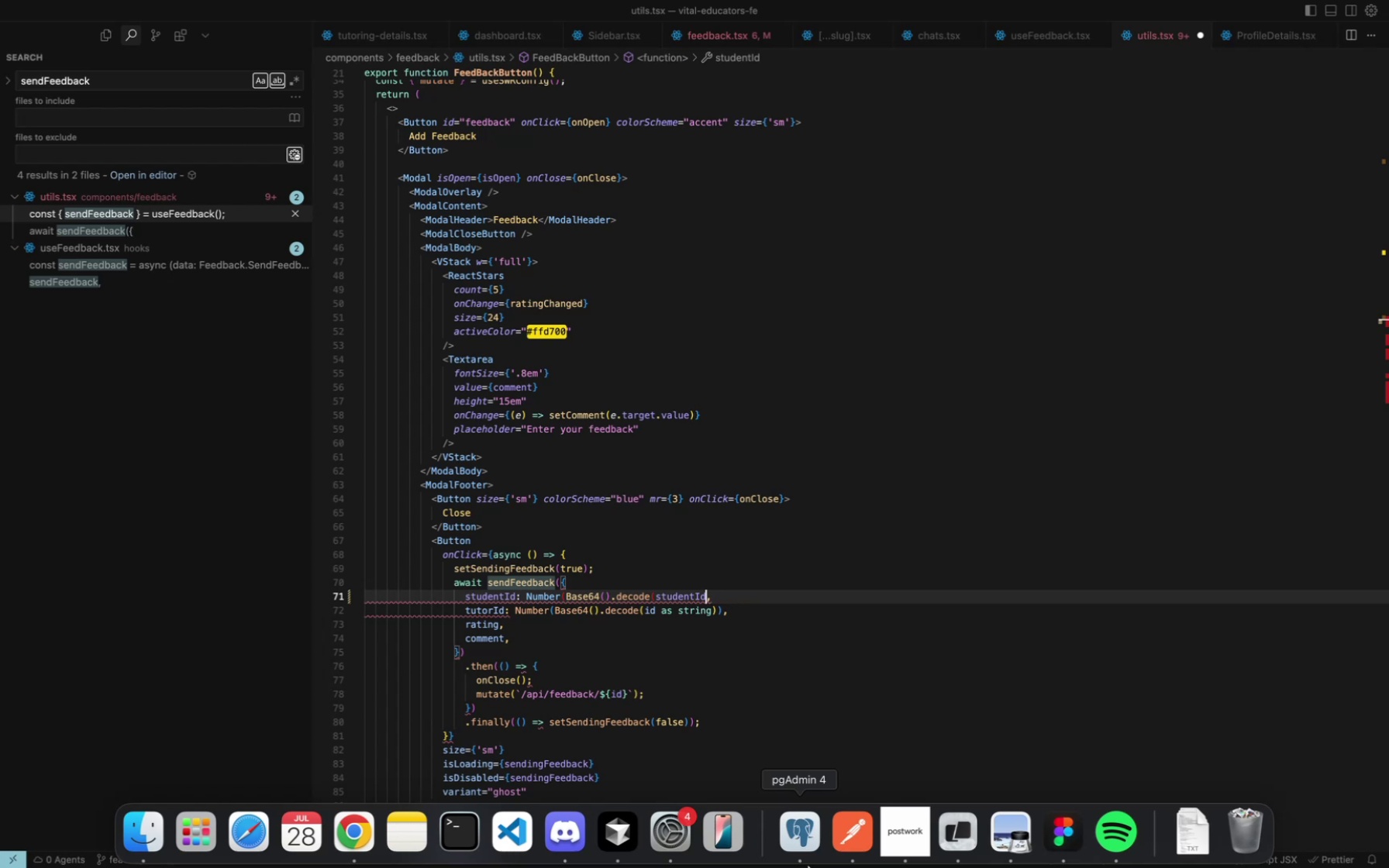 
hold_key(key=ArrowLeft, duration=0.4)
 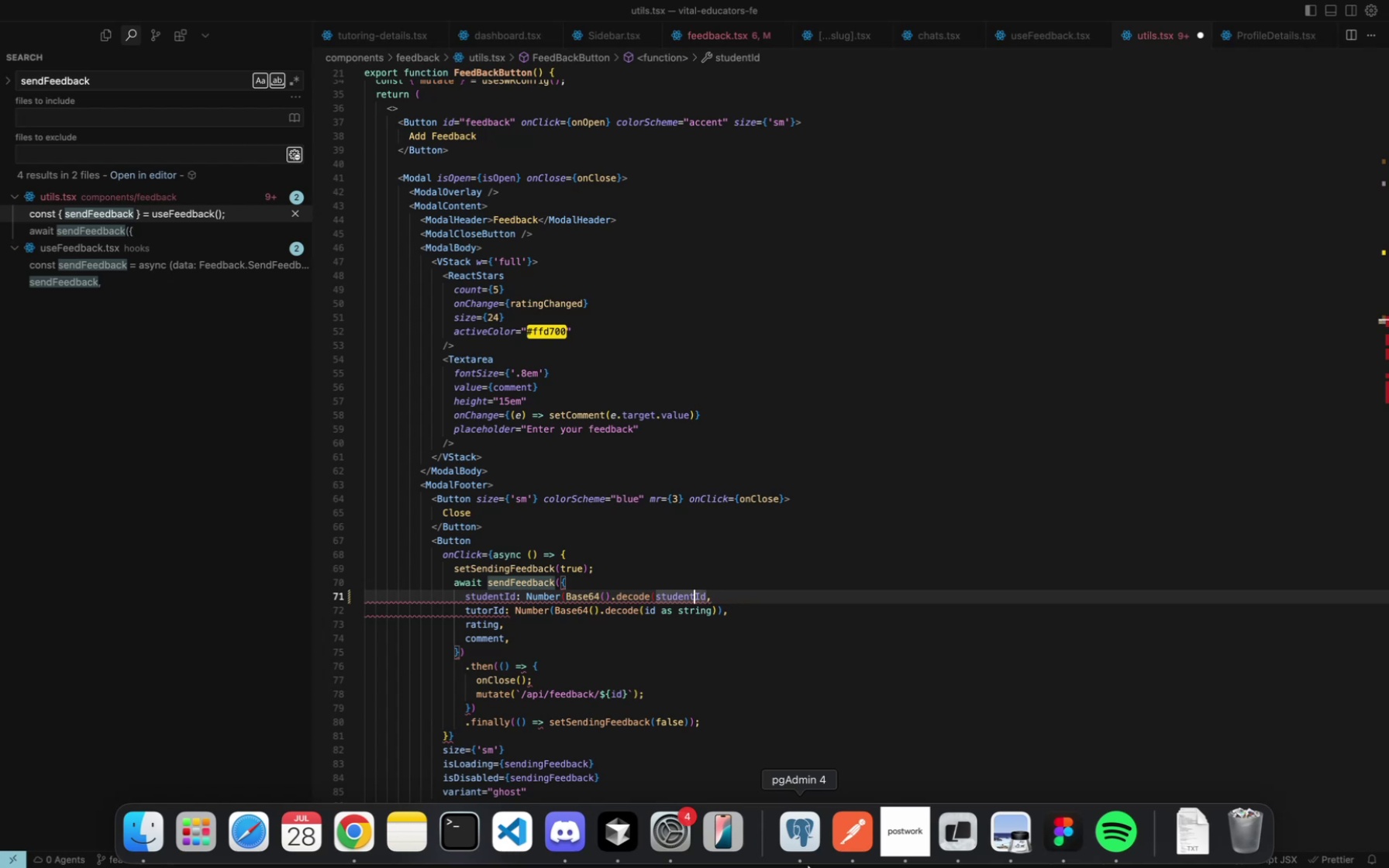 
hold_key(key=ArrowLeft, duration=0.59)
 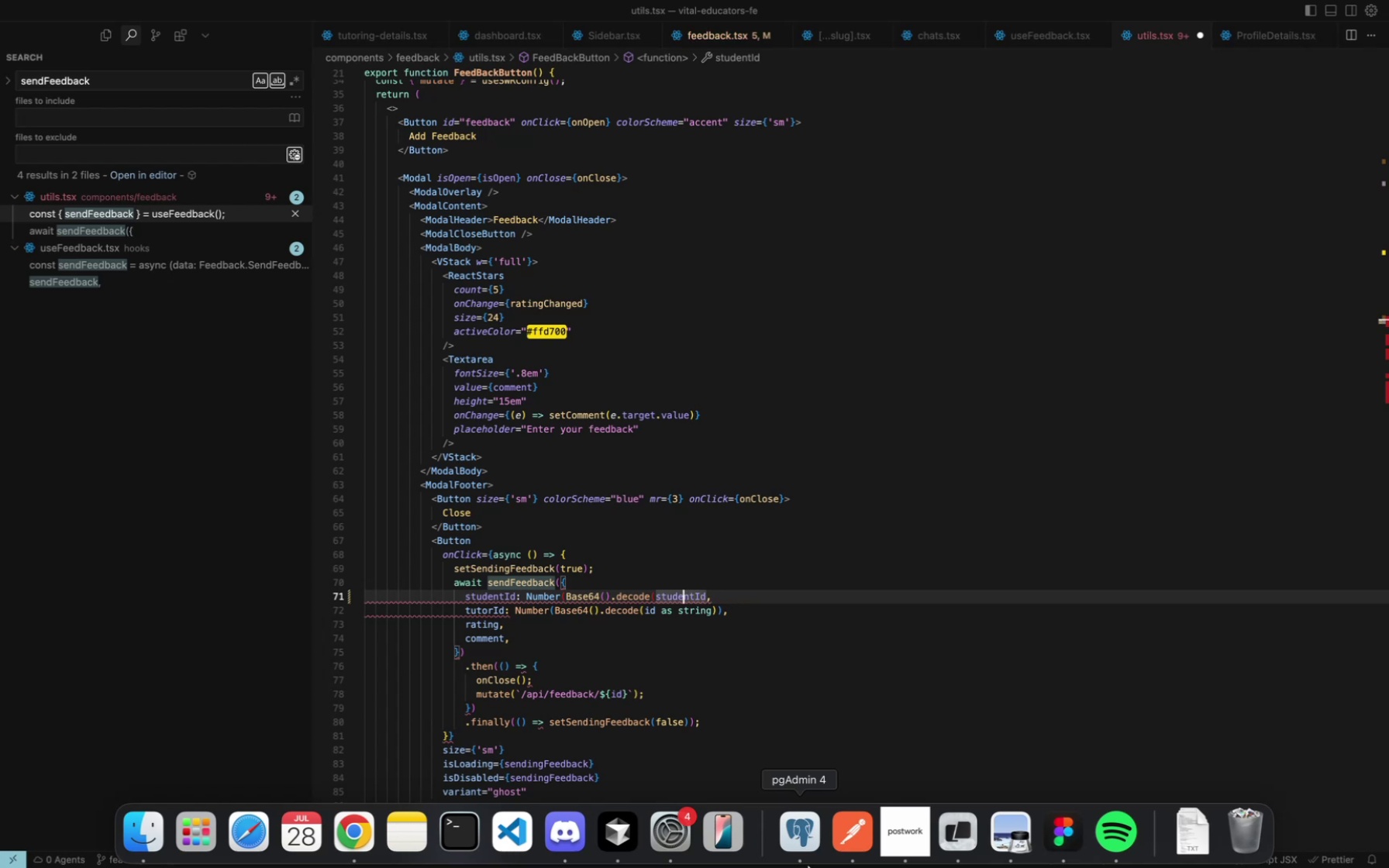 
key(ArrowLeft)
 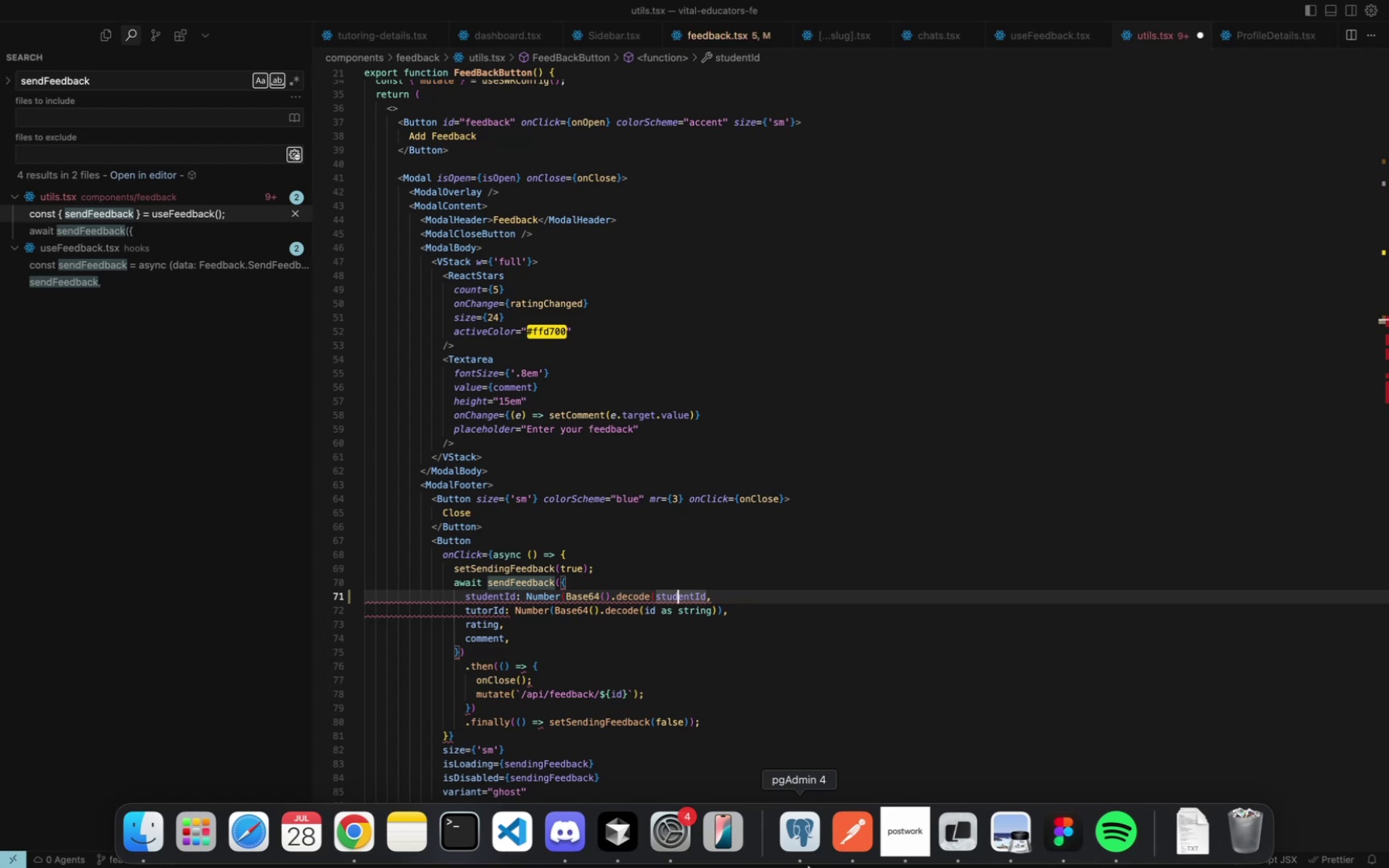 
key(ArrowLeft)
 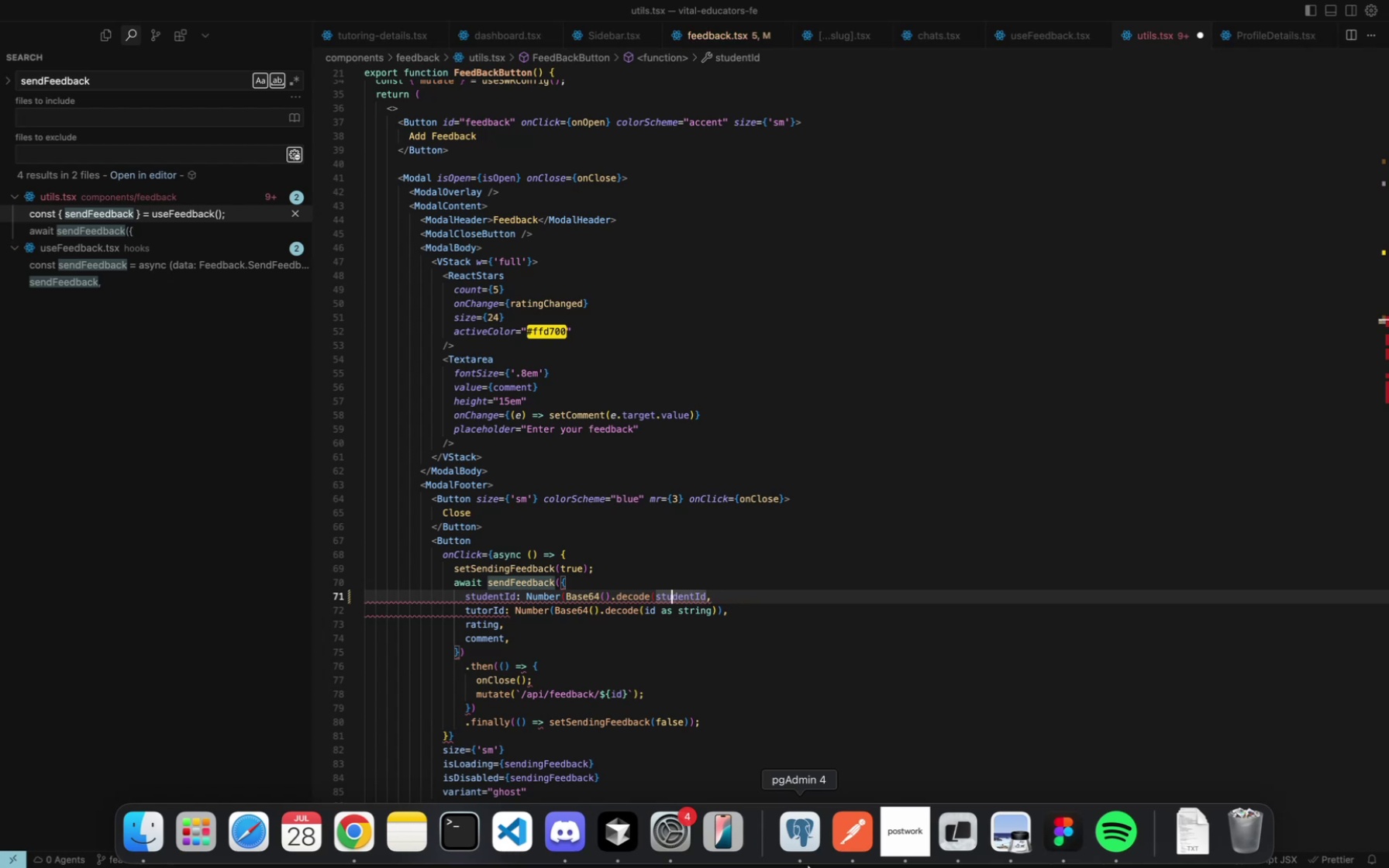 
key(ArrowLeft)
 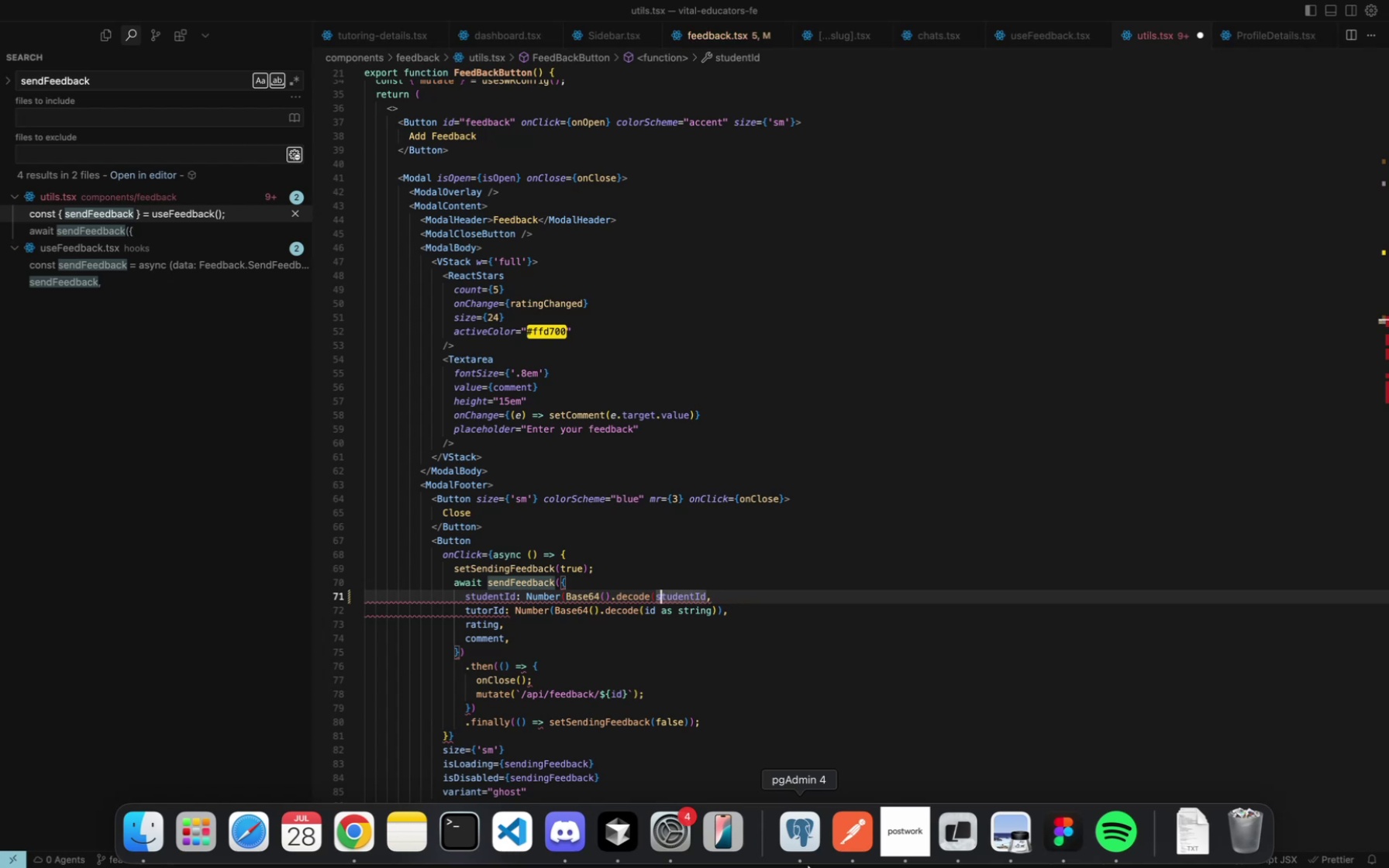 
key(ArrowLeft)
 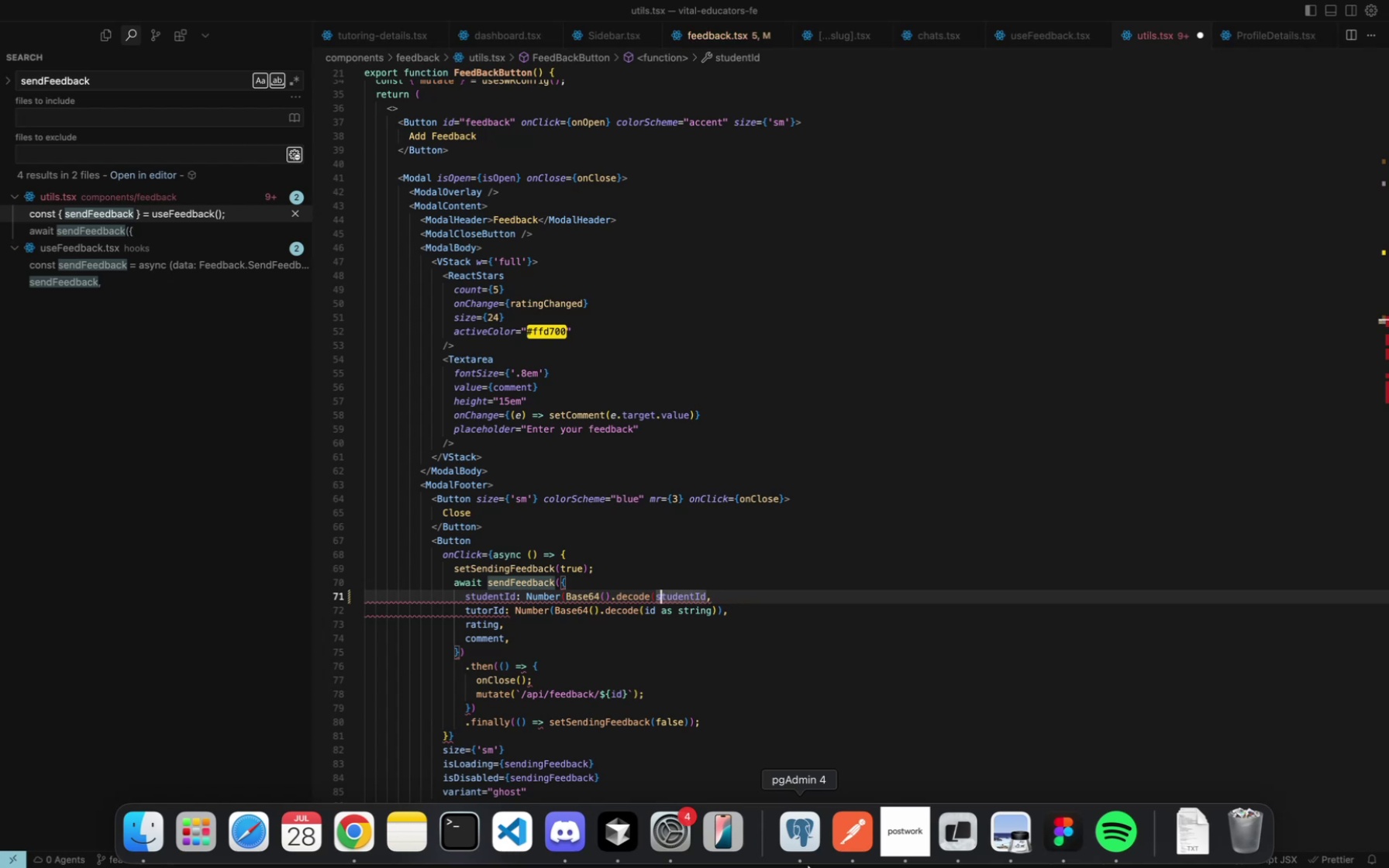 
key(ArrowLeft)
 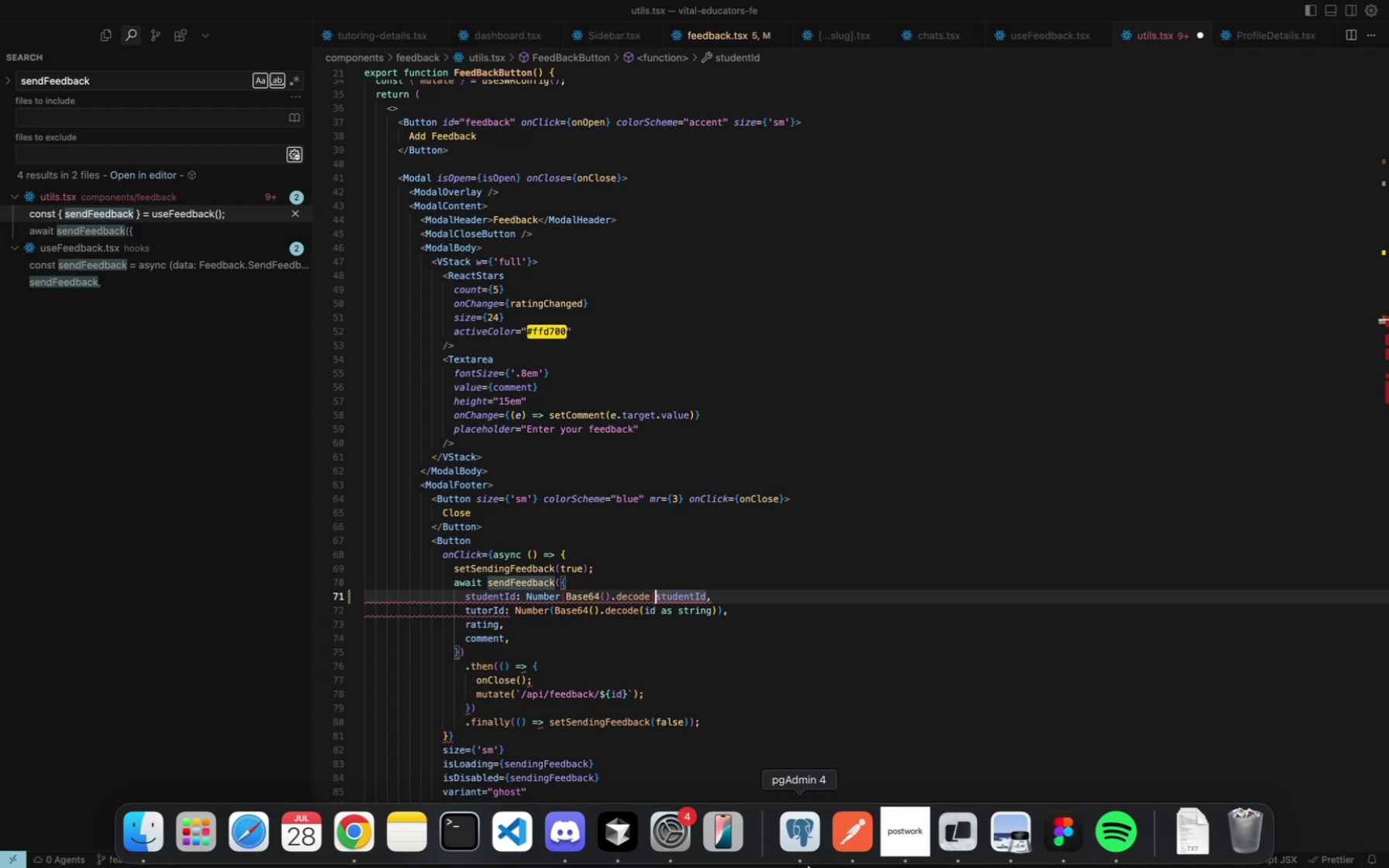 
hold_key(key=Backspace, duration=1.5)
 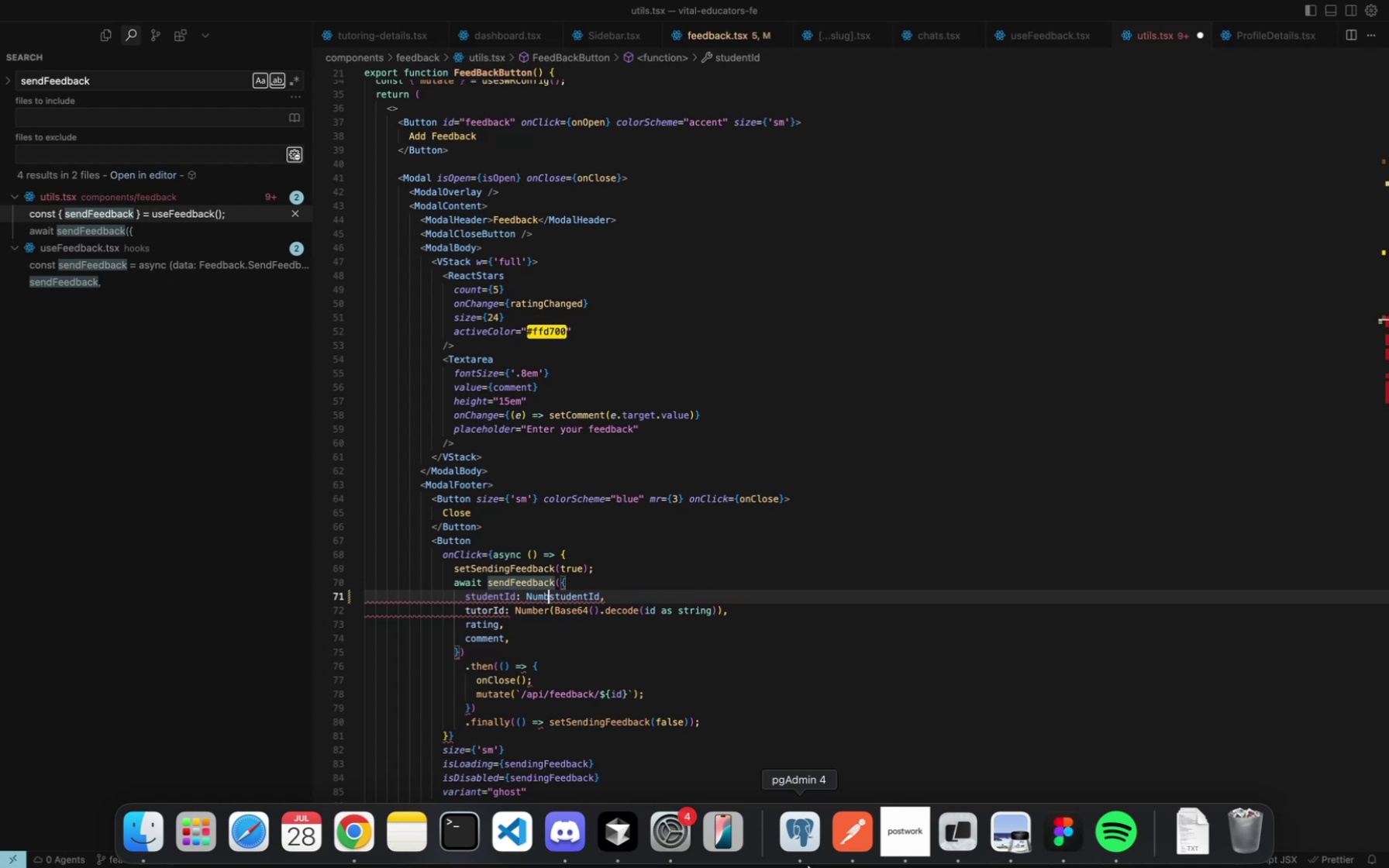 
hold_key(key=Backspace, duration=0.46)
 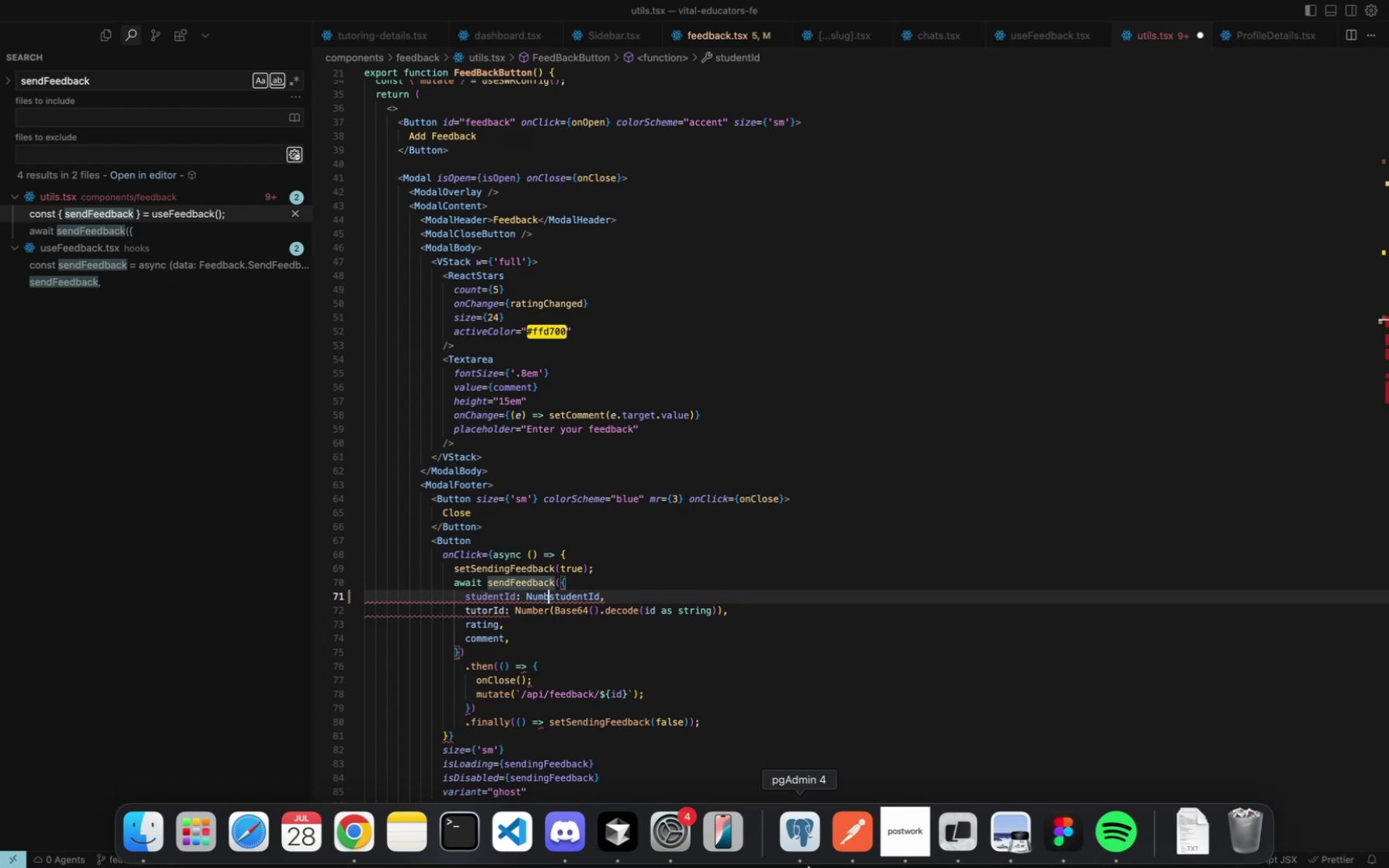 
key(Backspace)
 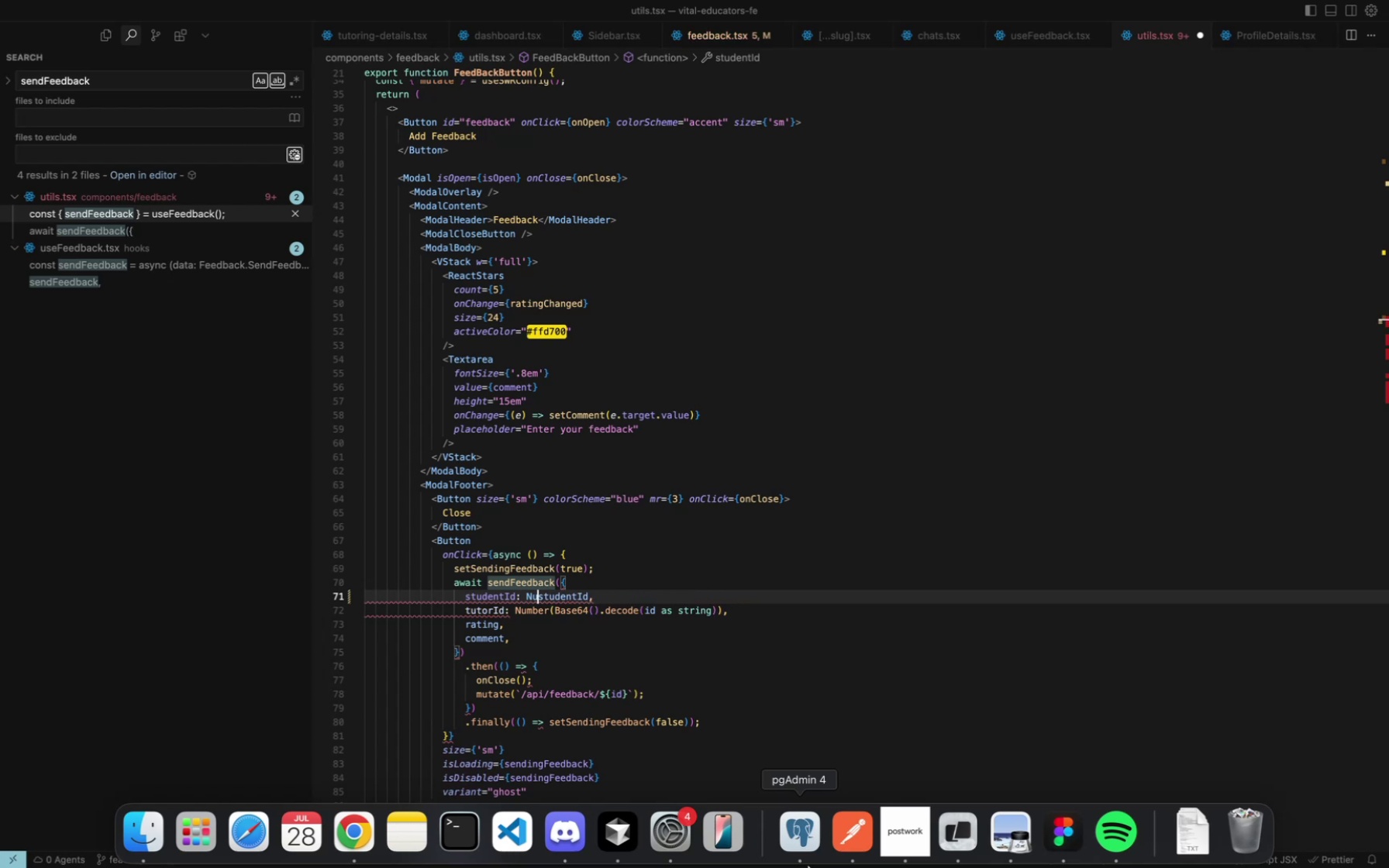 
key(Backspace)
 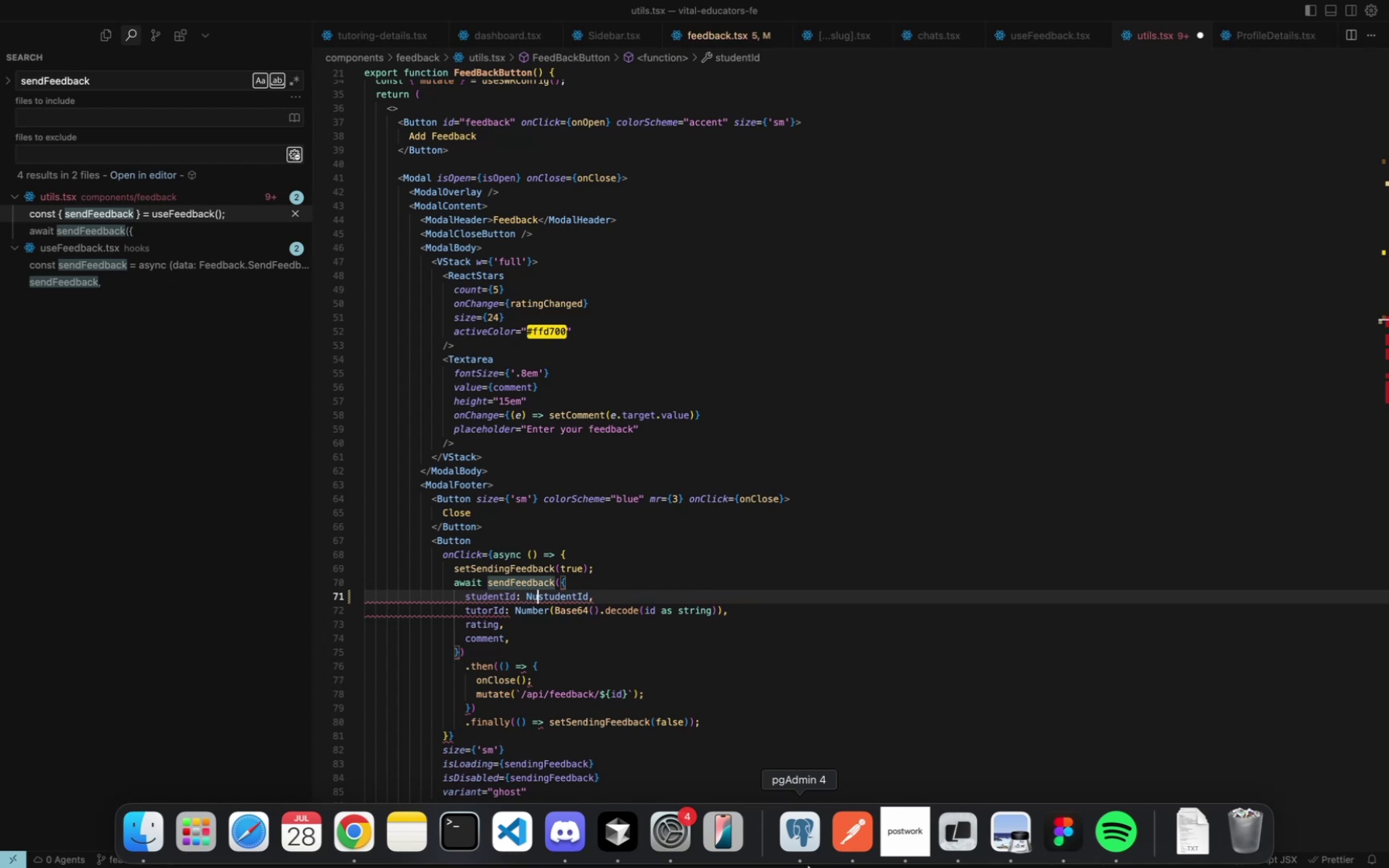 
key(Backspace)
 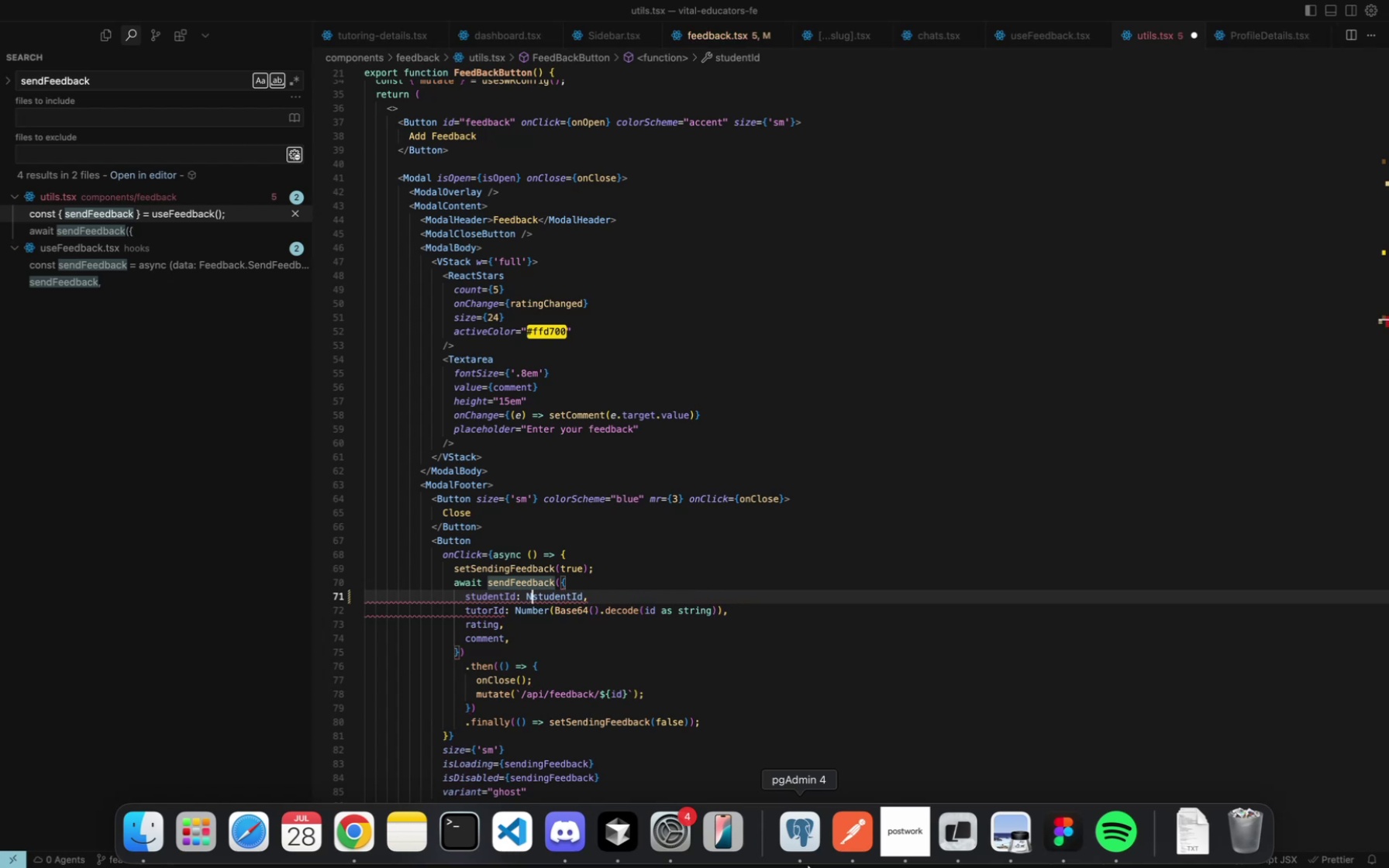 
key(Backspace)
 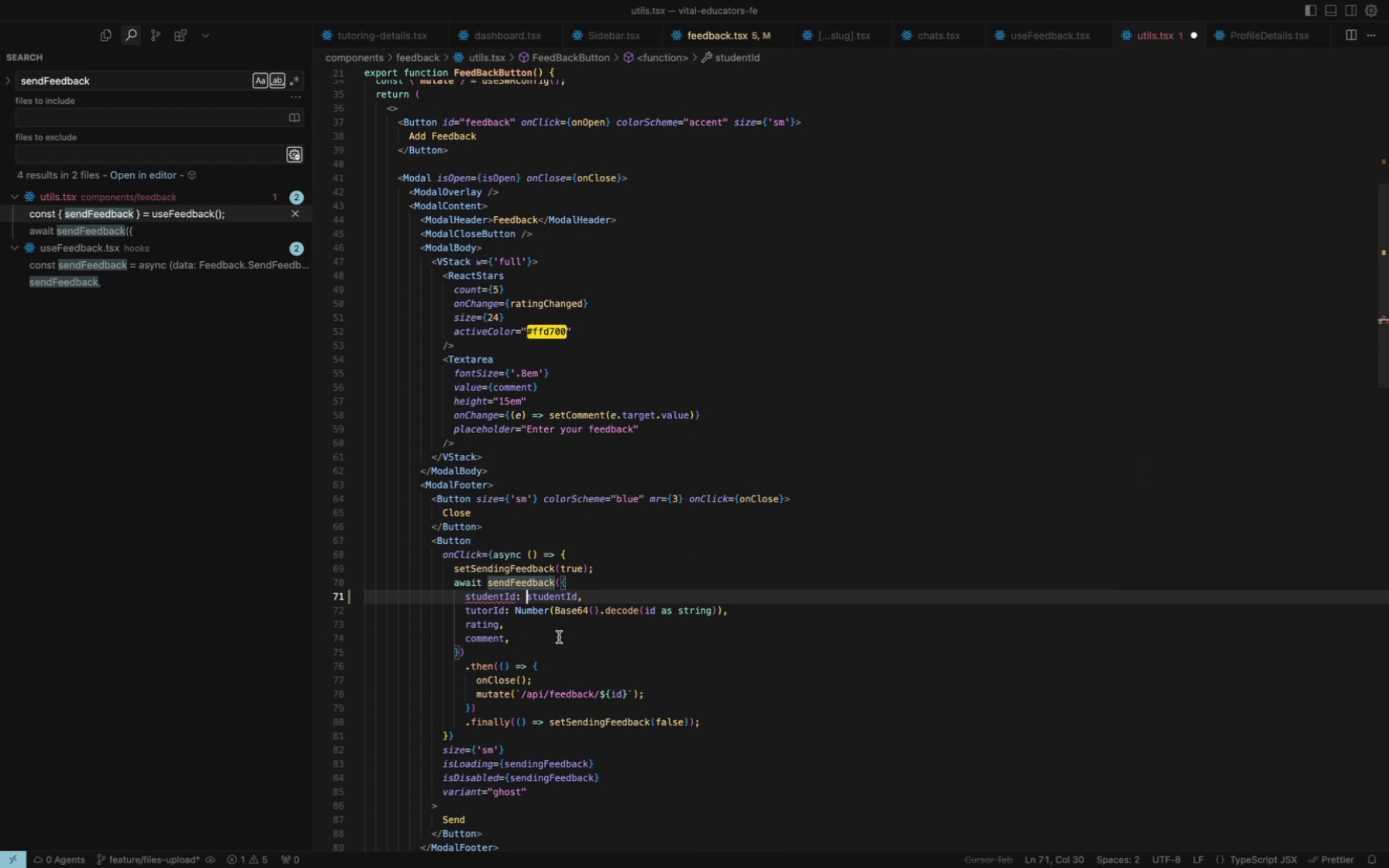 
wait(18.67)
 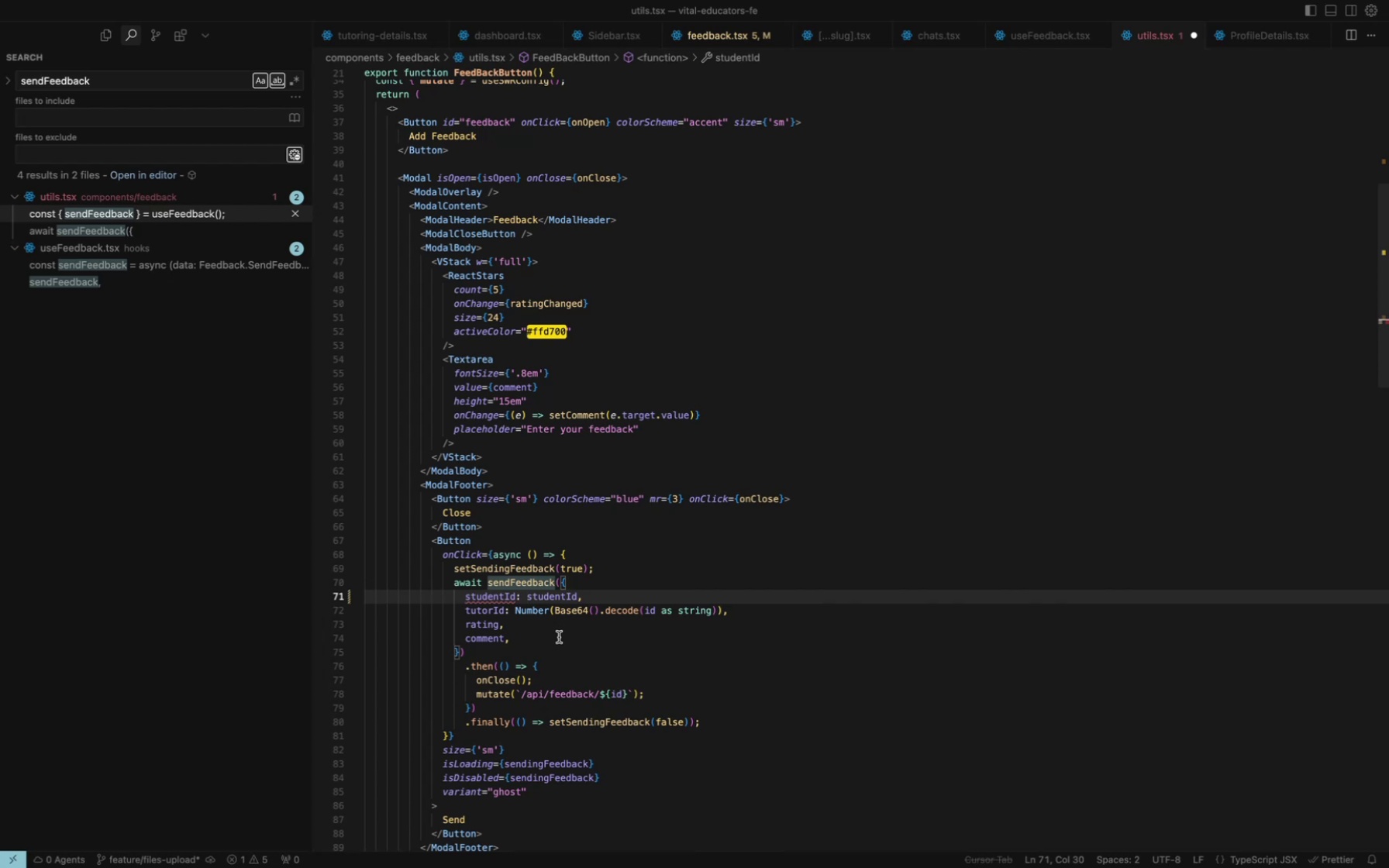 
type(Number()
 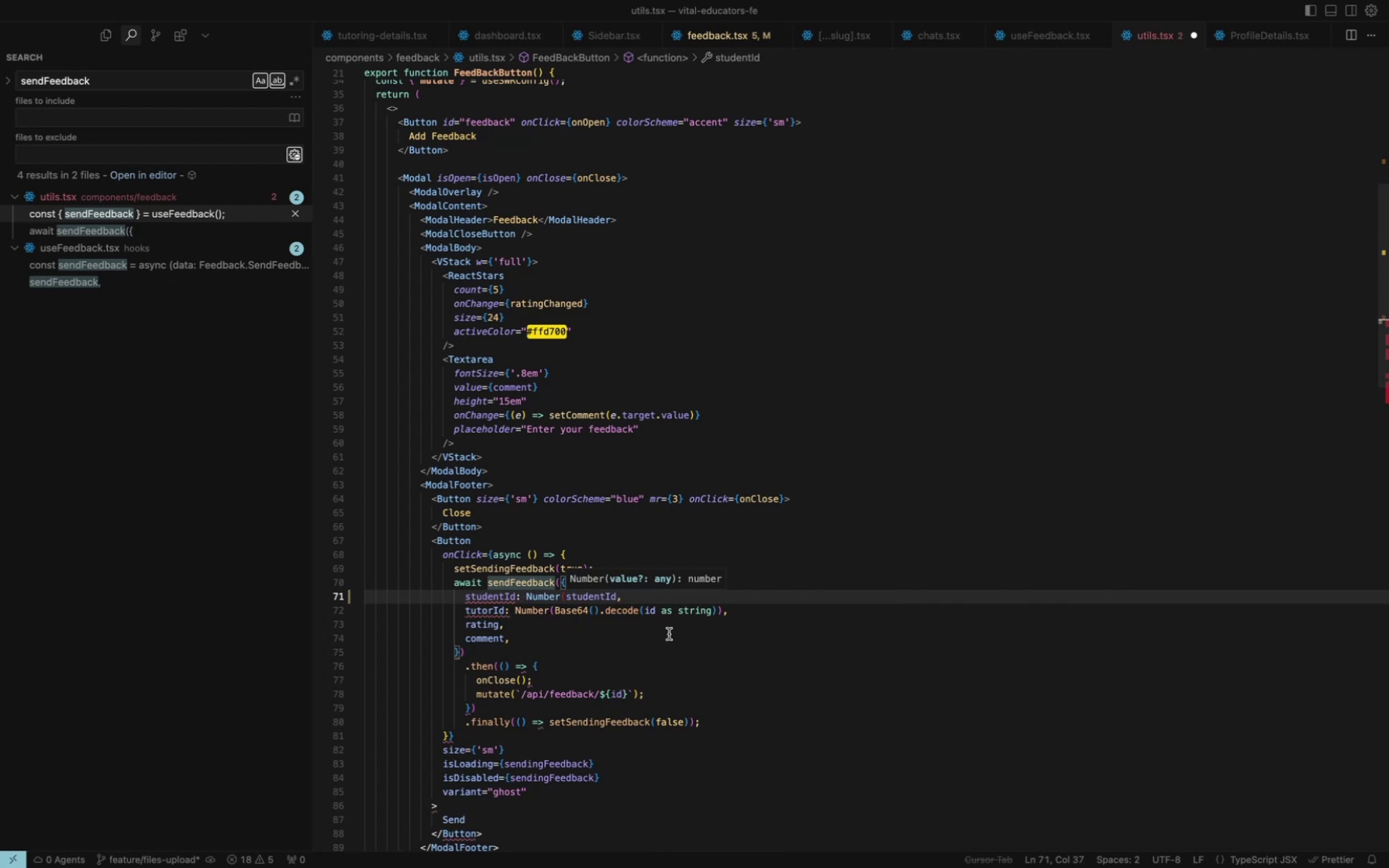 
key(ArrowLeft)
 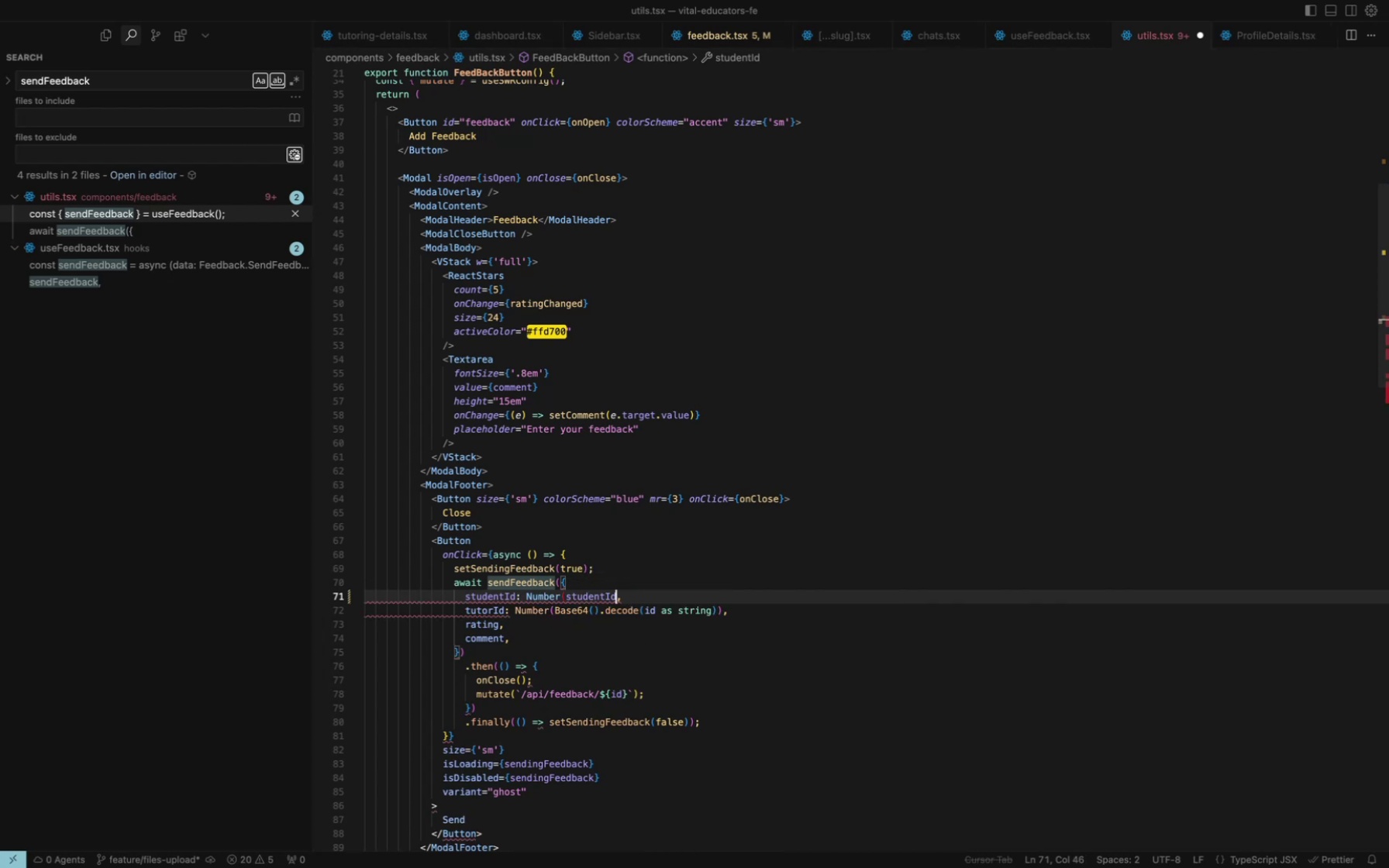 
key(Shift+0)
 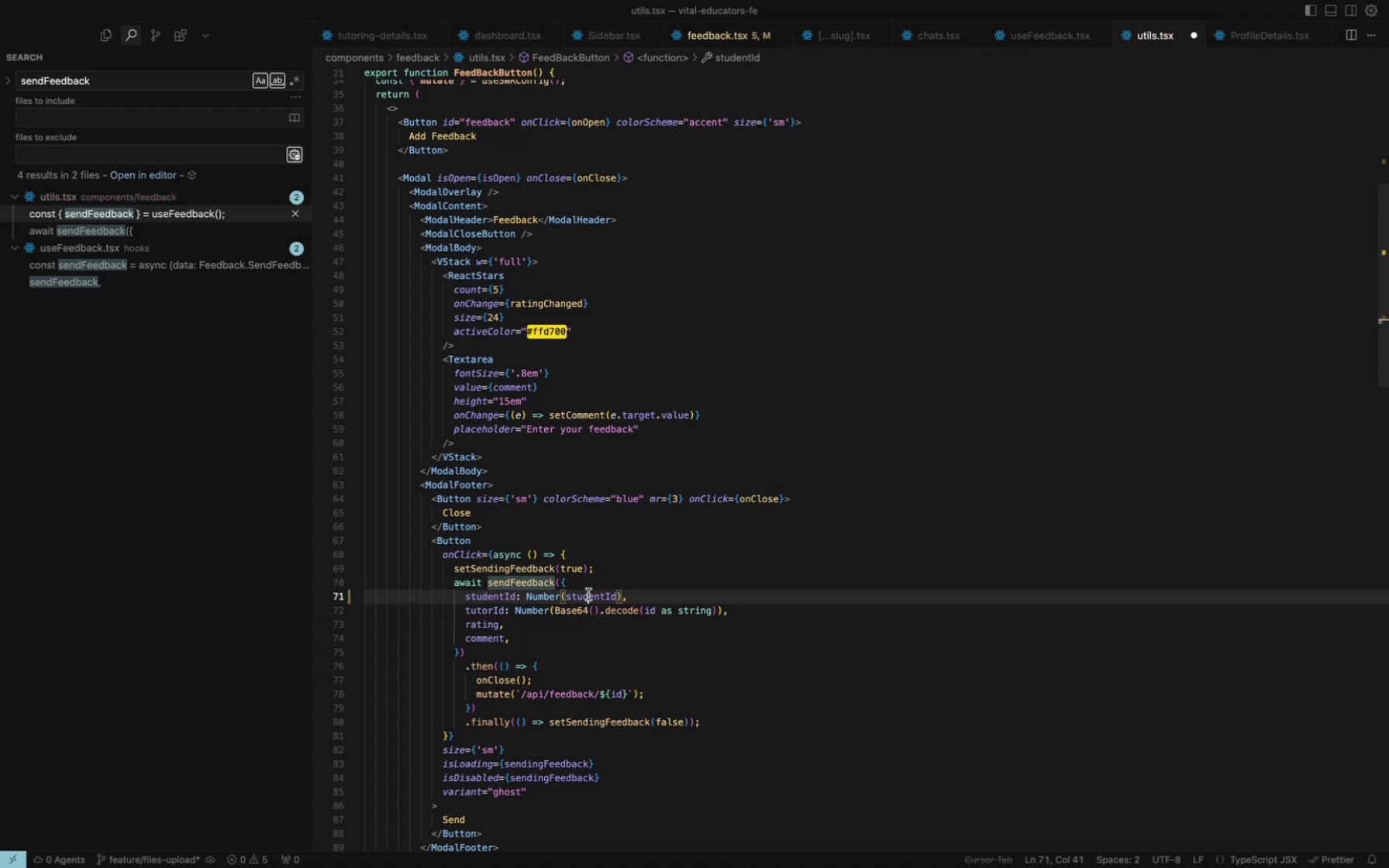 
scroll: coordinate [605, 629], scroll_direction: up, amount: 26.0
 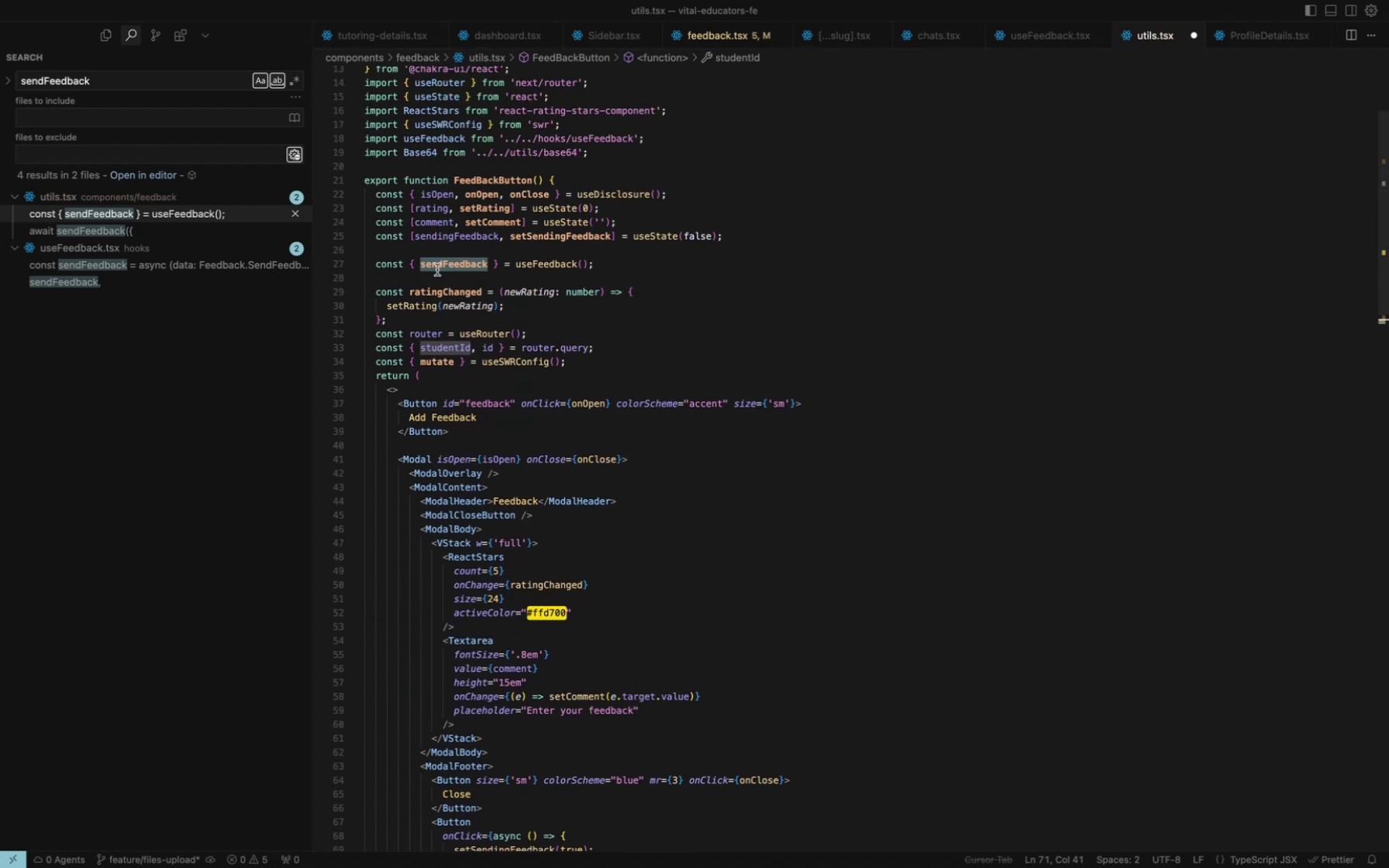 
scroll: coordinate [590, 637], scroll_direction: down, amount: 19.0
 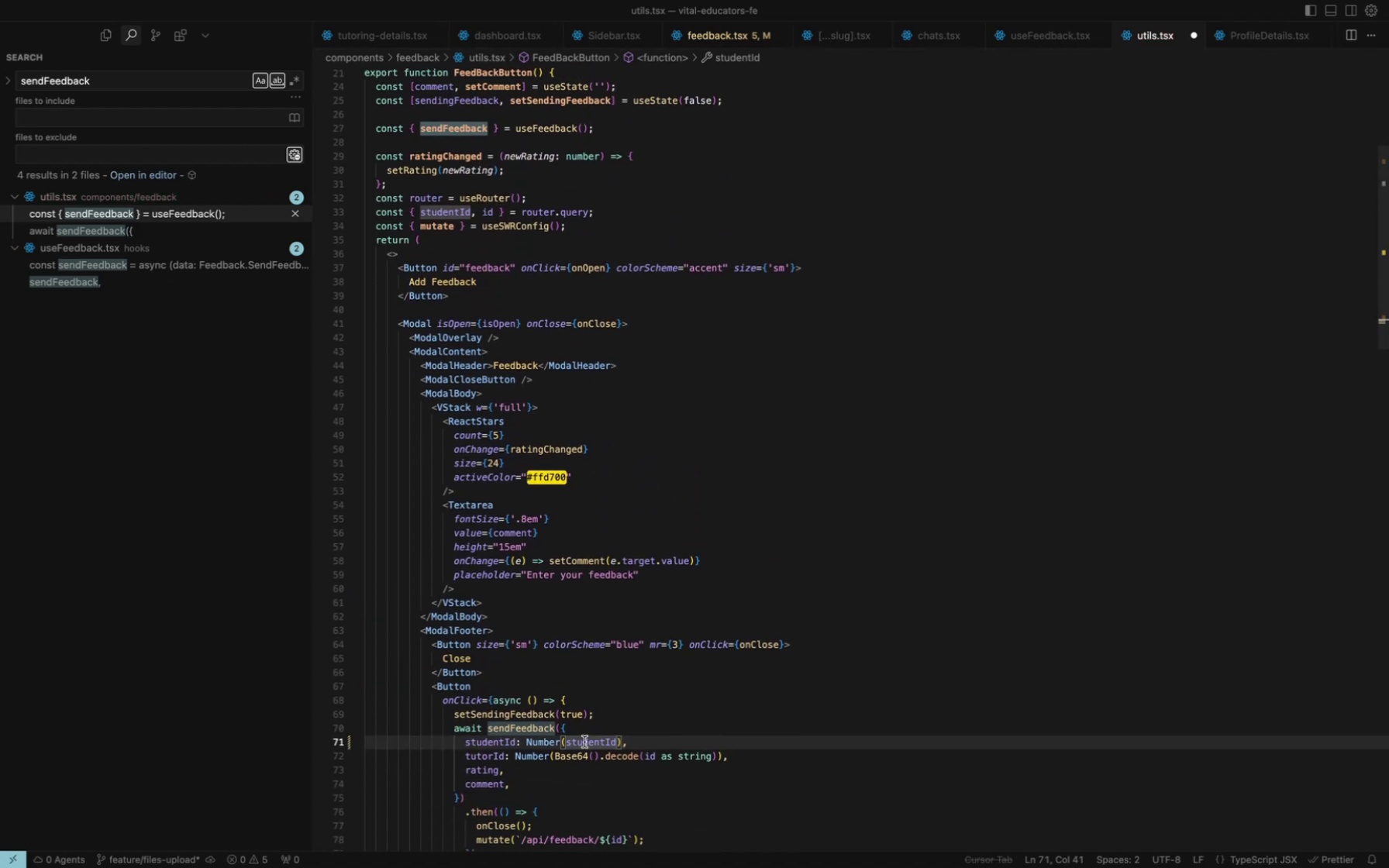 
double_click([584, 742])
 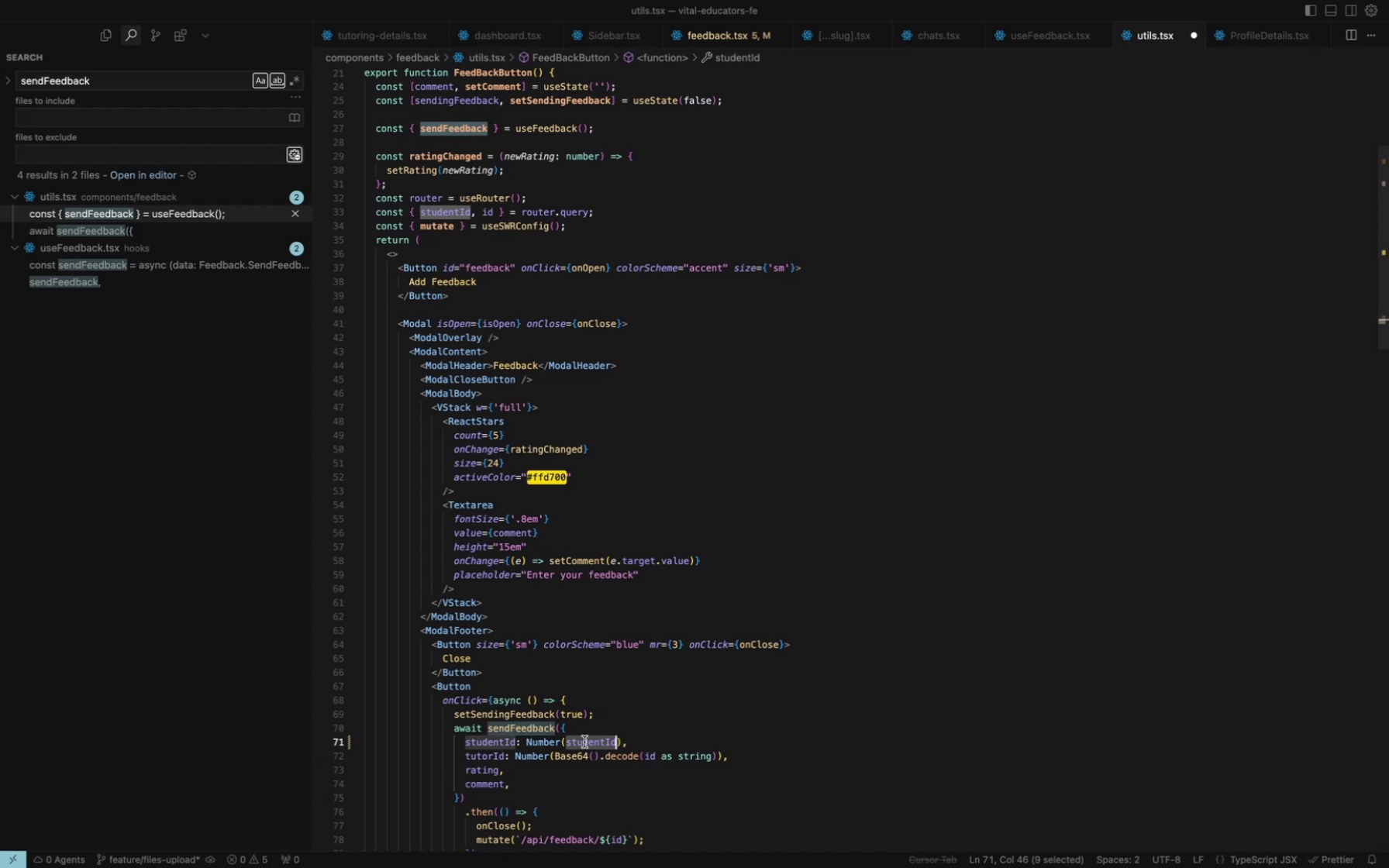 
wait(52.41)
 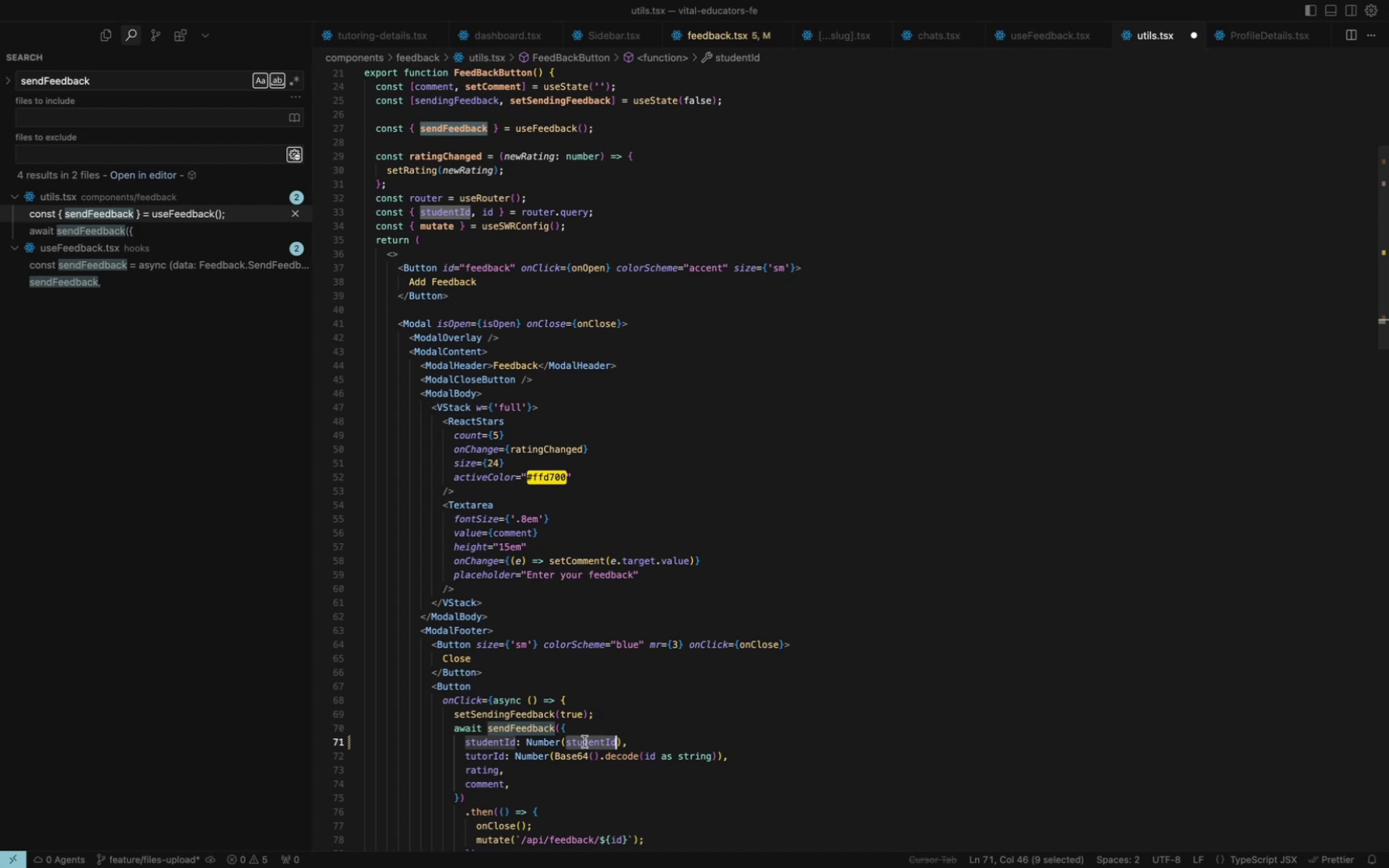 
double_click([584, 742])
 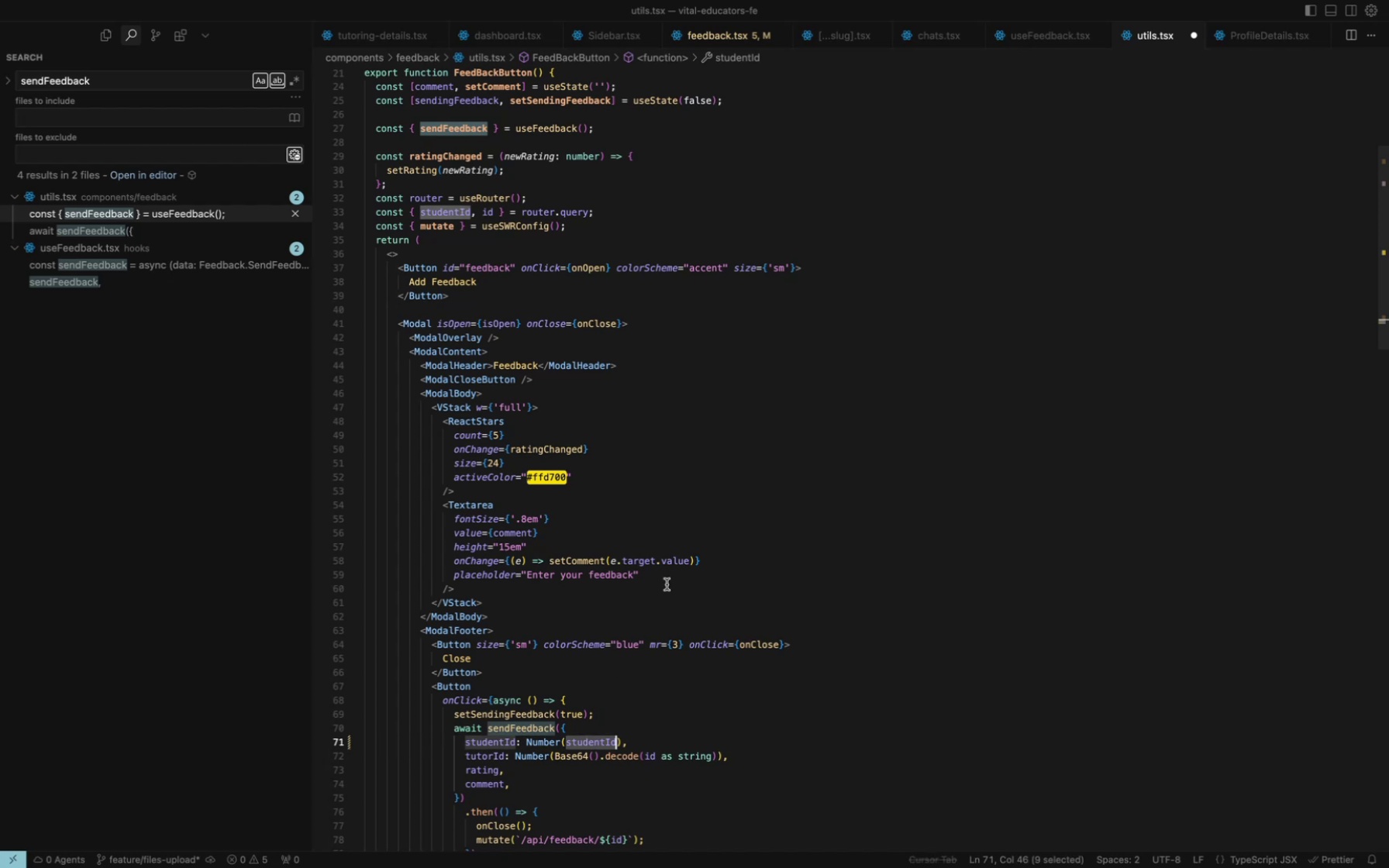 
scroll: coordinate [666, 584], scroll_direction: up, amount: 6.0
 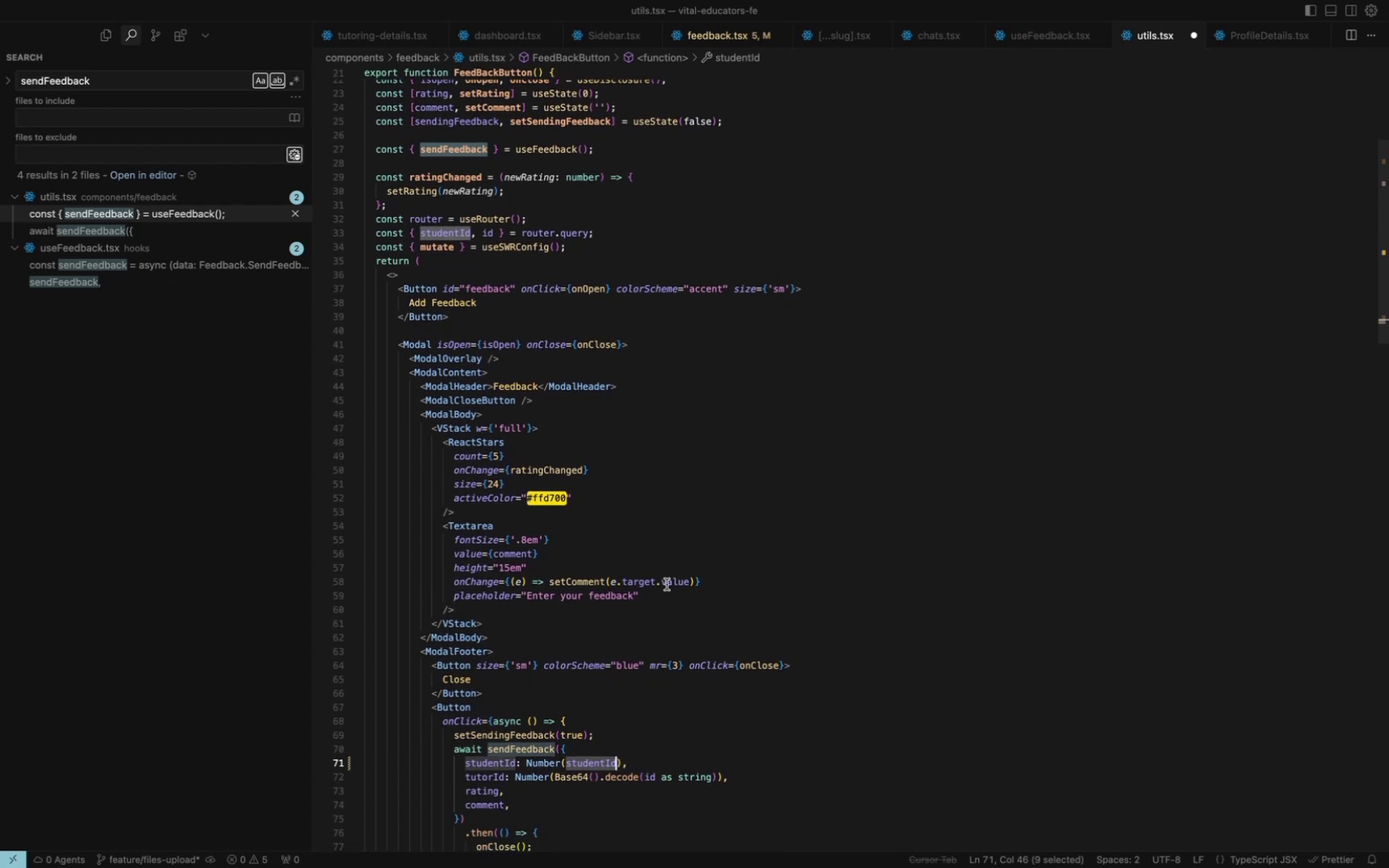 
scroll: coordinate [666, 584], scroll_direction: down, amount: 7.0
 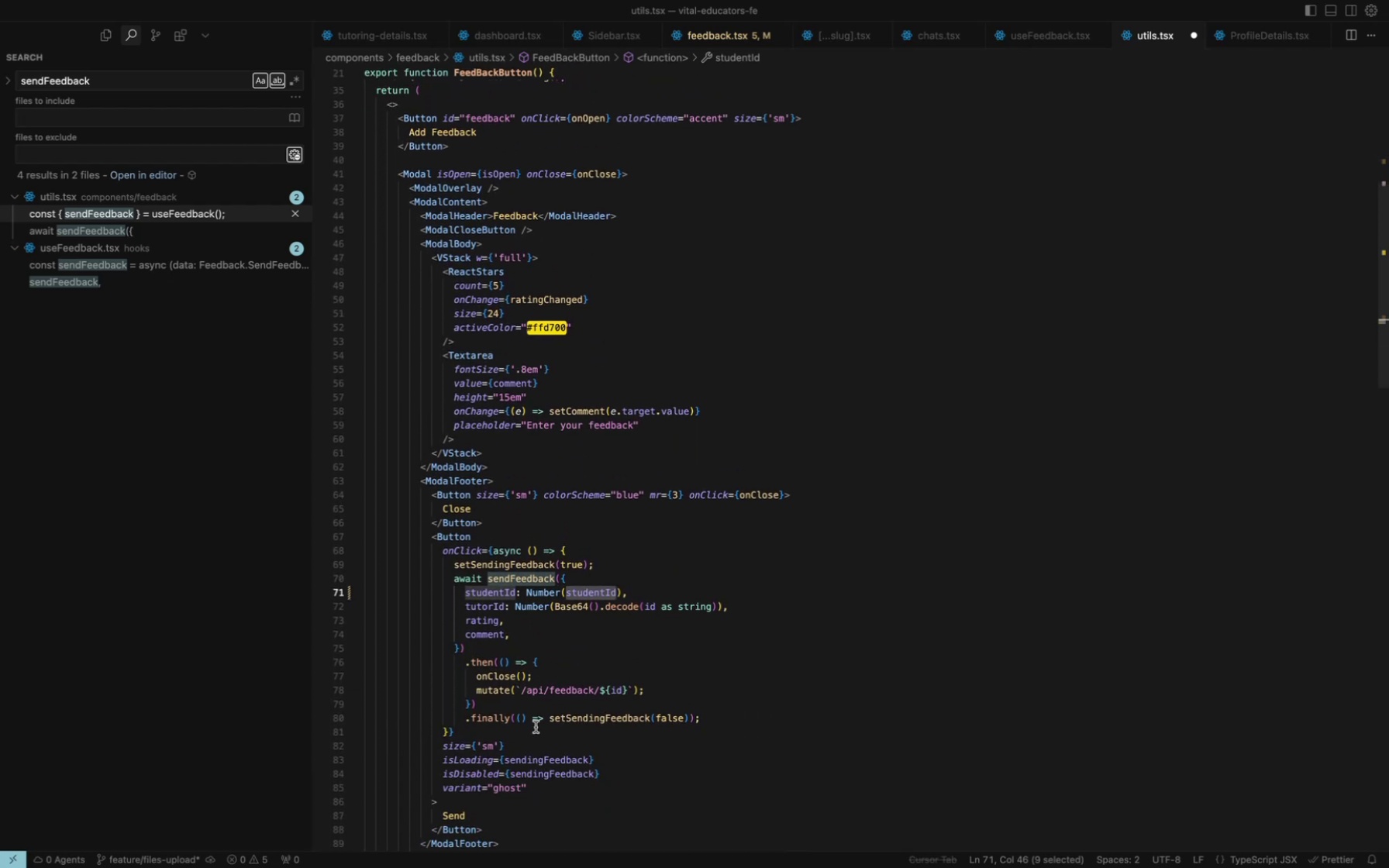 
key(Meta+CommandLeft)
 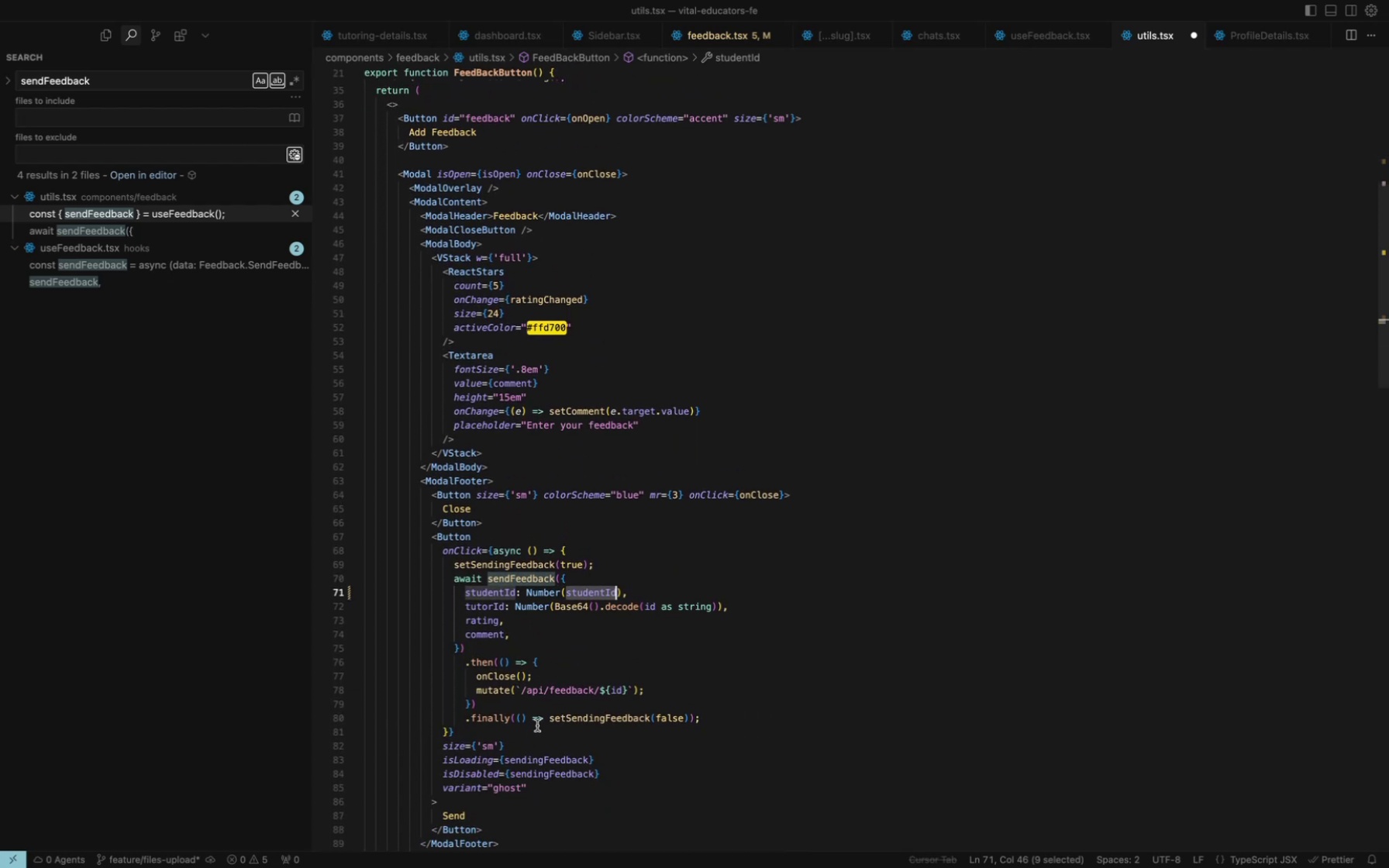 
key(Meta+S)
 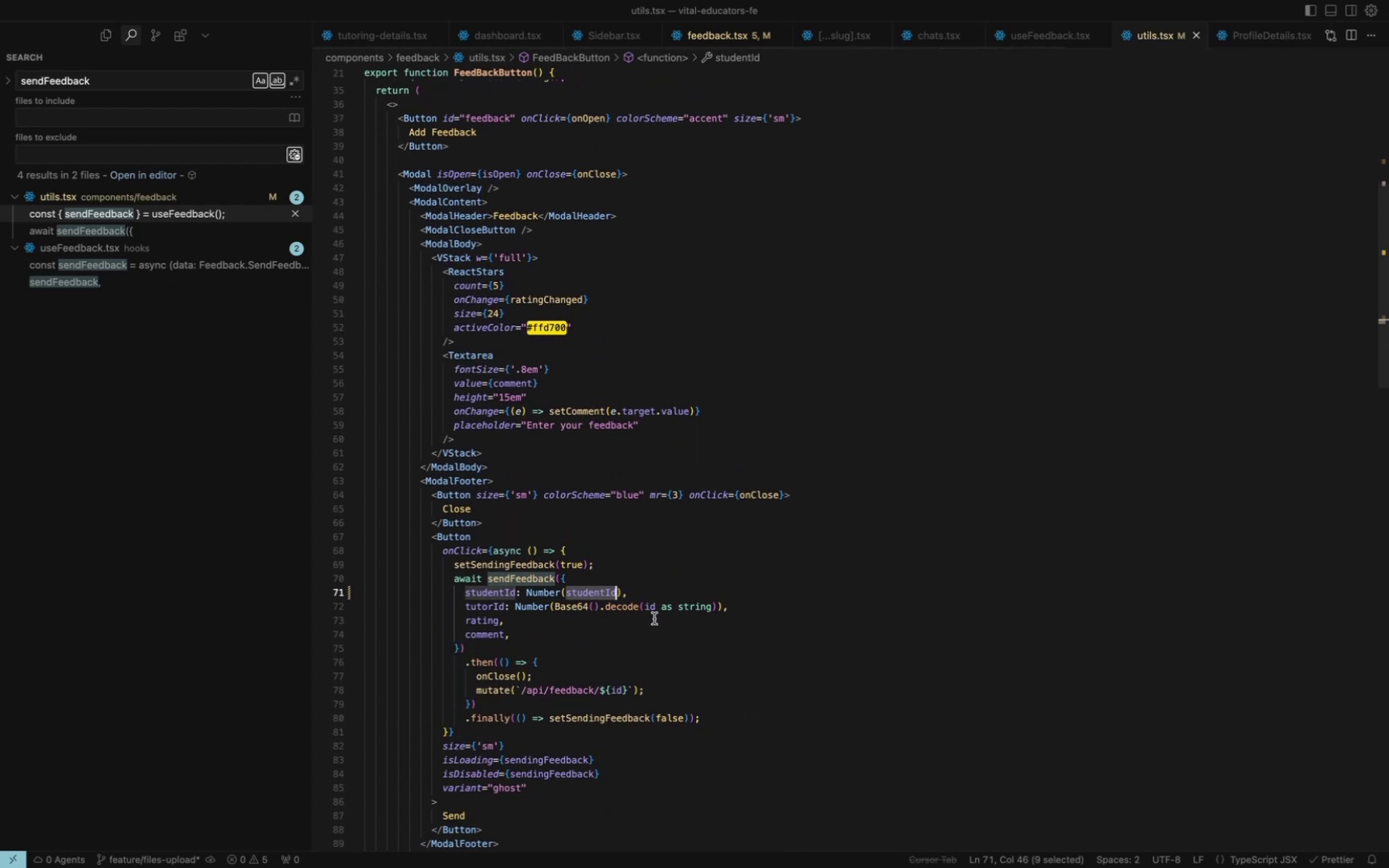 
left_click_drag(start_coordinate=[643, 611], to_coordinate=[554, 611])
 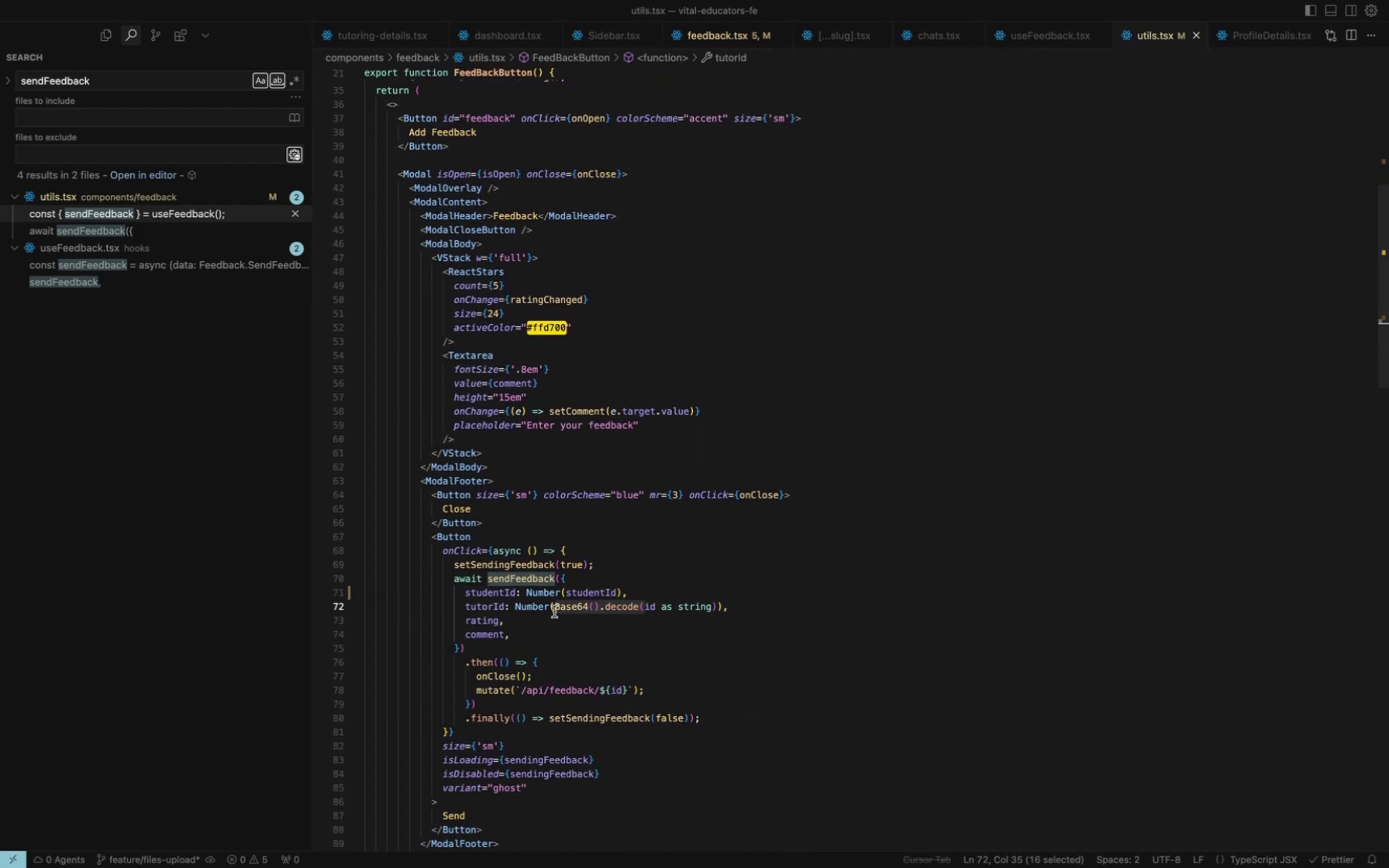 
key(Backspace)
 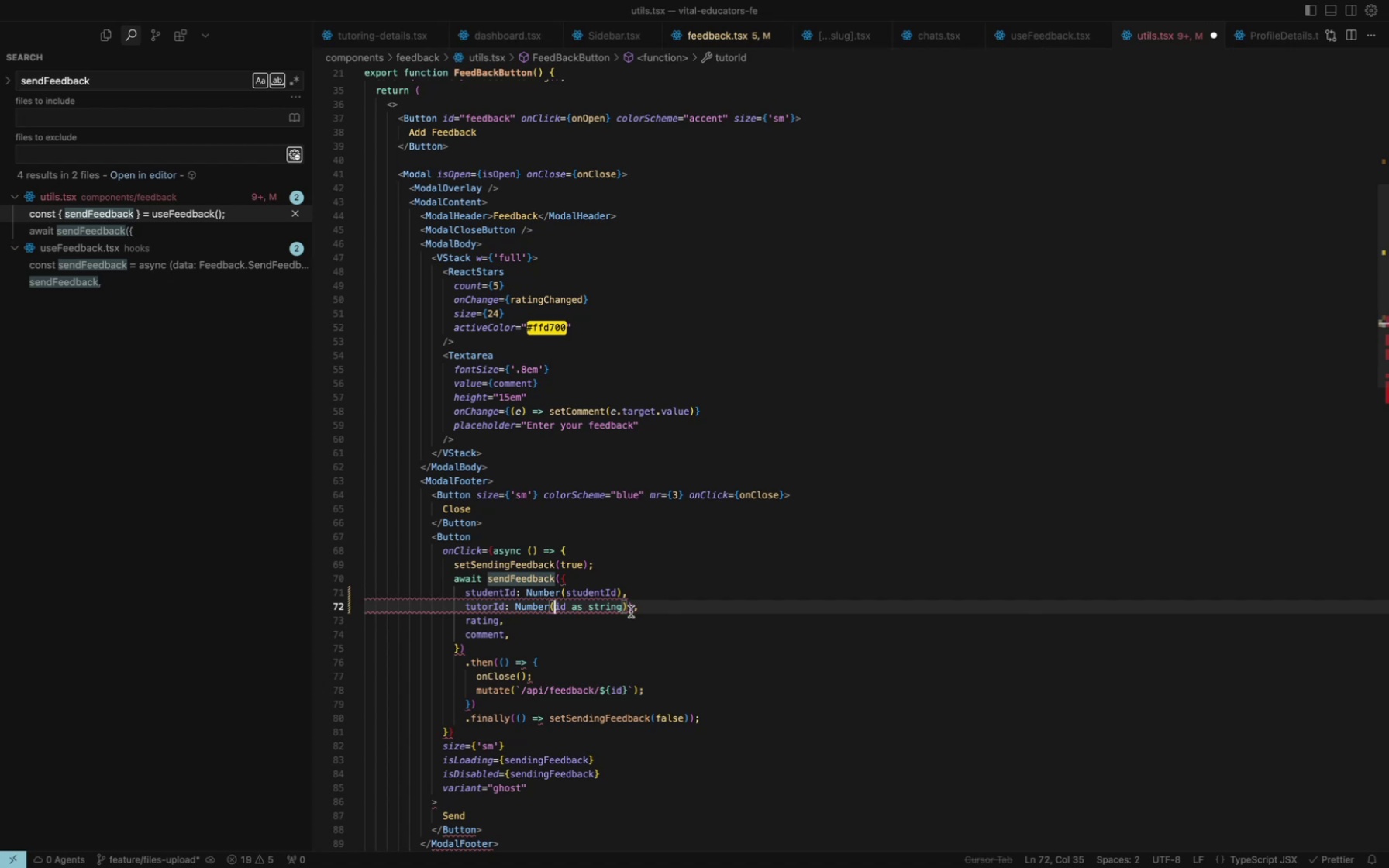 
left_click([627, 608])
 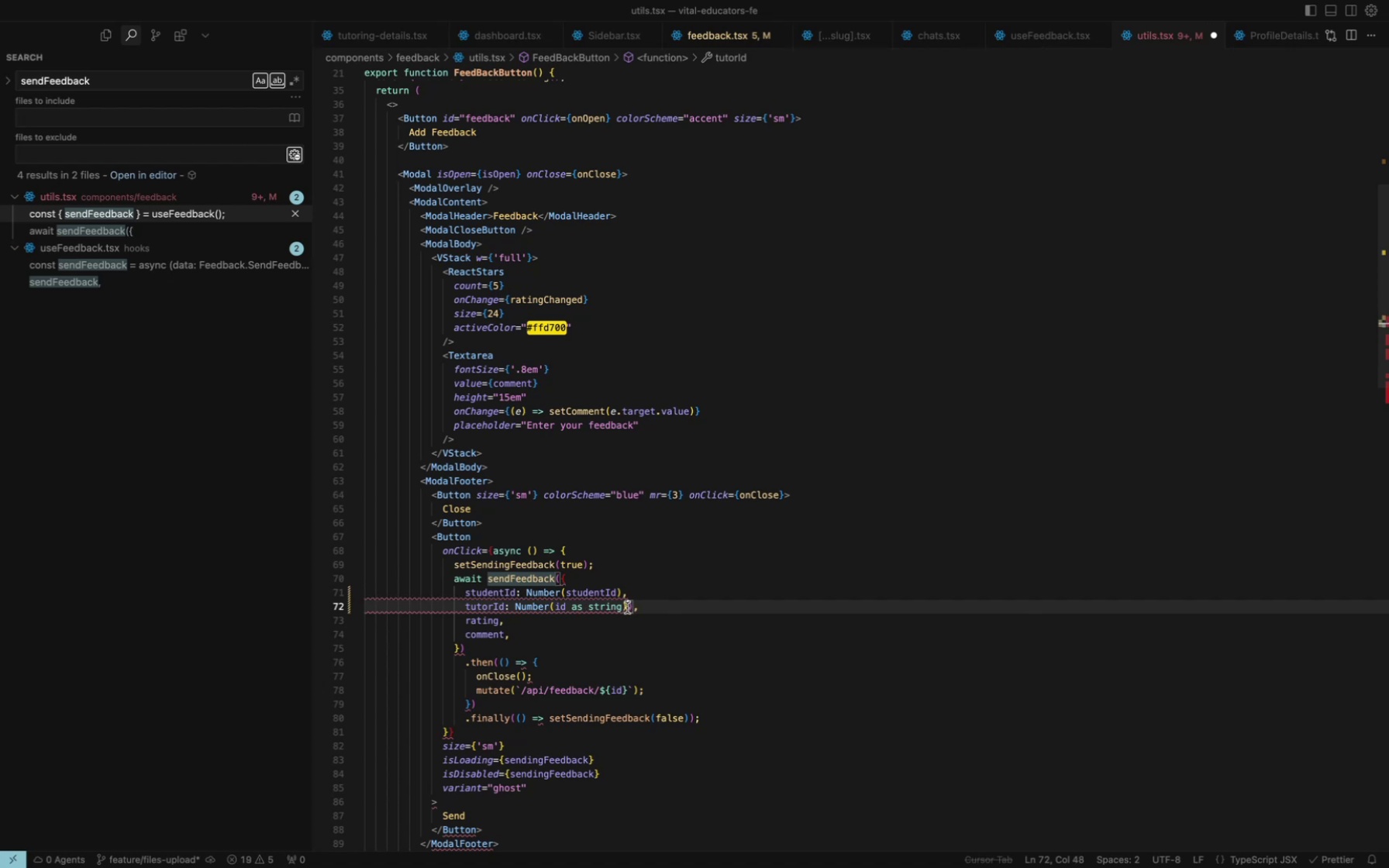 
hold_key(key=Backspace, duration=1.17)
 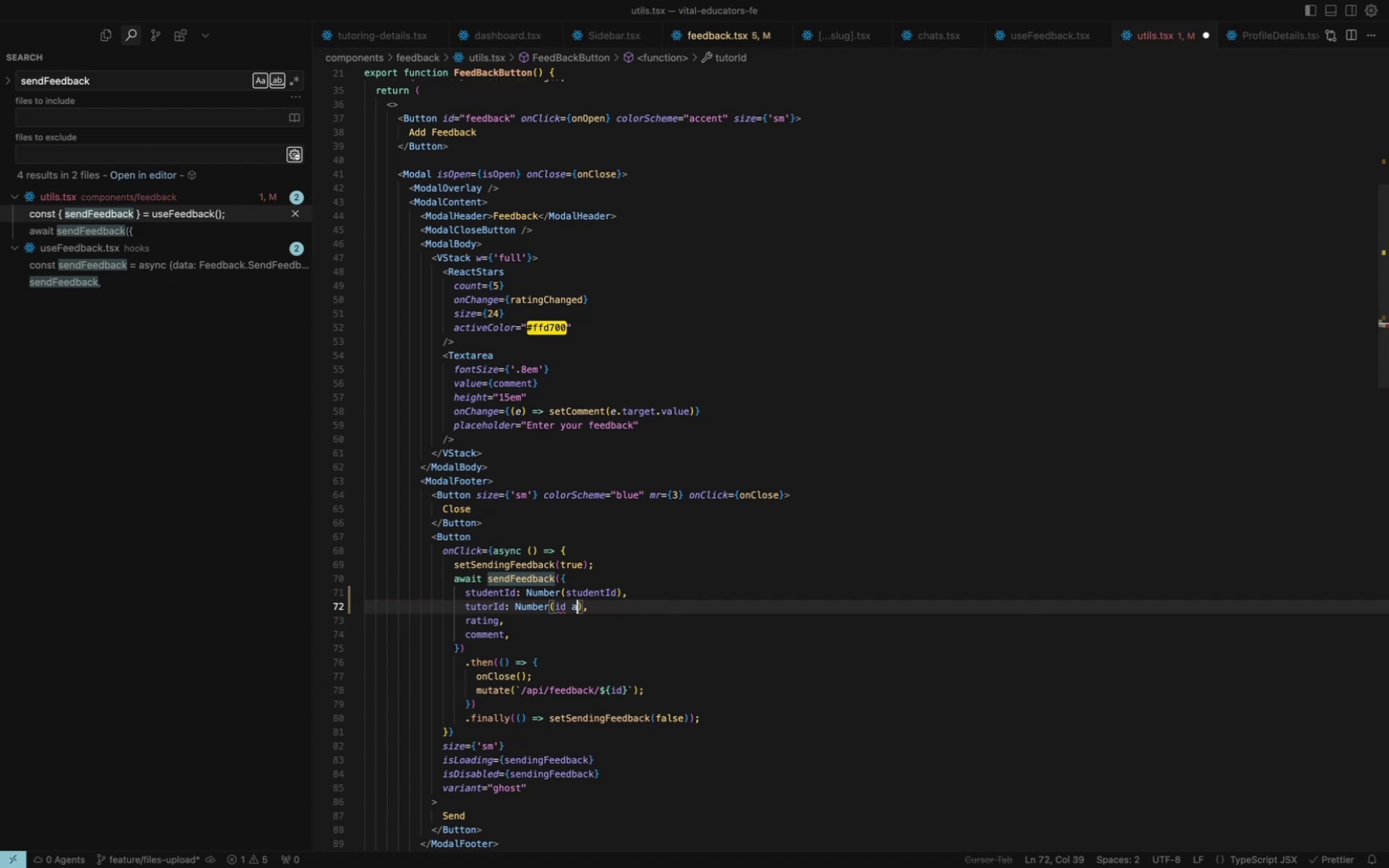 
key(Backspace)
 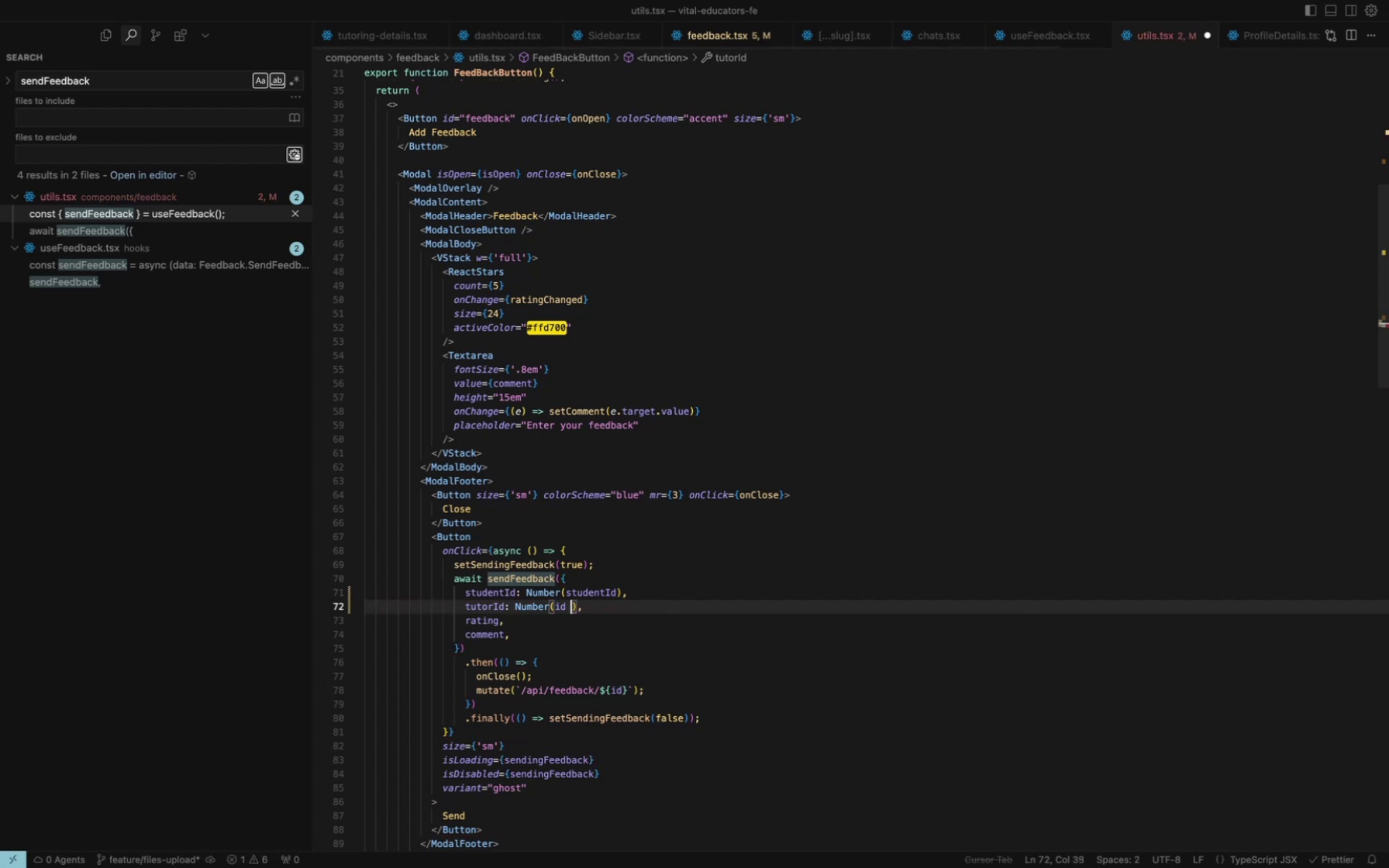 
key(Backspace)
 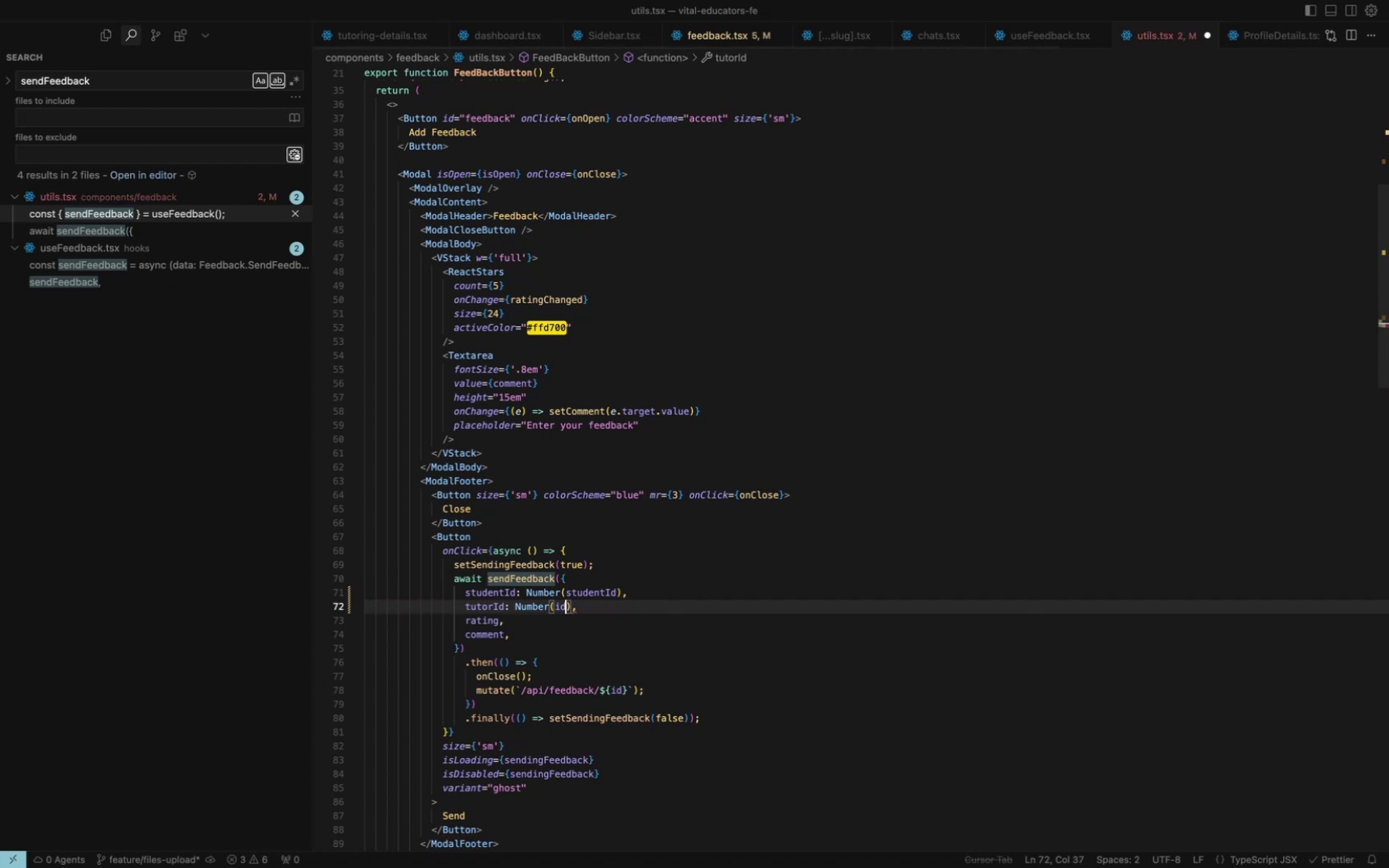 
key(Meta+CommandLeft)
 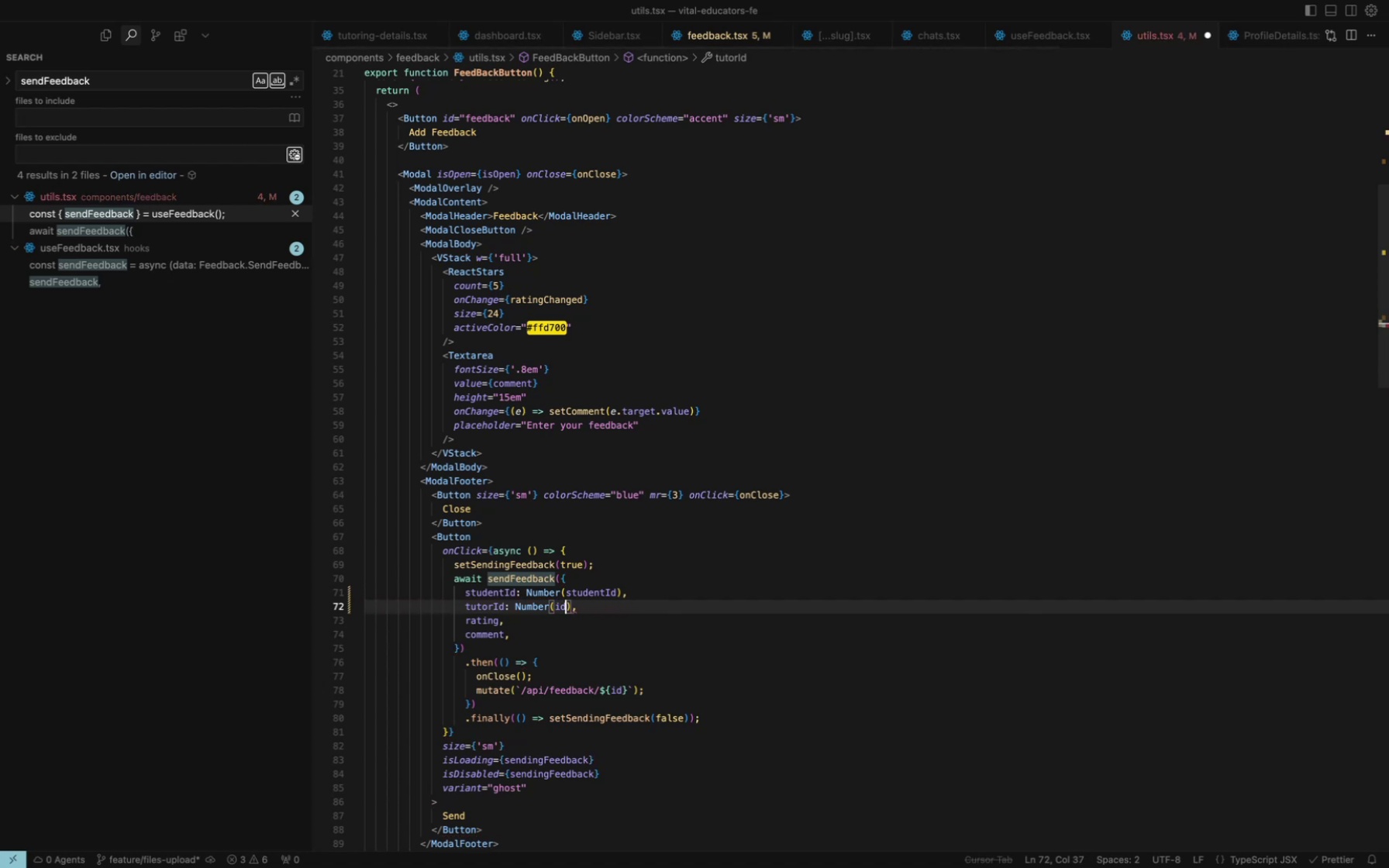 
key(Meta+S)
 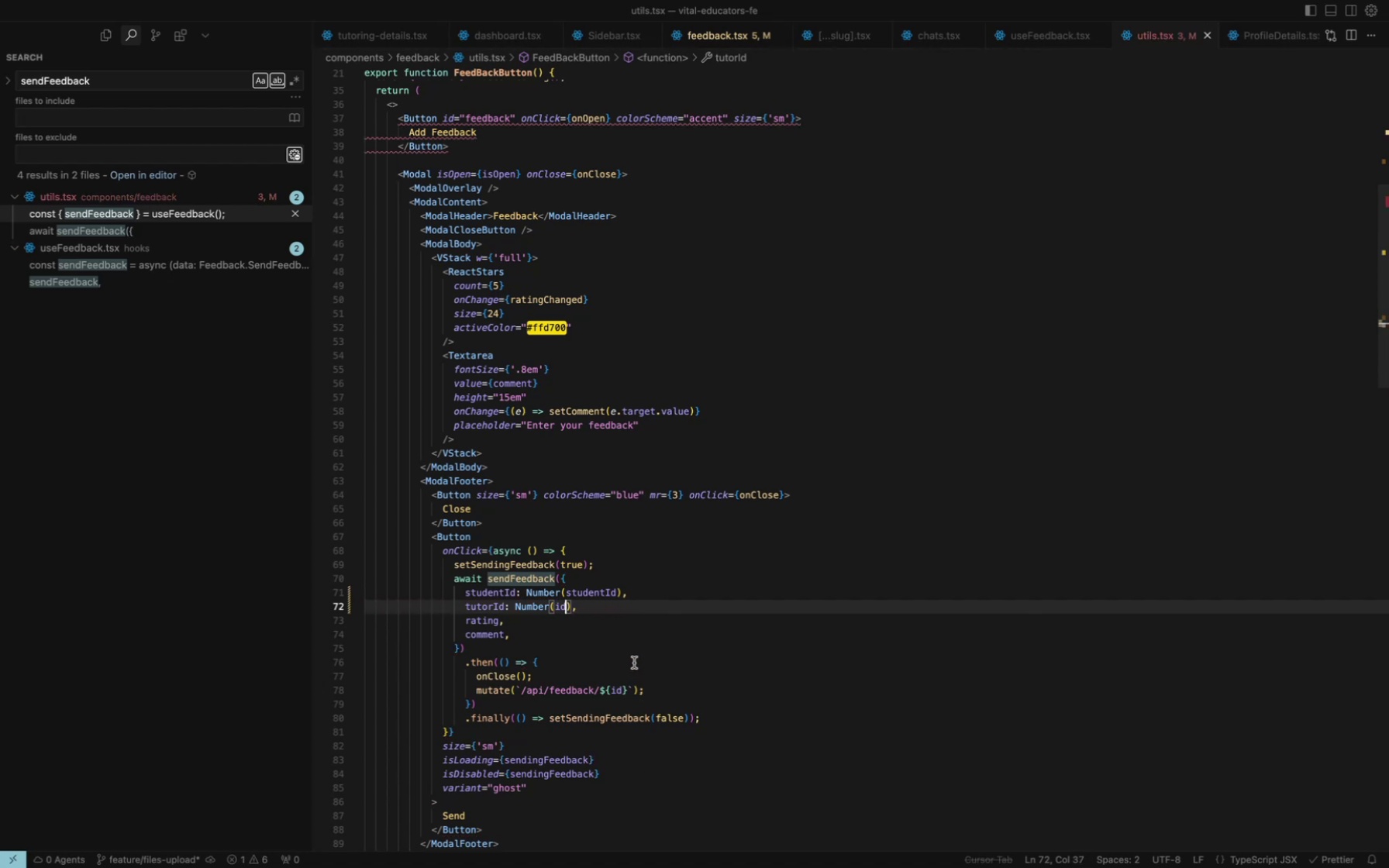 
left_click([623, 621])
 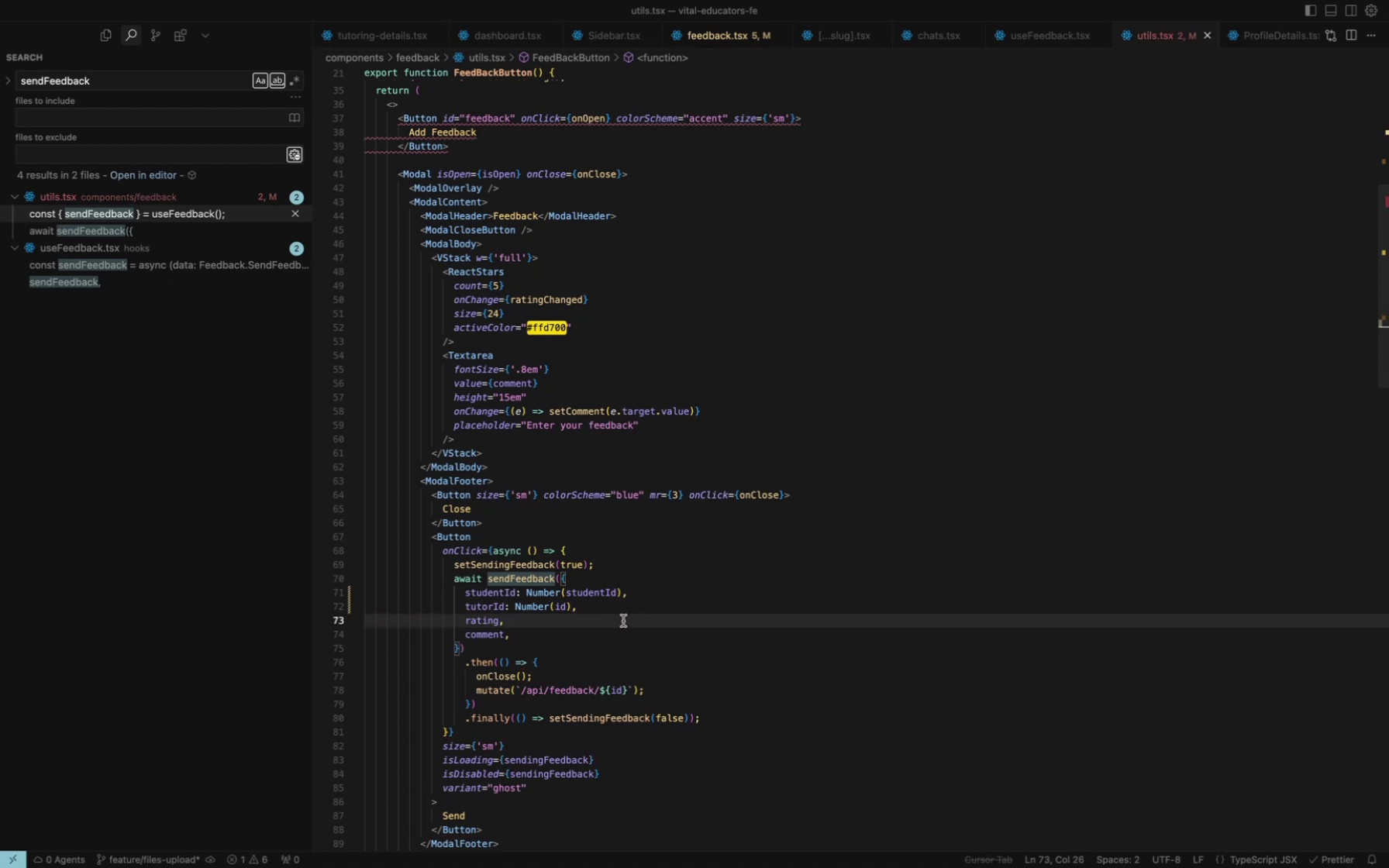 
scroll: coordinate [625, 625], scroll_direction: down, amount: 45.0
 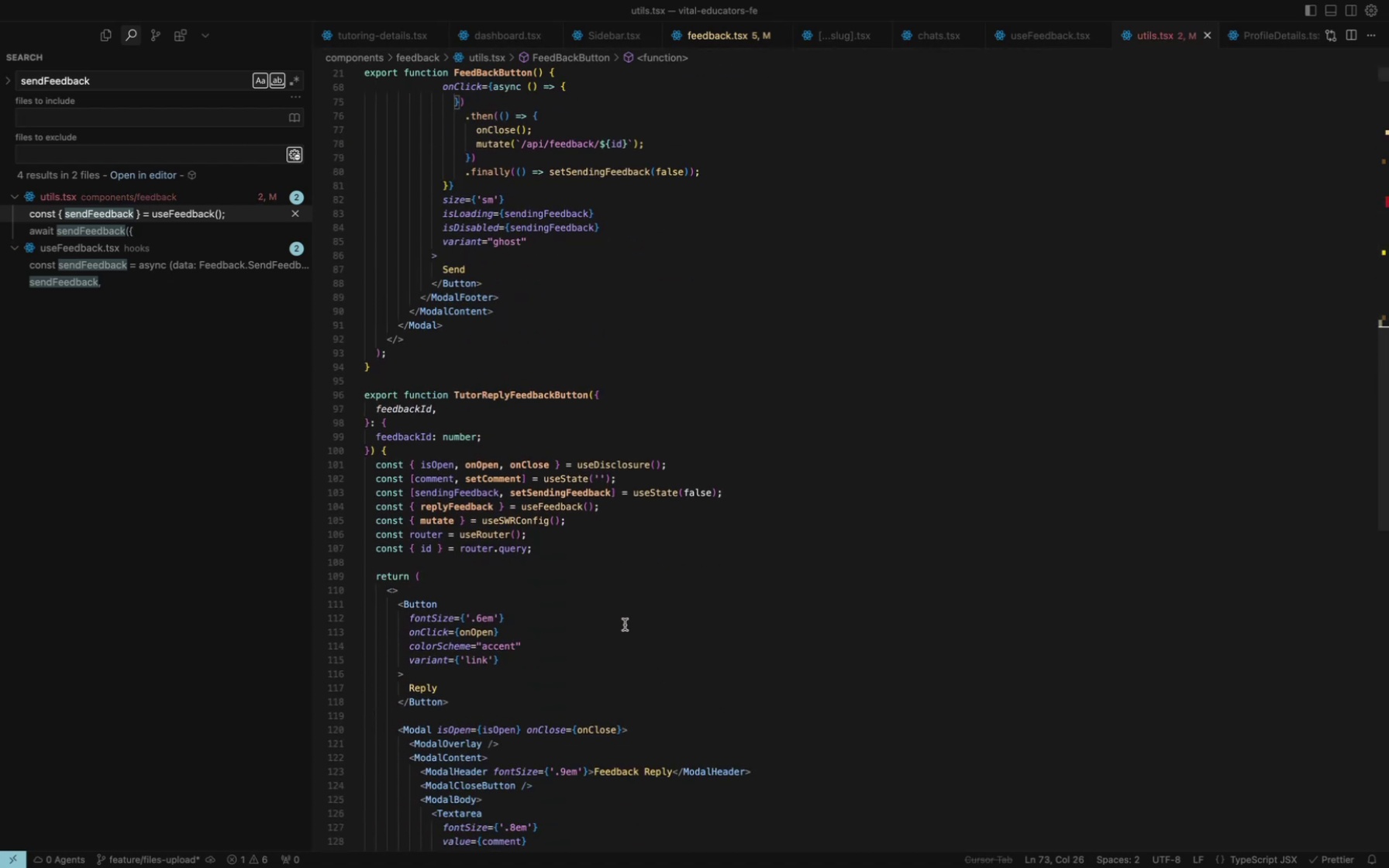 
scroll: coordinate [625, 625], scroll_direction: up, amount: 25.0
 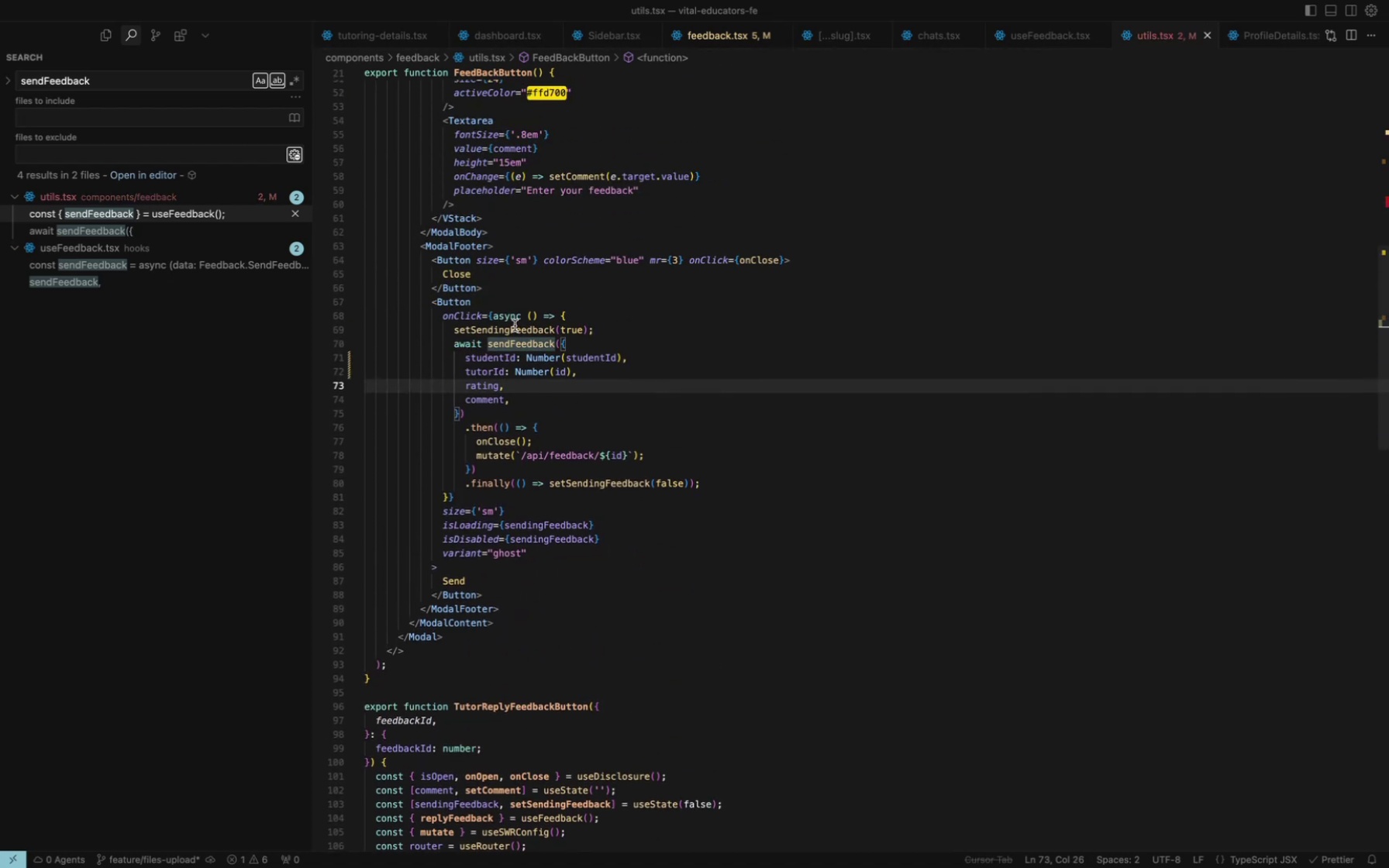 
left_click([515, 326])
 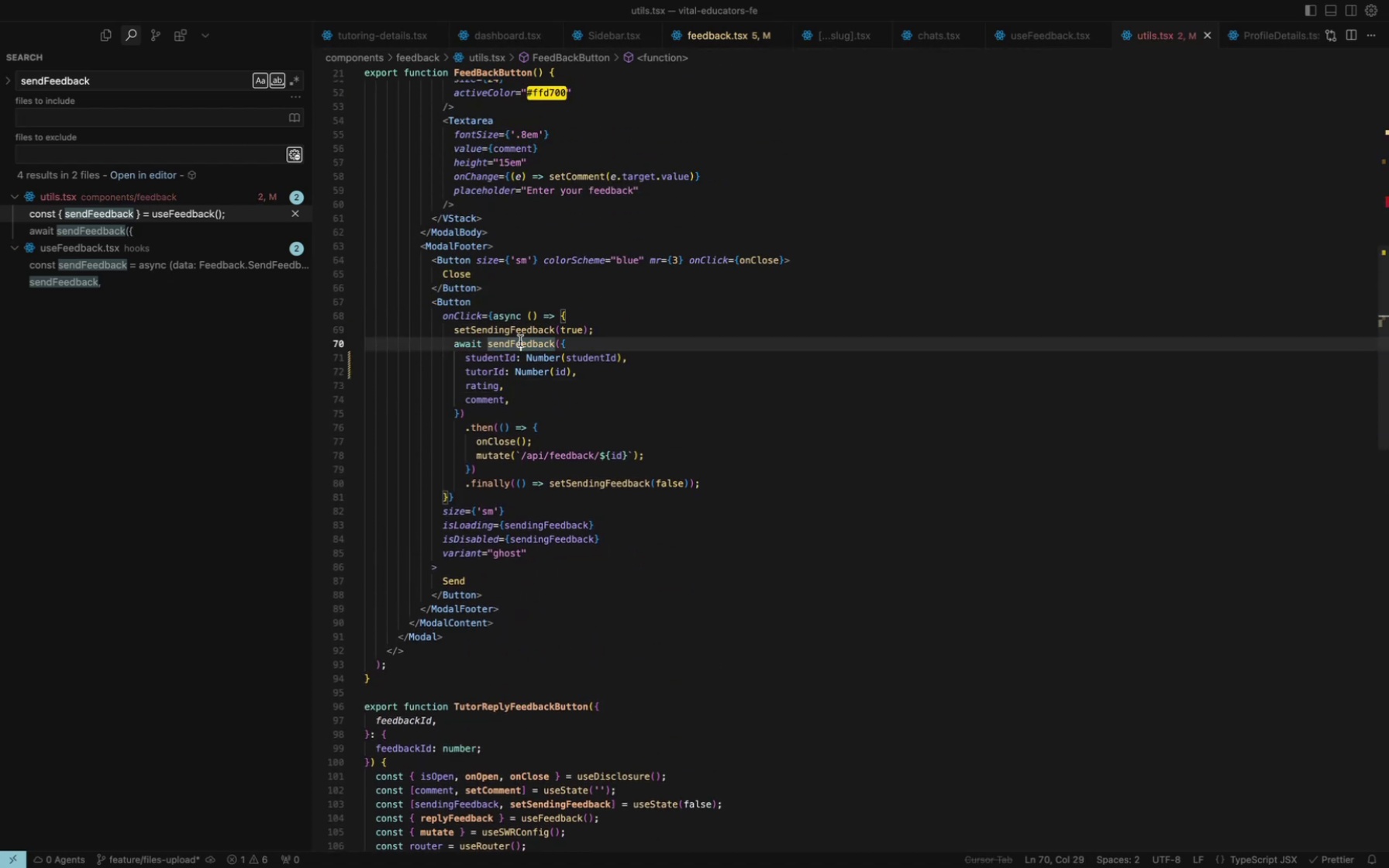 
hold_key(key=CommandLeft, duration=1.54)
 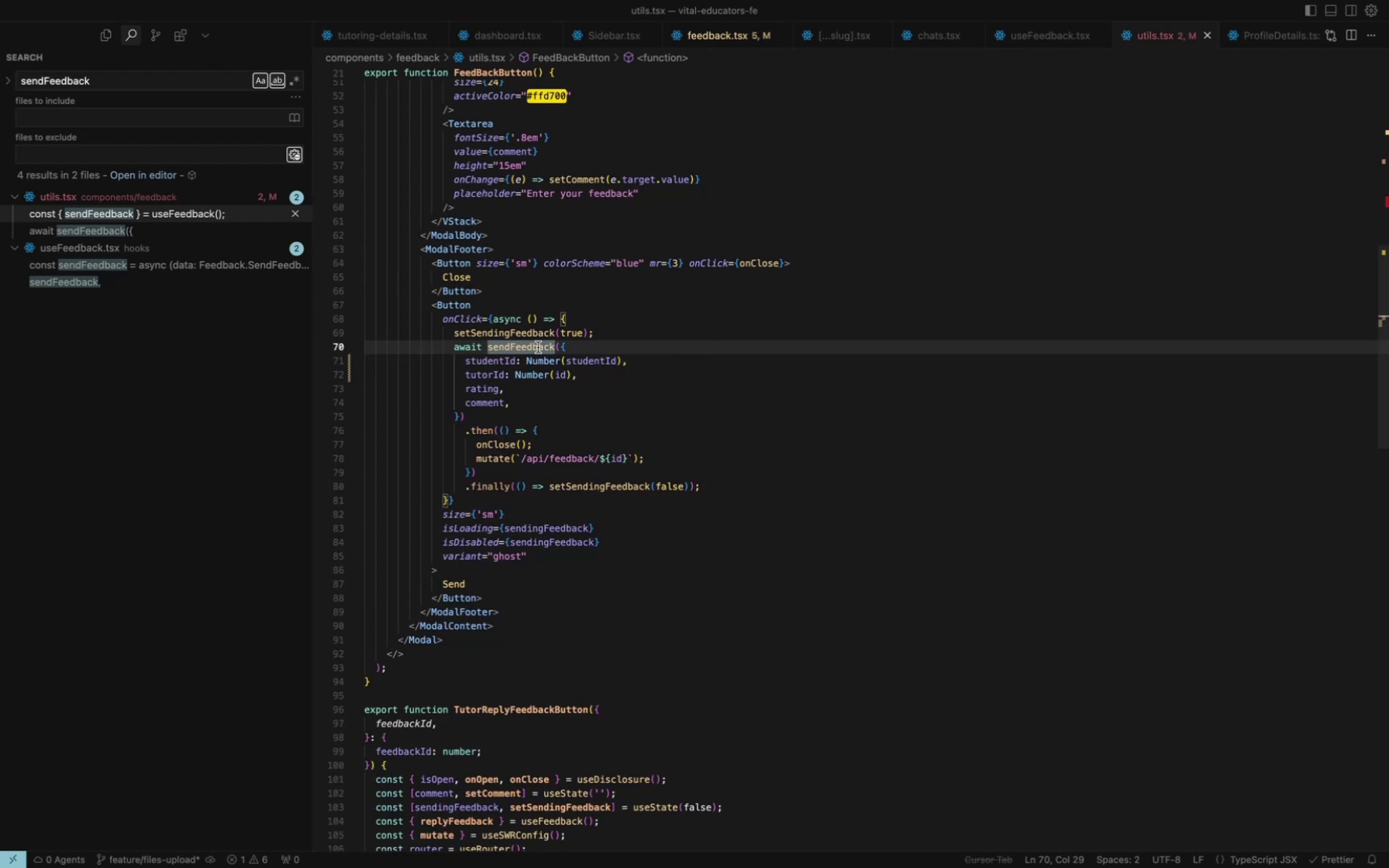 
scroll: coordinate [538, 347], scroll_direction: up, amount: 45.0
 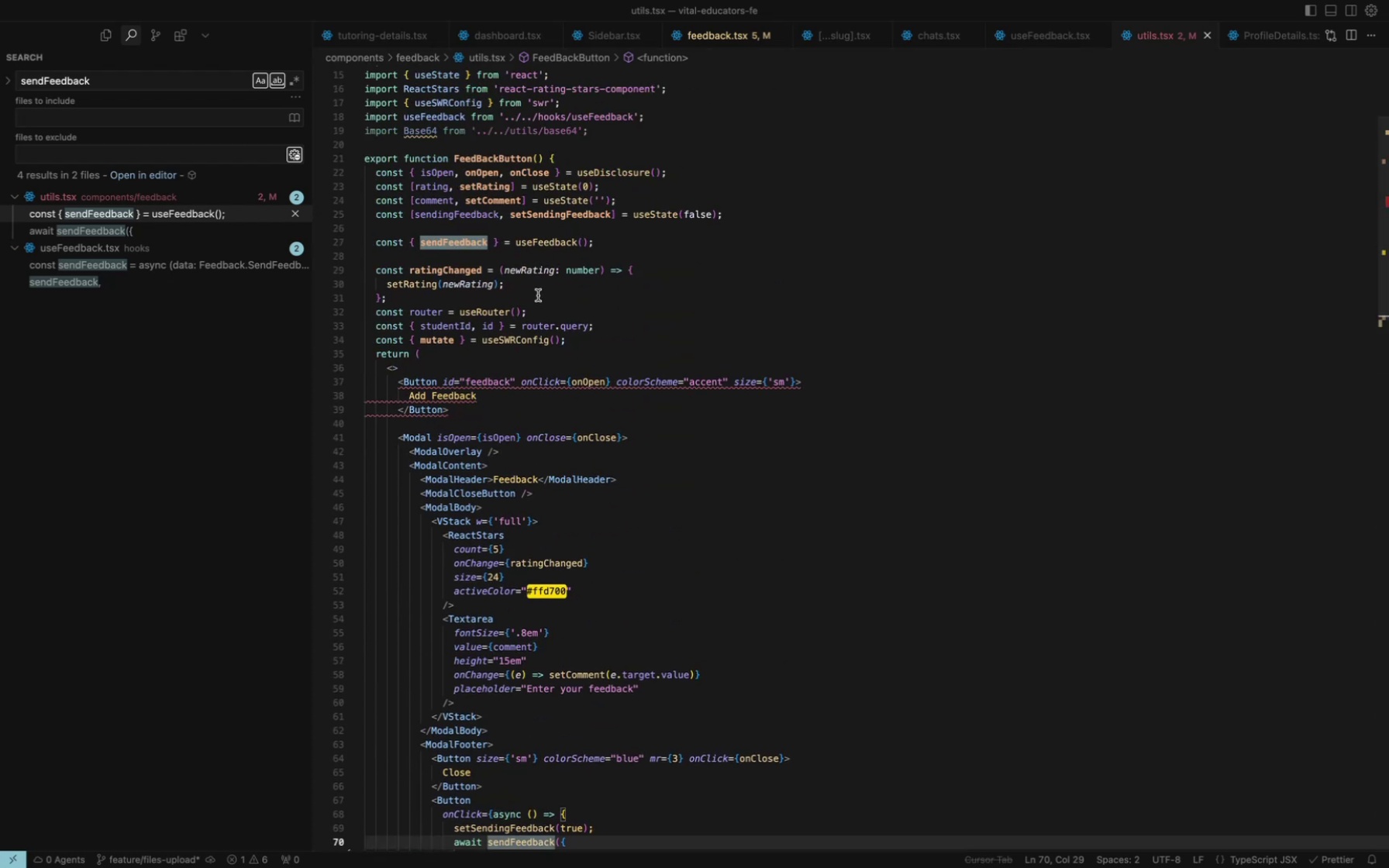 
hold_key(key=CommandLeft, duration=0.74)
left_click([545, 244])
 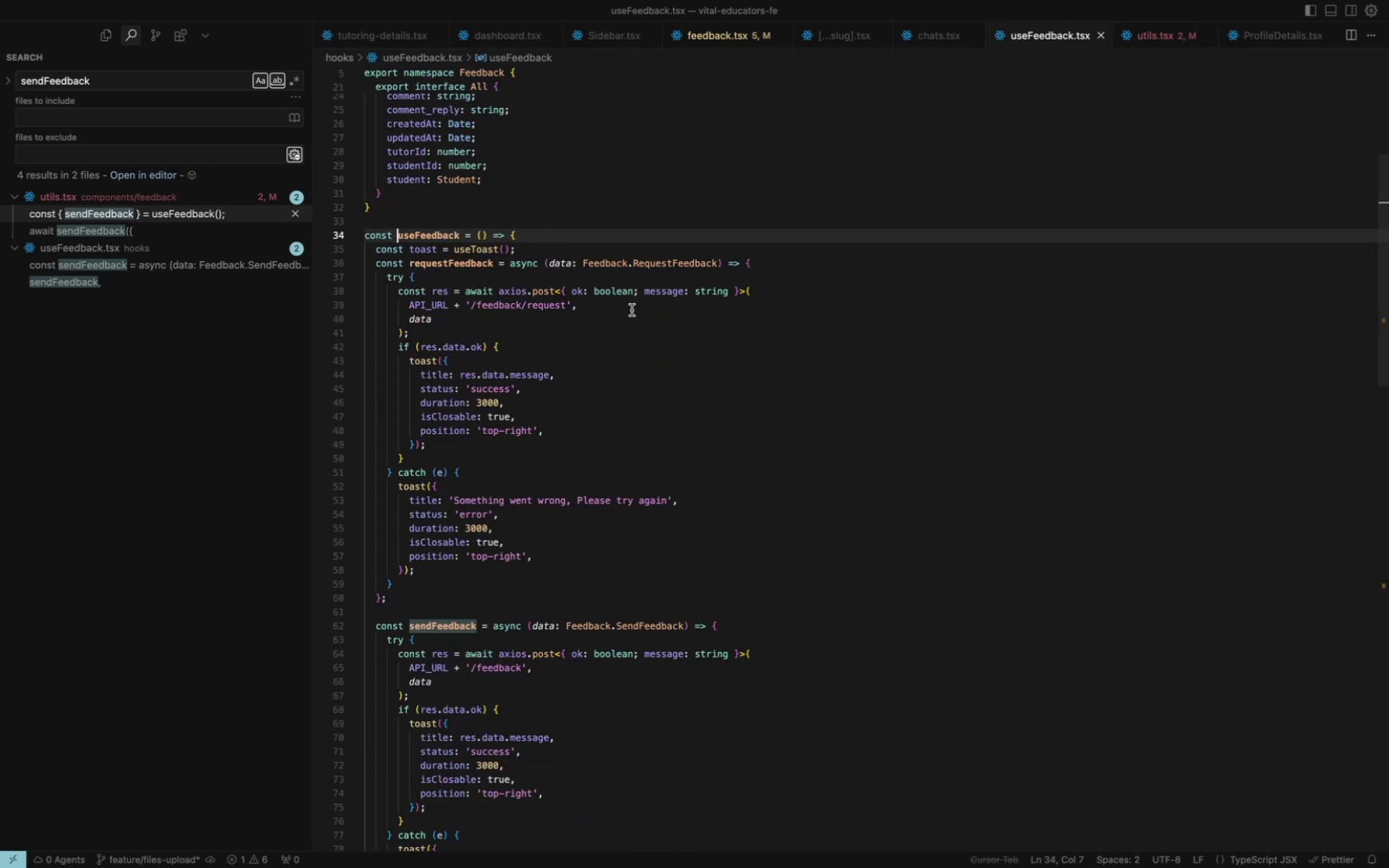 
left_click([617, 291])
 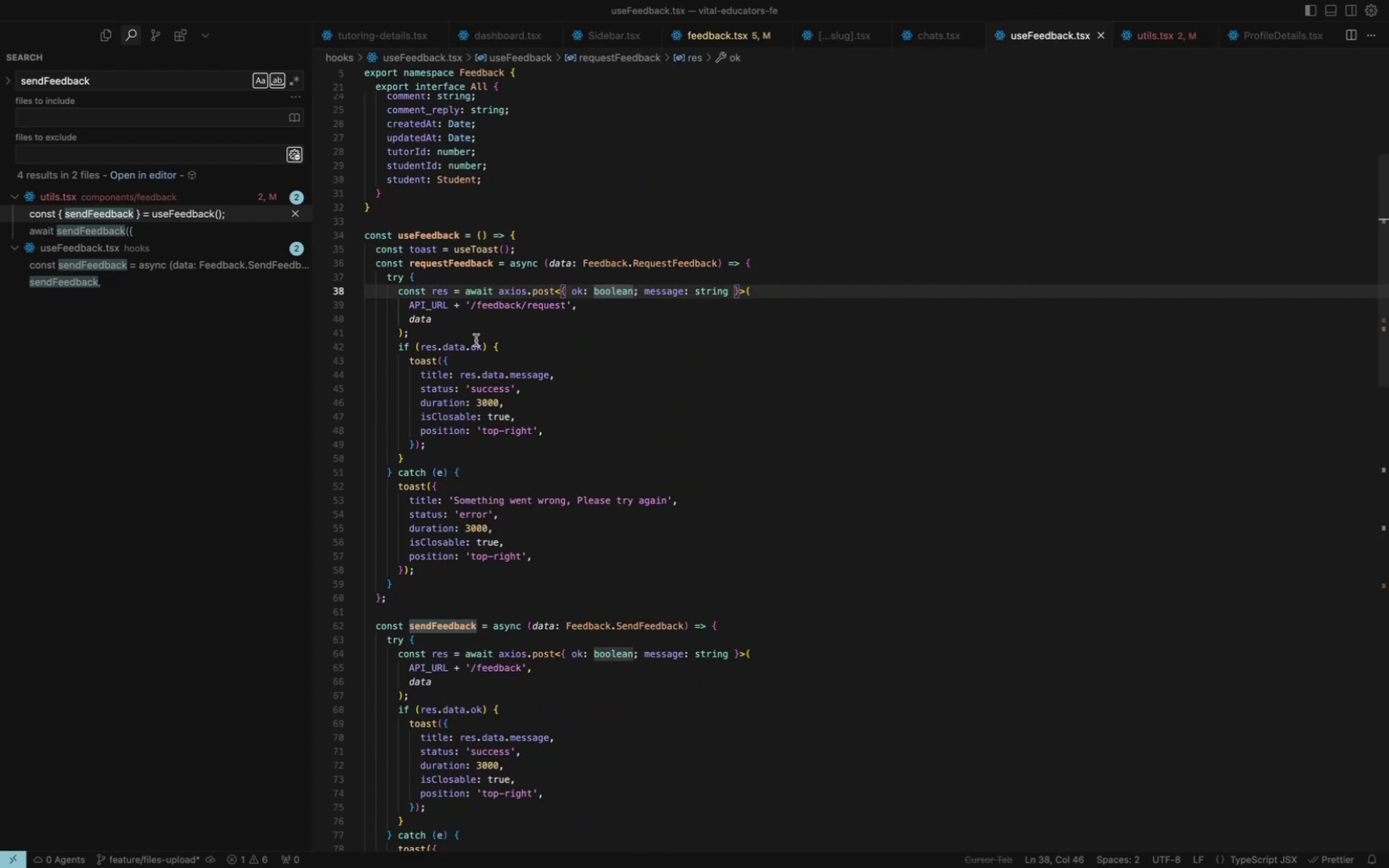 
left_click([419, 319])
 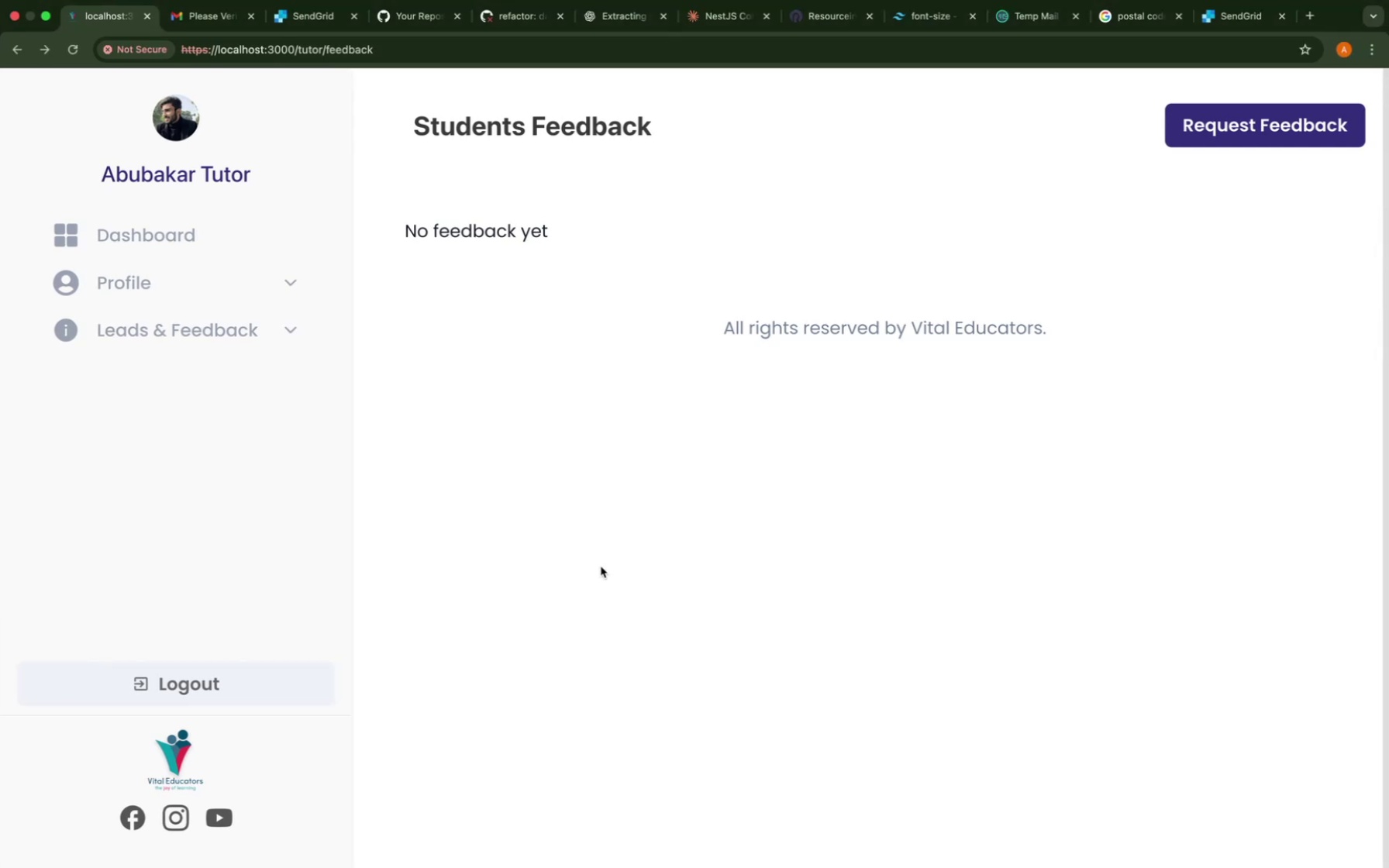 
key(Meta+Shift+C)
 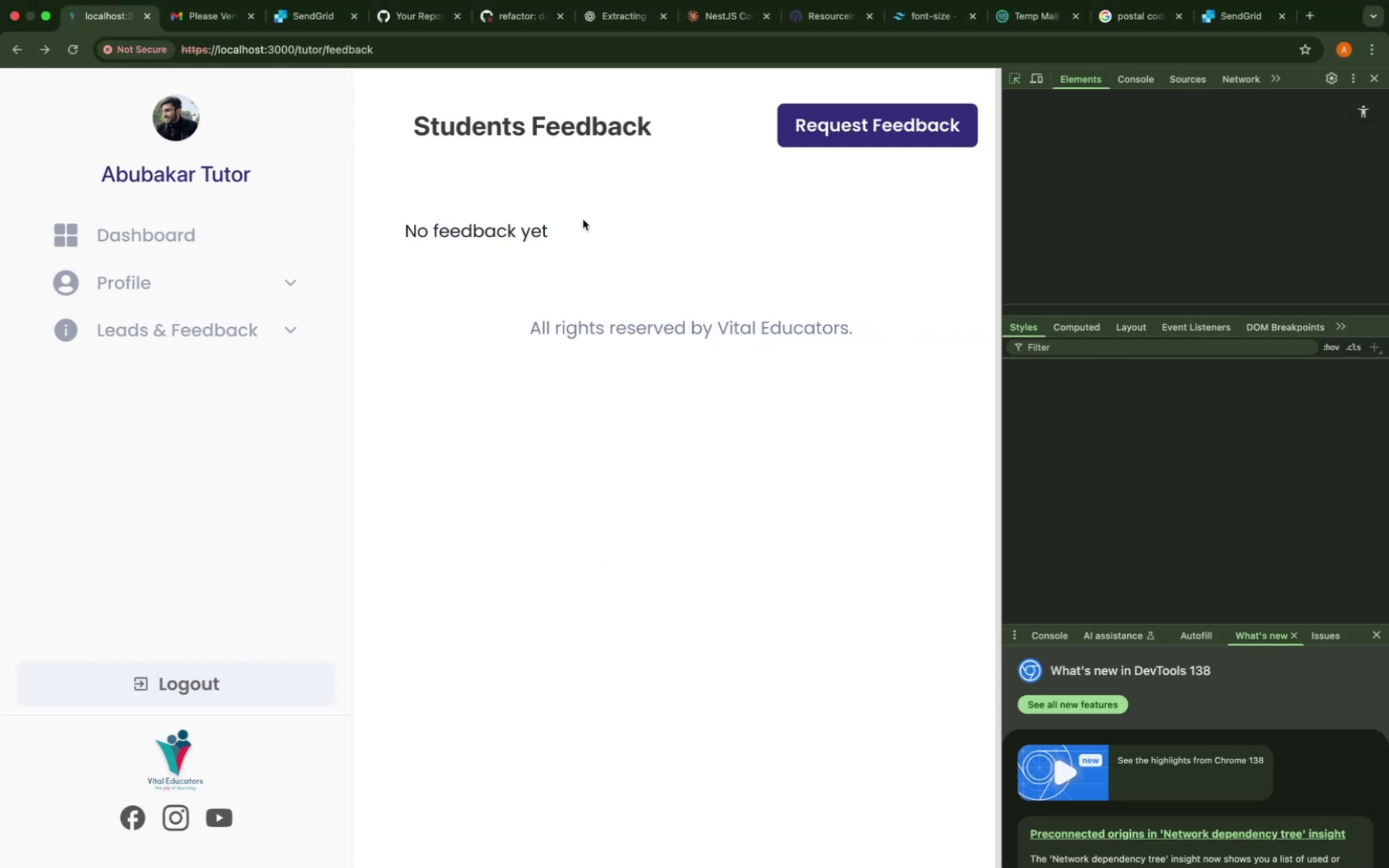 
key(Escape)
 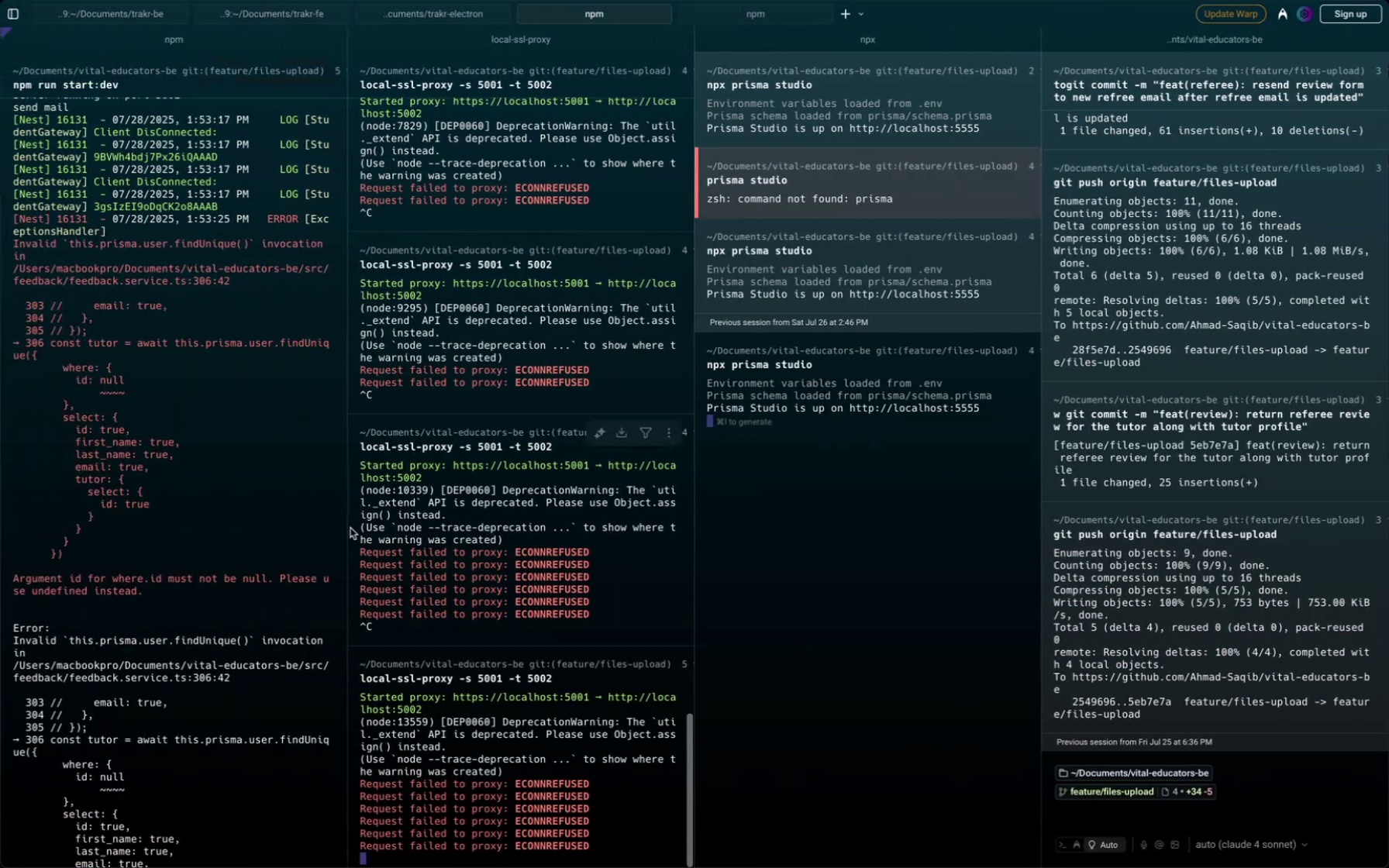 
scroll: coordinate [229, 713], scroll_direction: down, amount: 242.0
 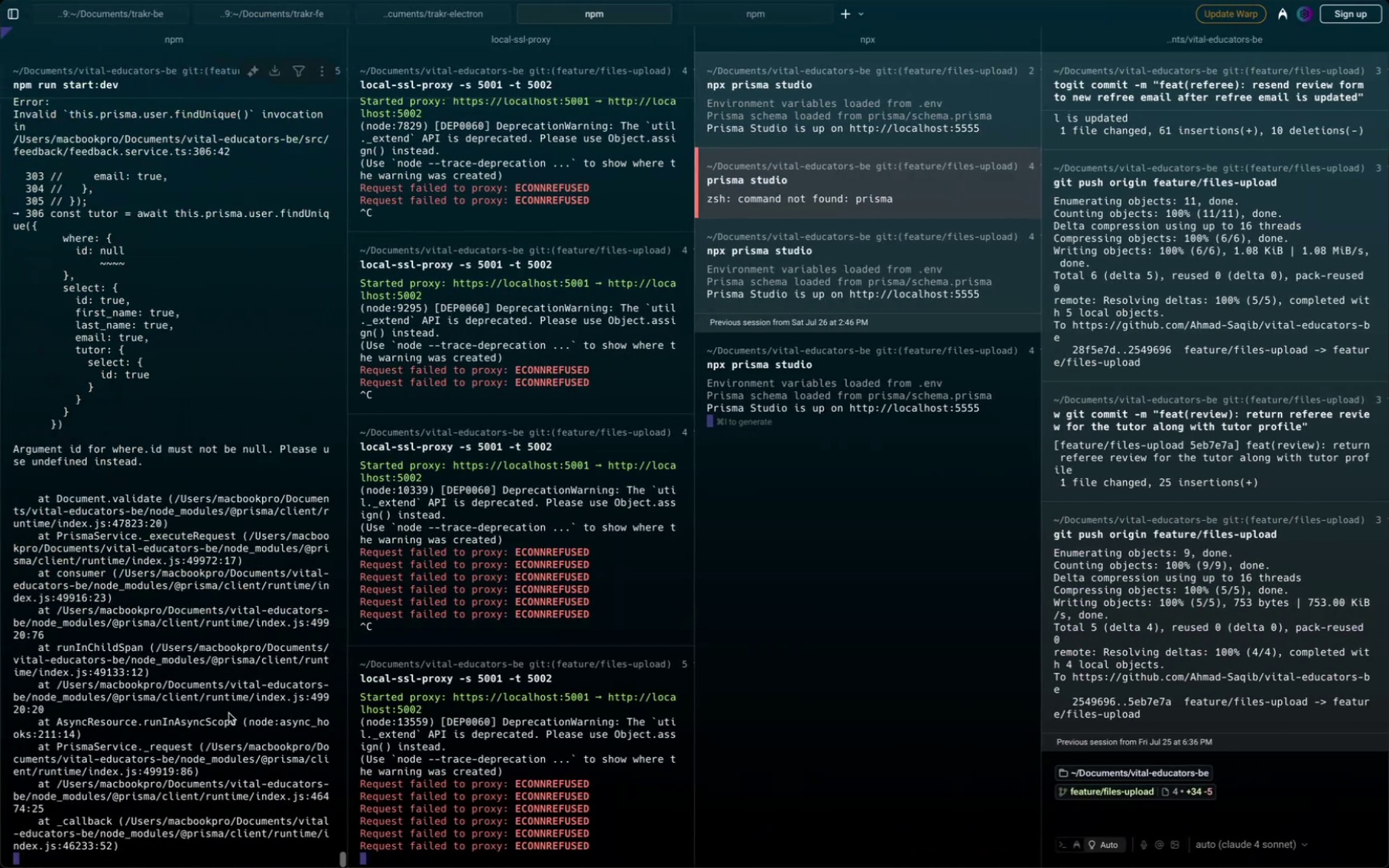 
left_click([229, 713])
 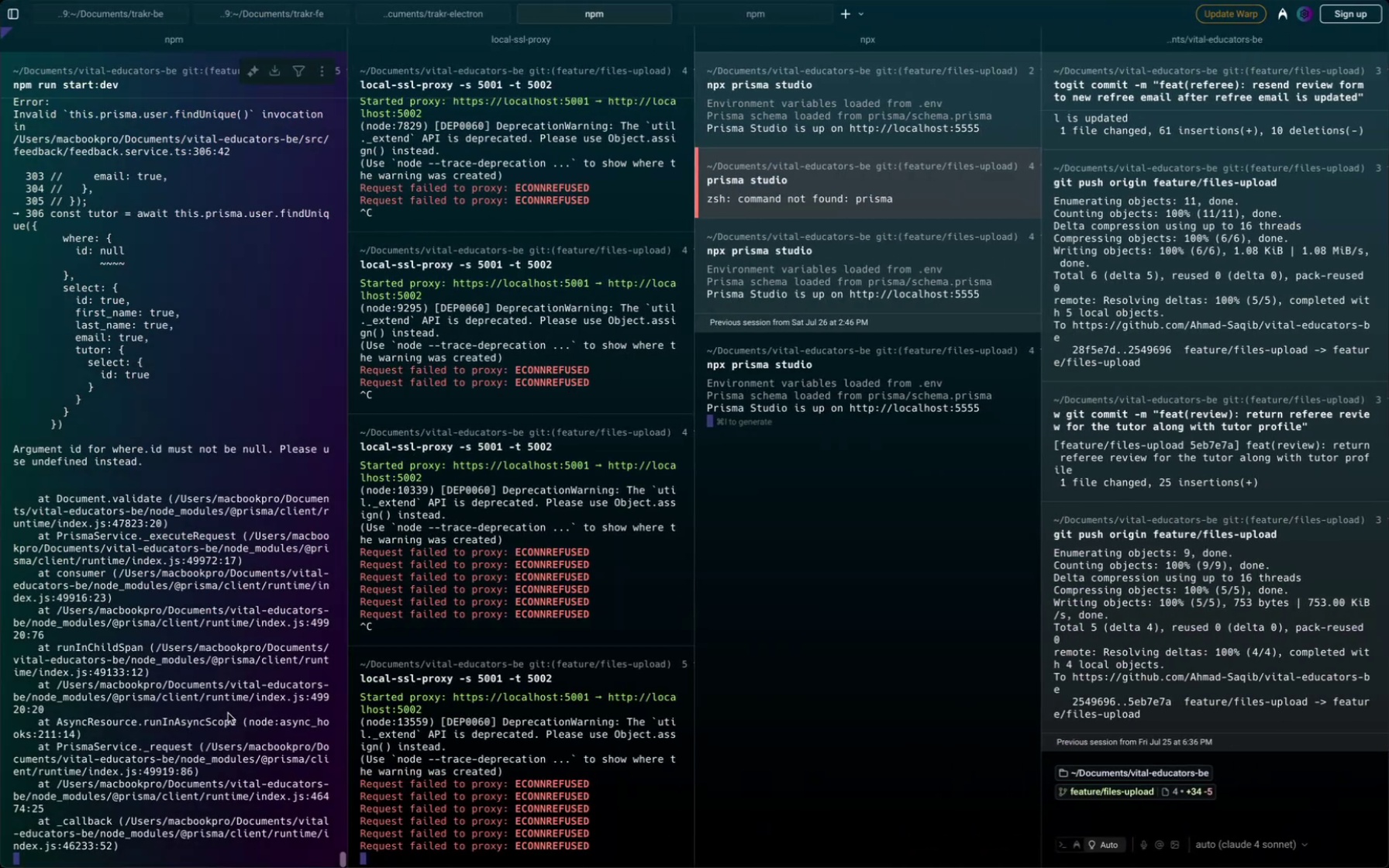 
key(Control+C)
 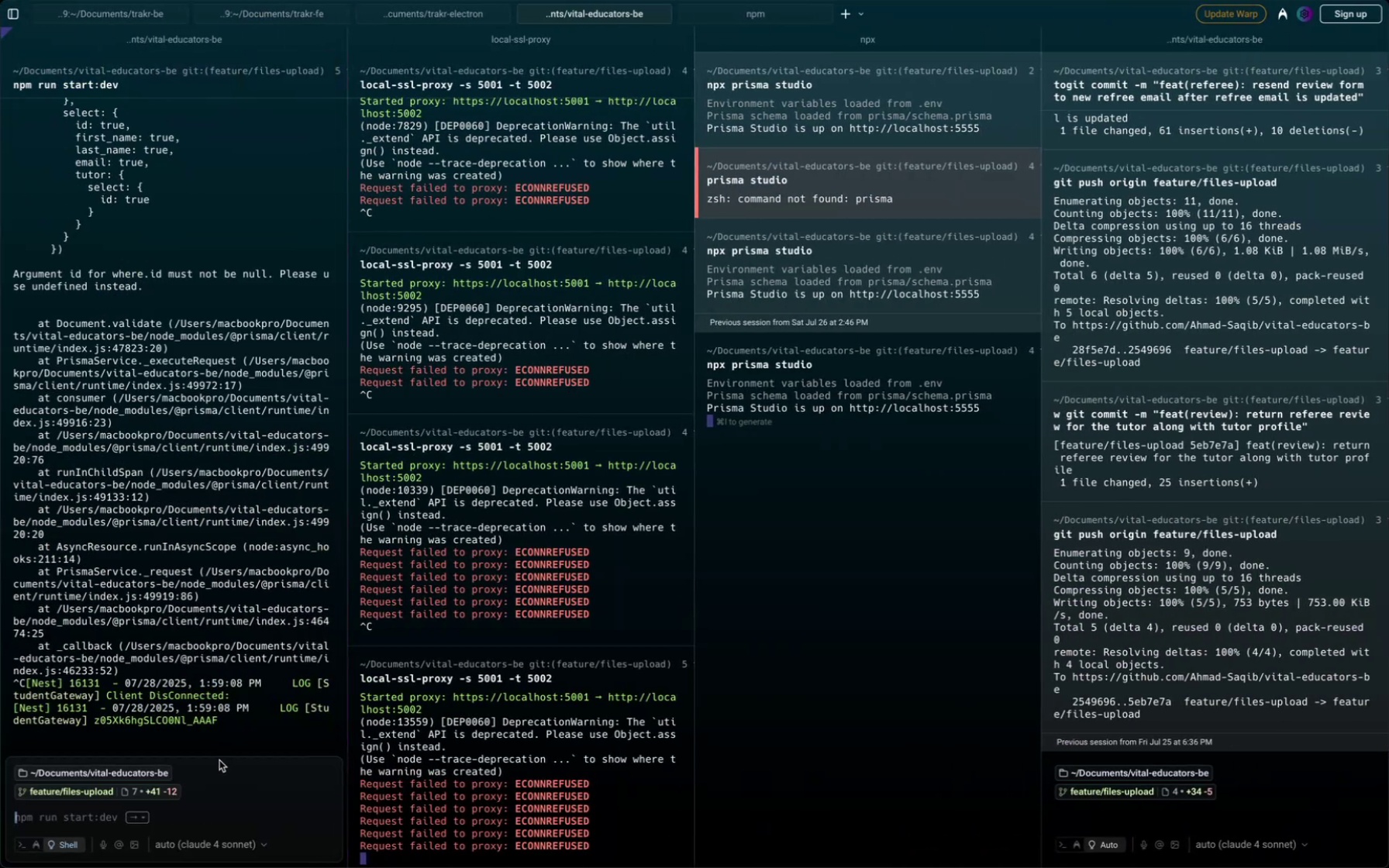 
key(ArrowRight)
 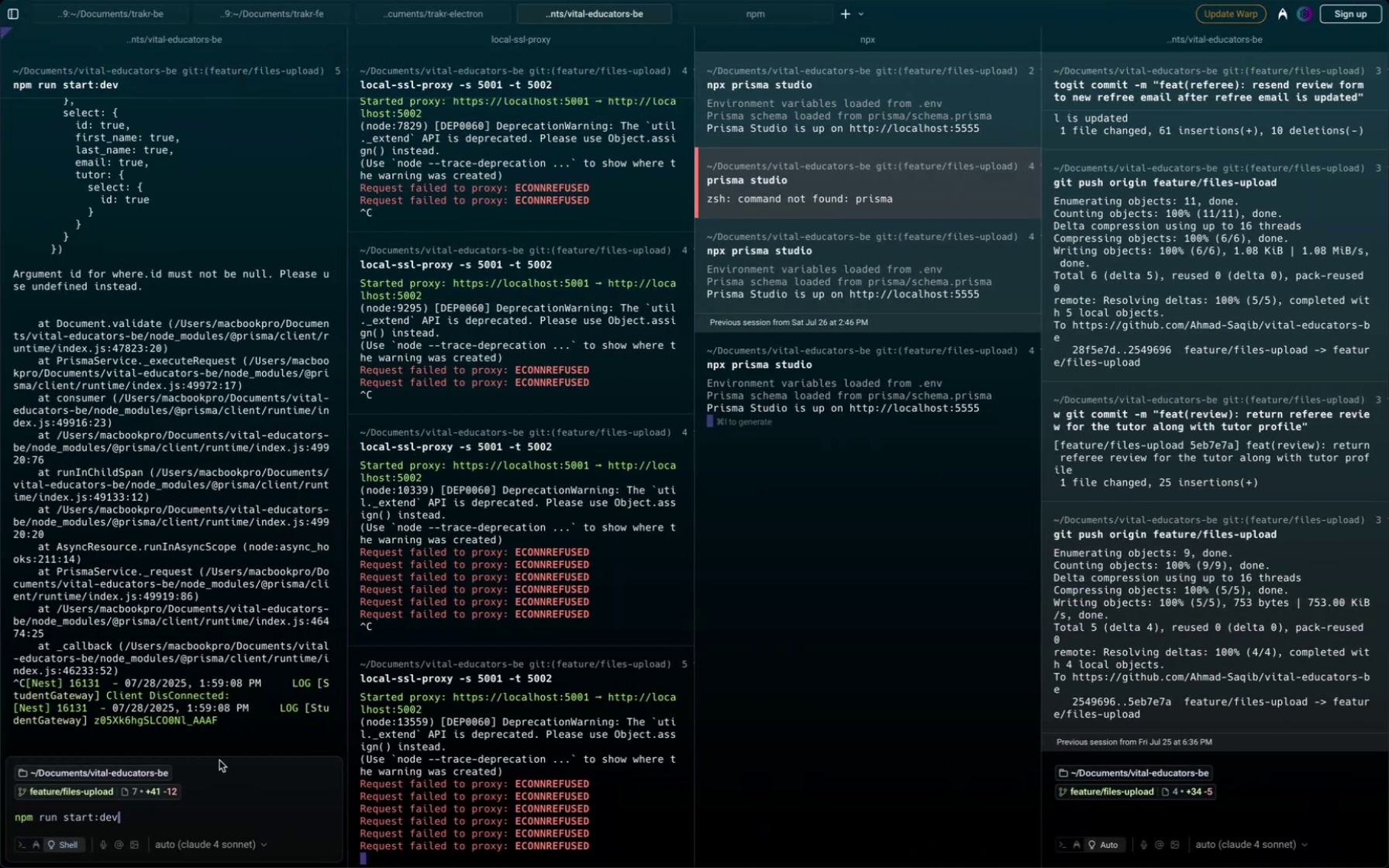 
key(Enter)
 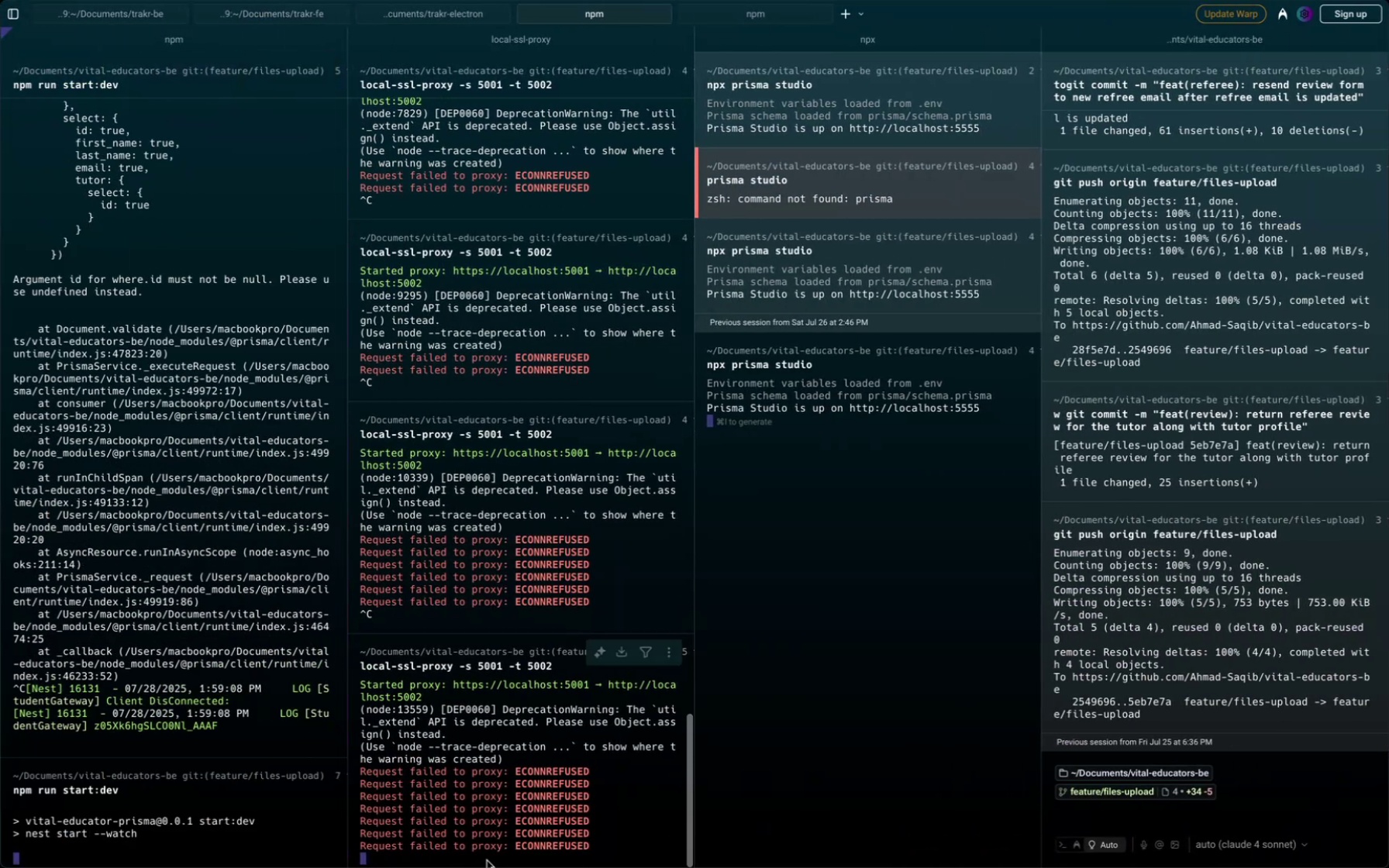 
left_click([474, 854])
 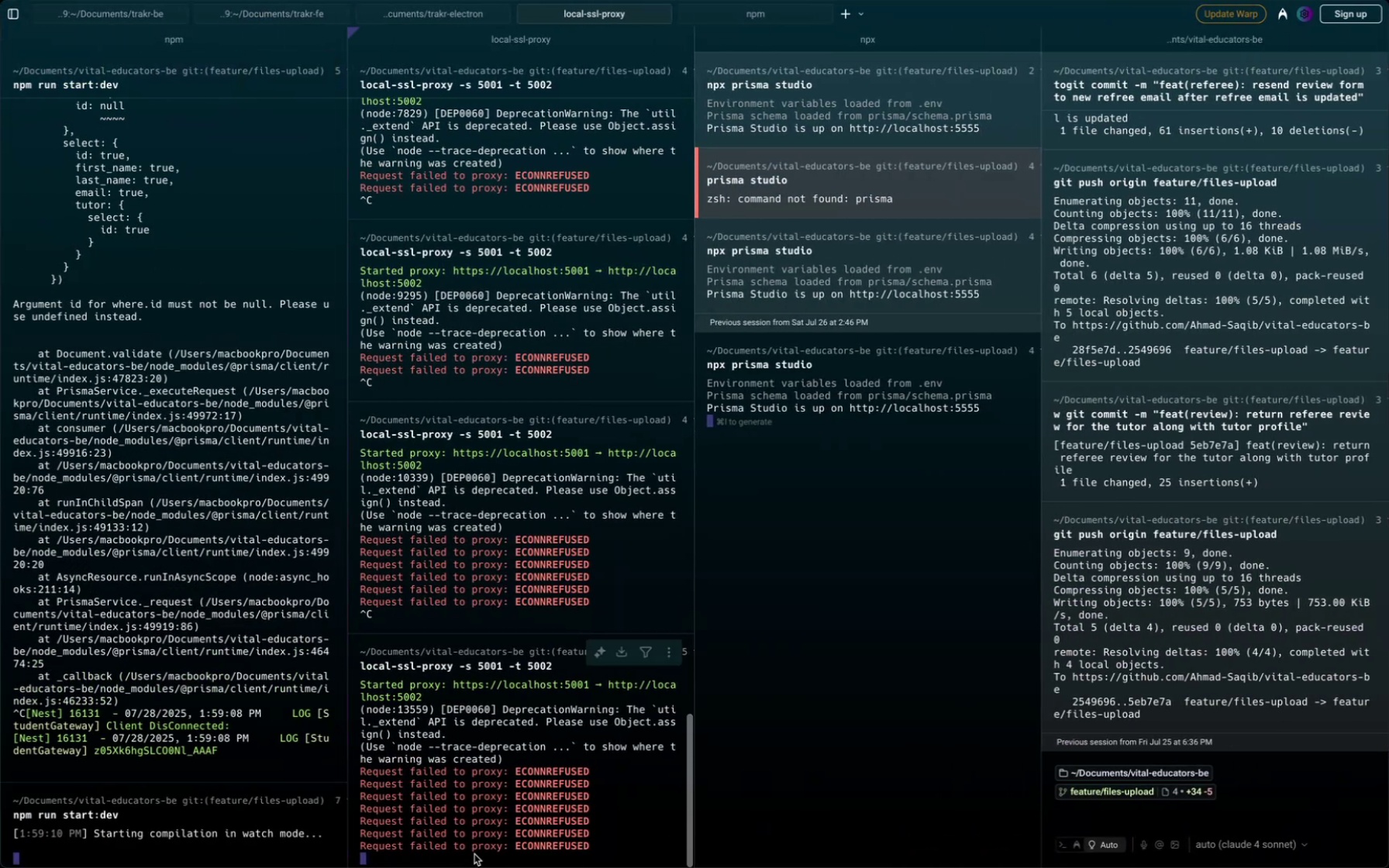 
key(Control+C)
 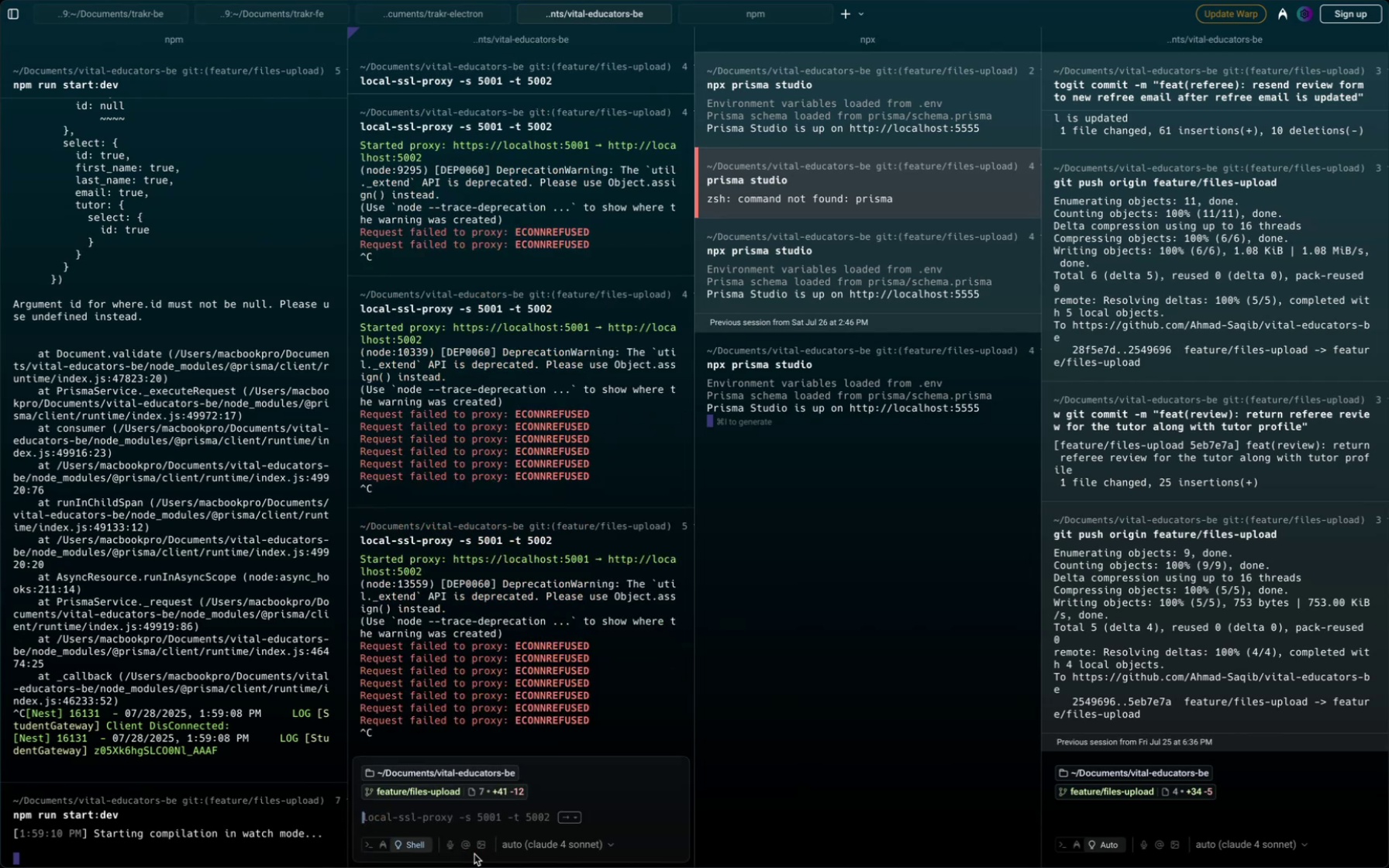 
key(ArrowRight)
 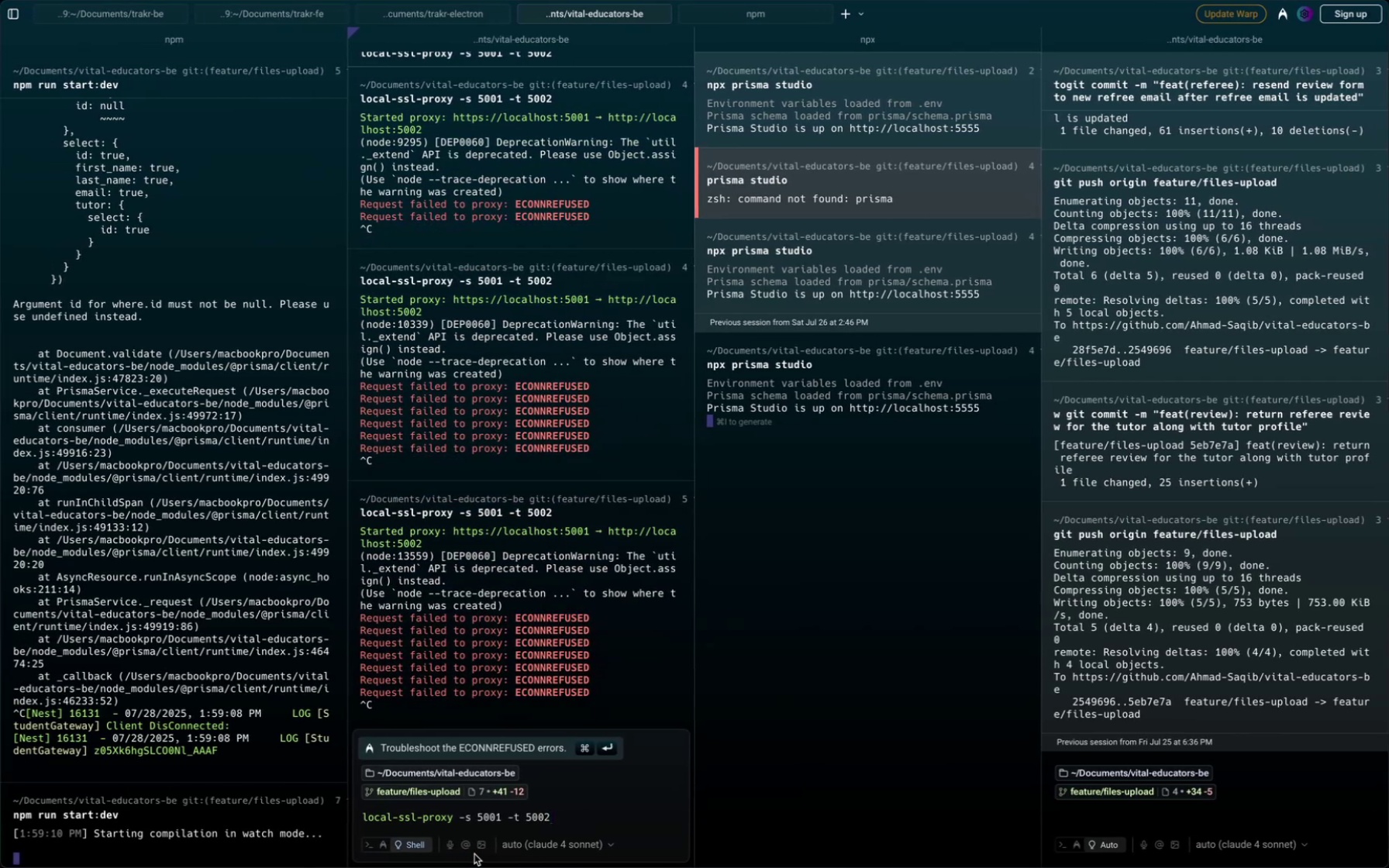 
wait(8.95)
 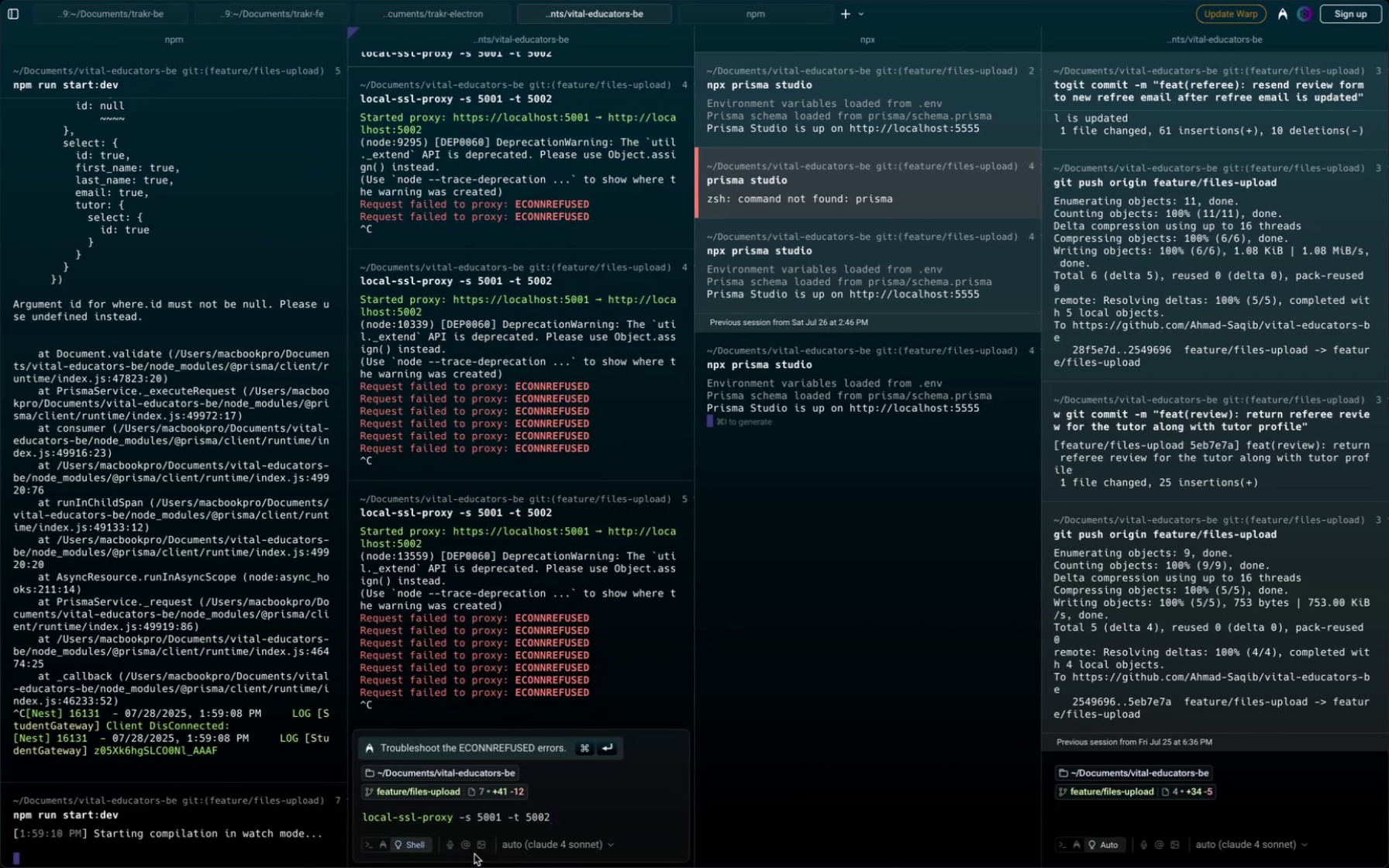 
key(Enter)
 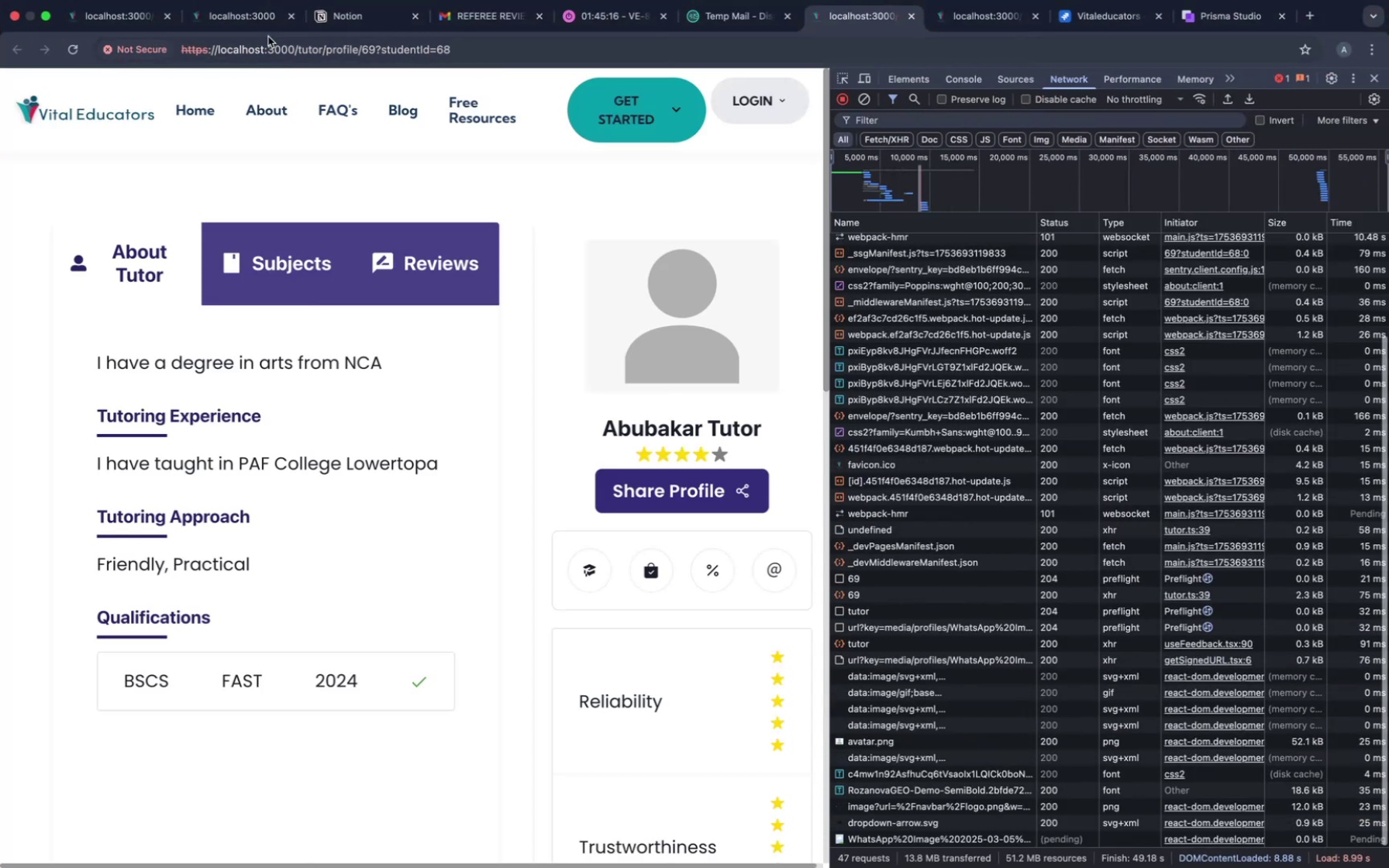 
wait(6.0)
 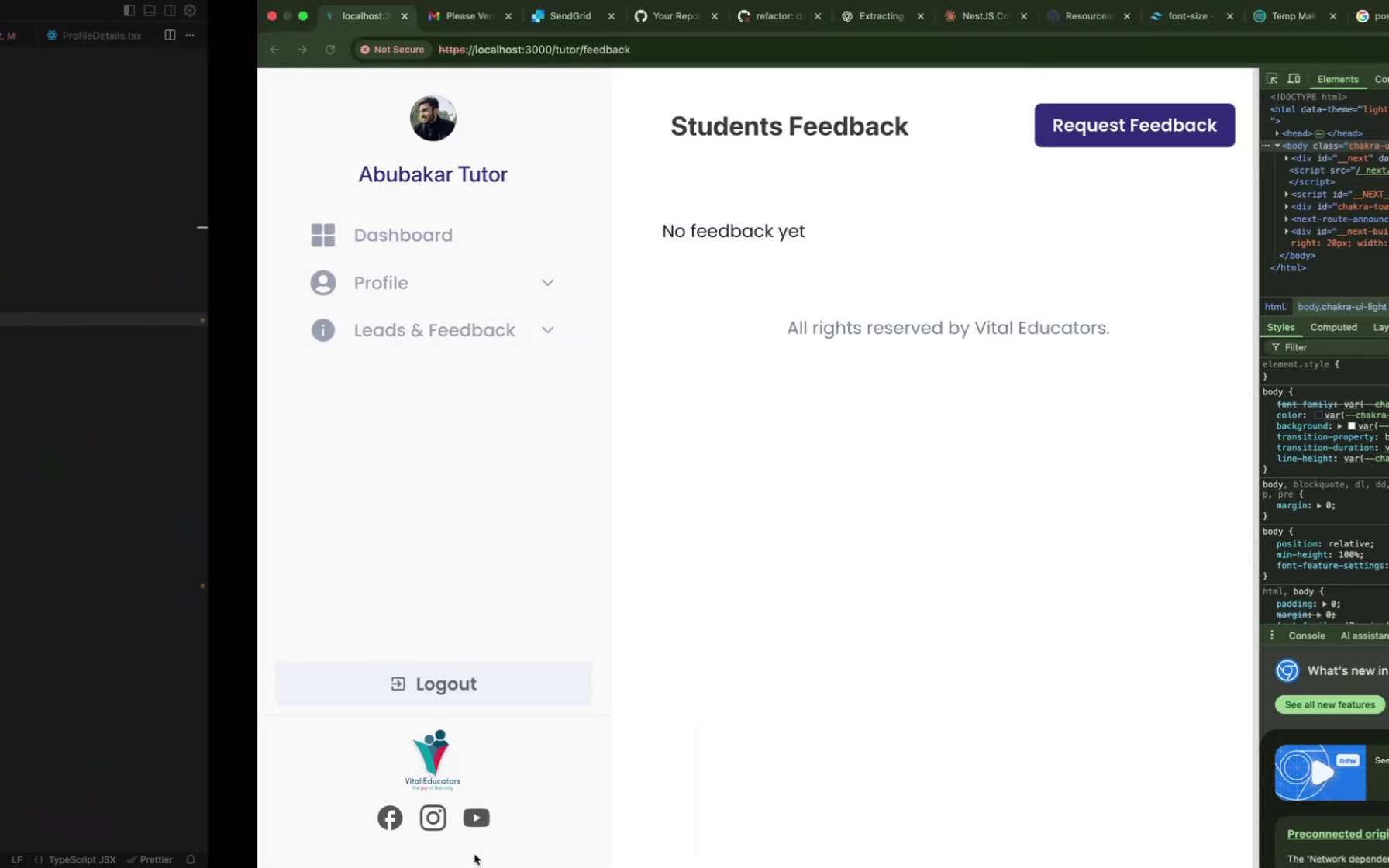 
scroll: coordinate [395, 562], scroll_direction: down, amount: 179.0
 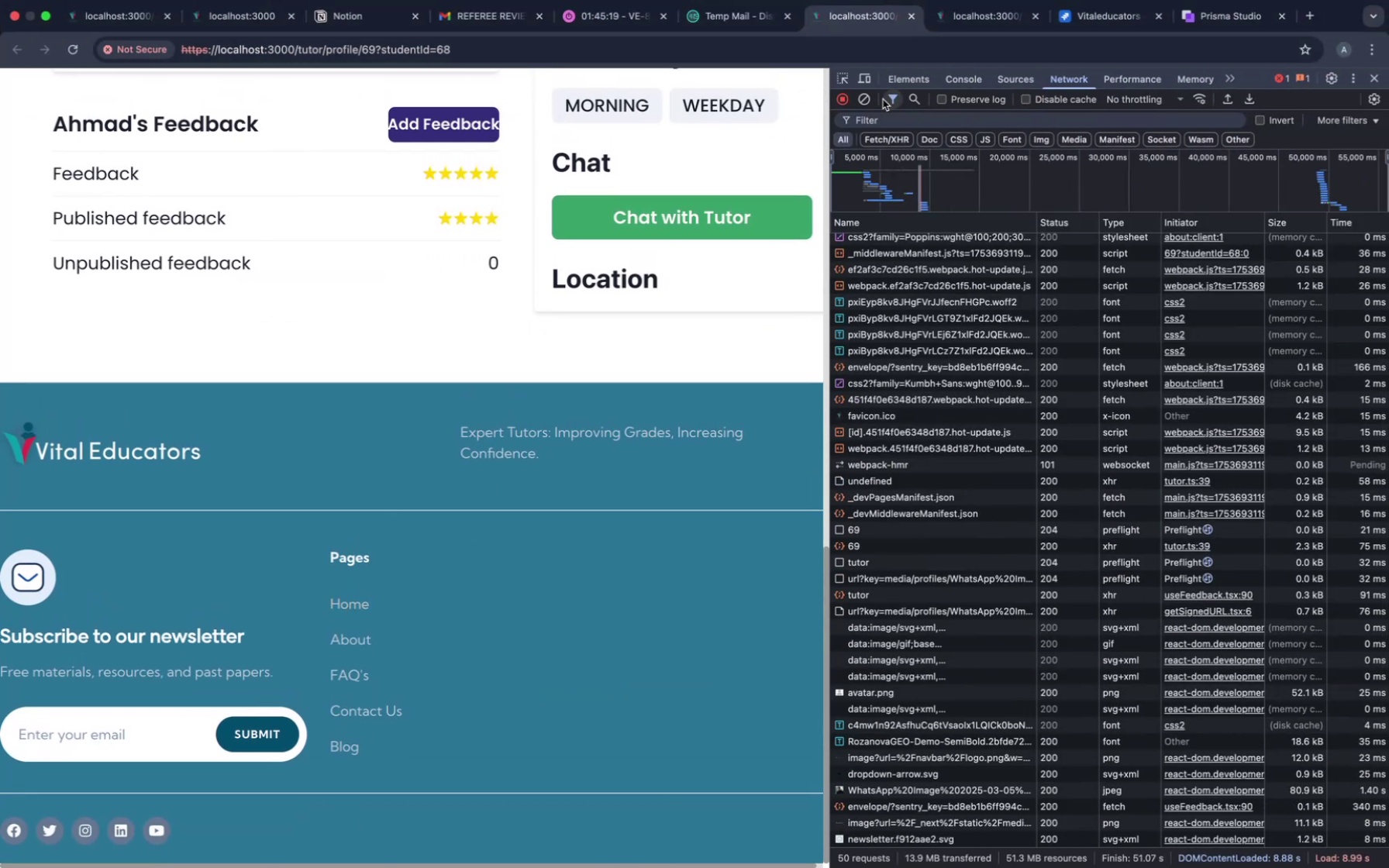 
left_click([864, 99])
 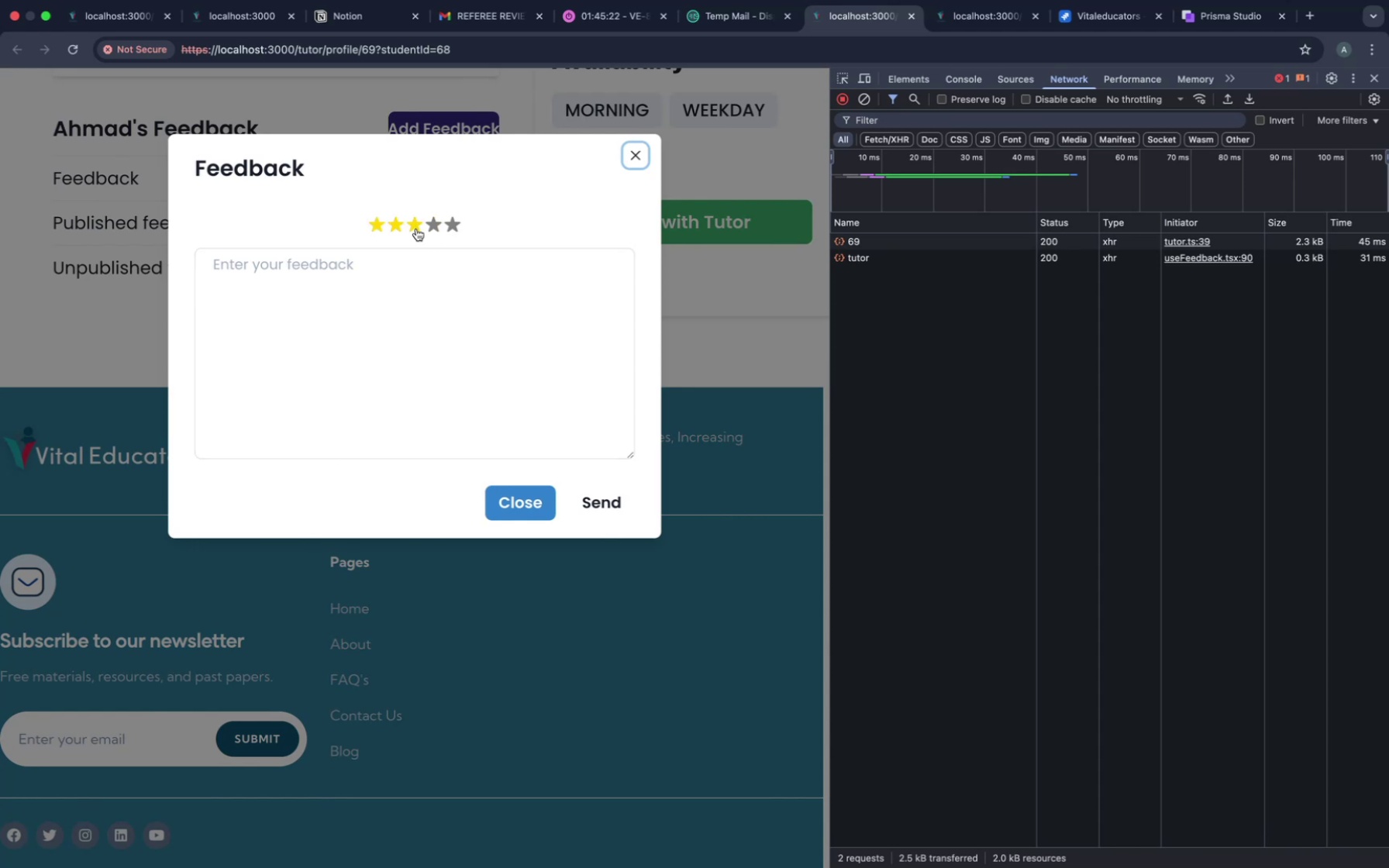 
double_click([404, 291])
 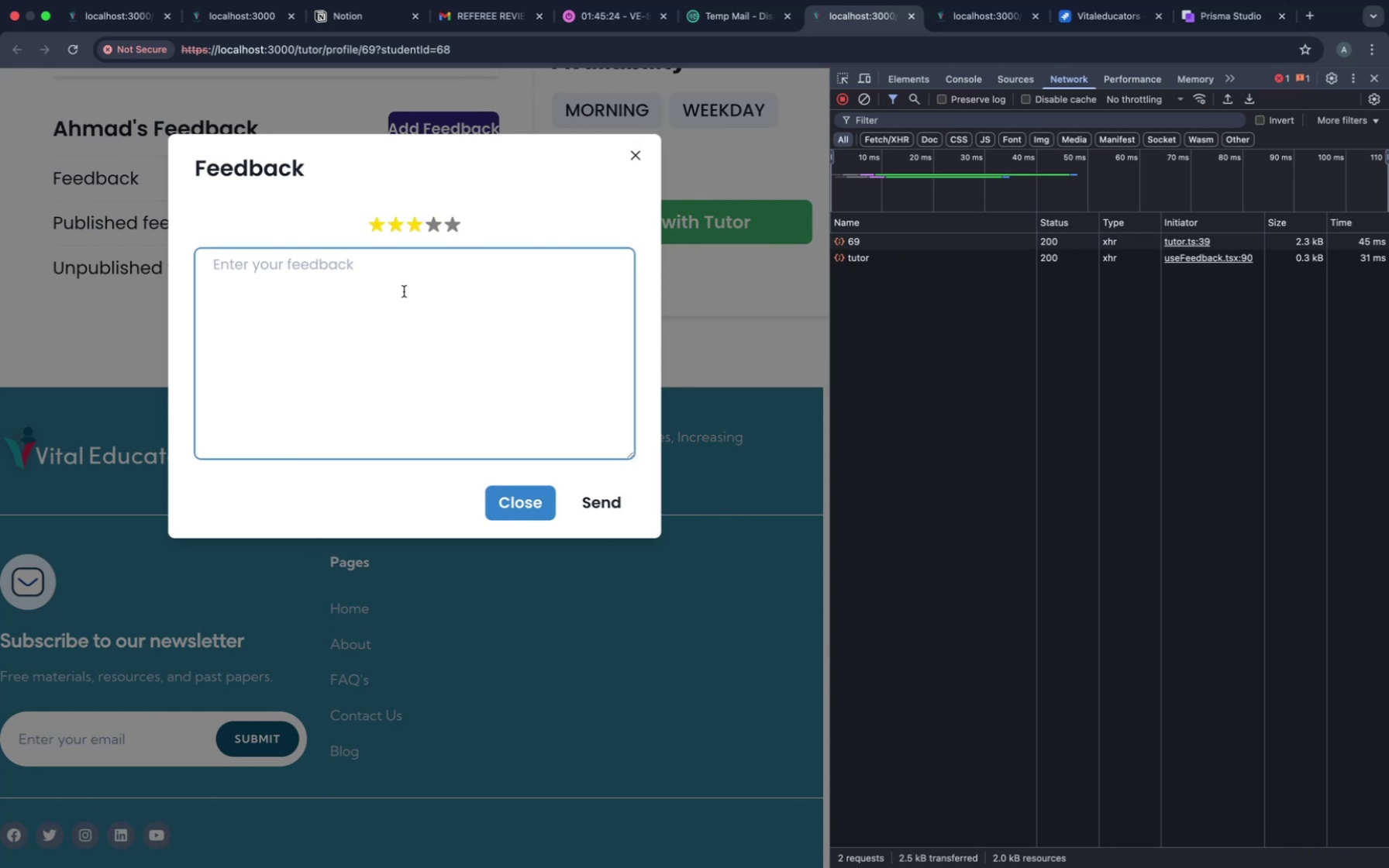 
type(Test review 1)
 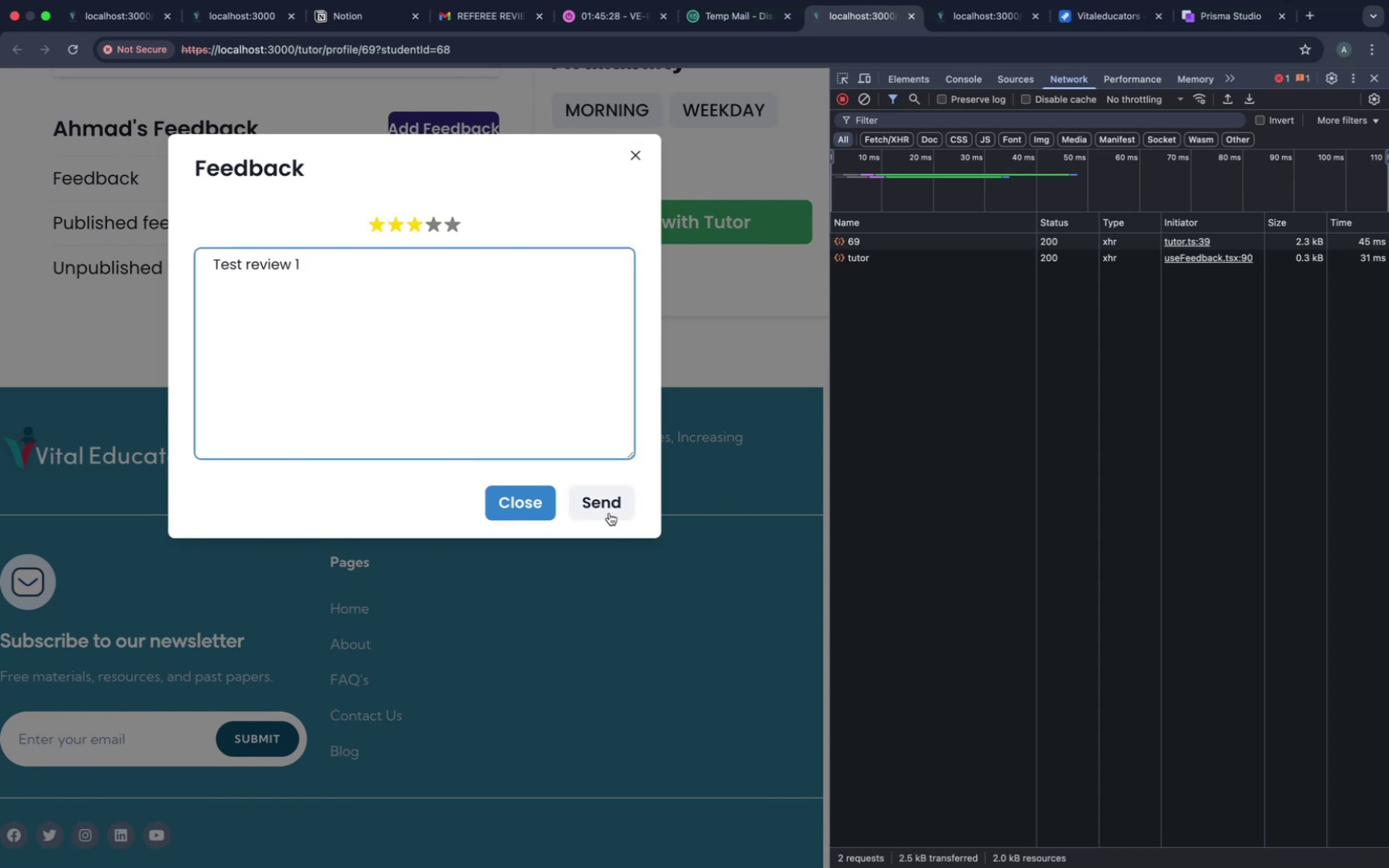 
left_click([609, 513])
 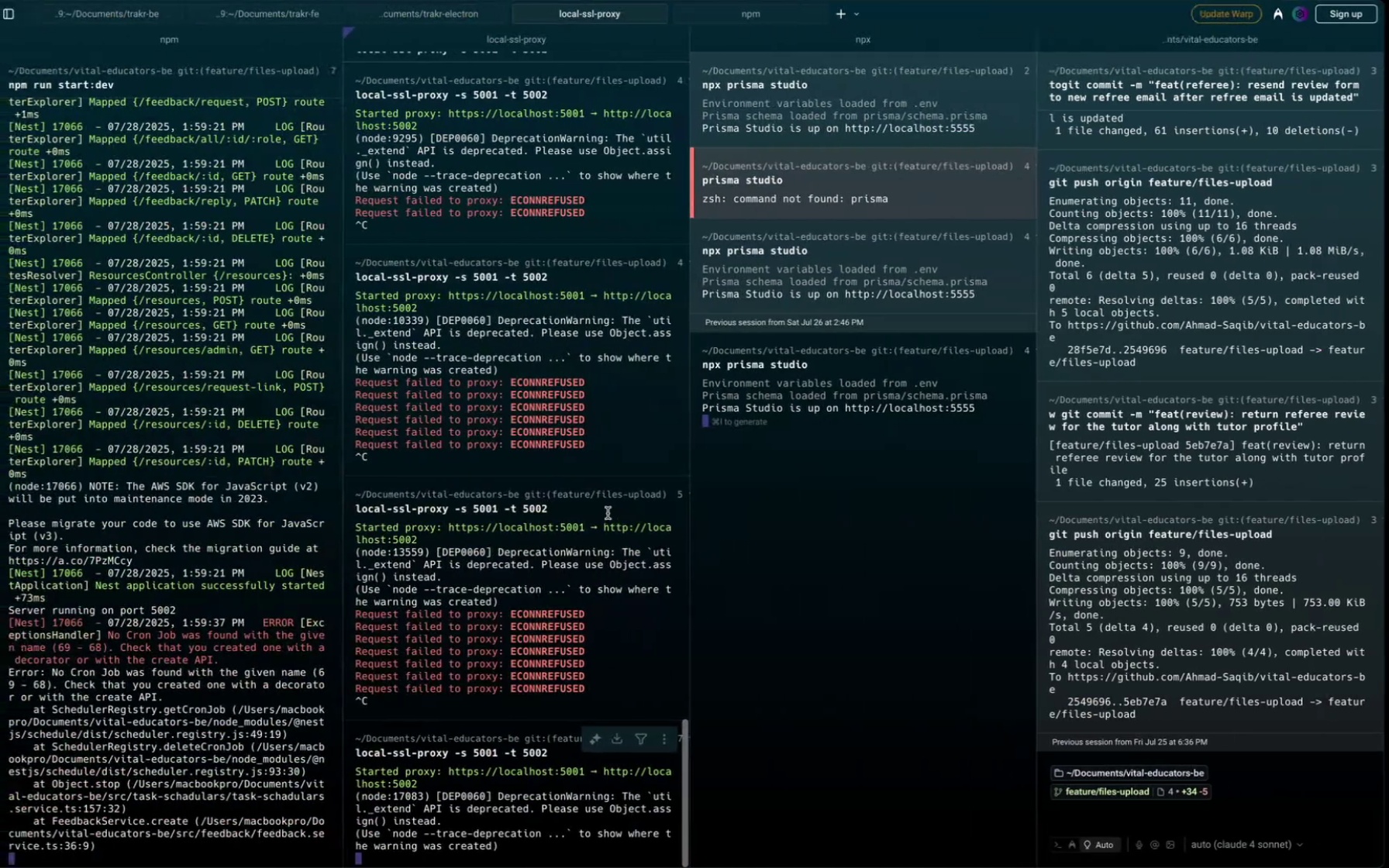 
wait(5.19)
 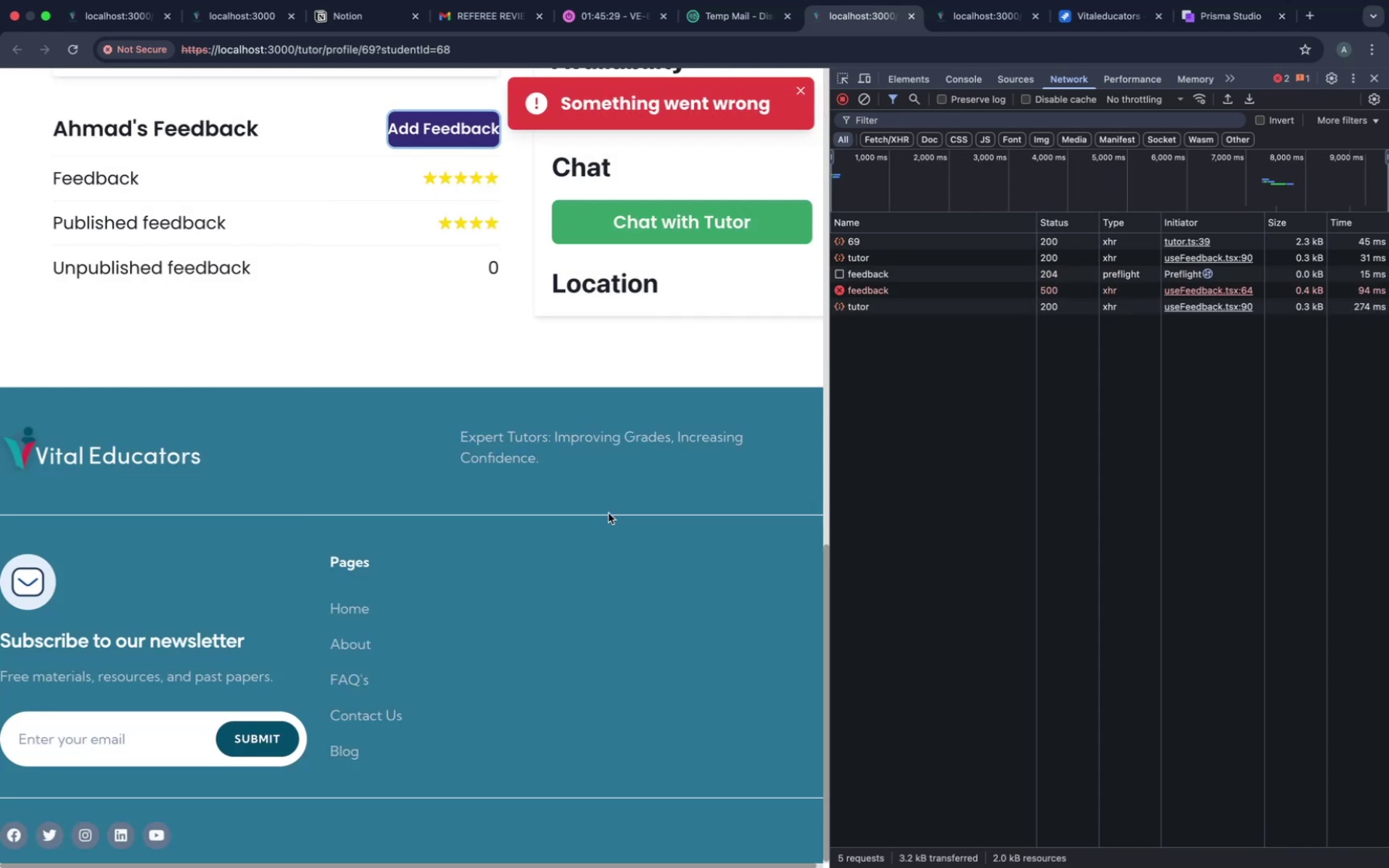 
scroll: coordinate [204, 736], scroll_direction: down, amount: 95.0
 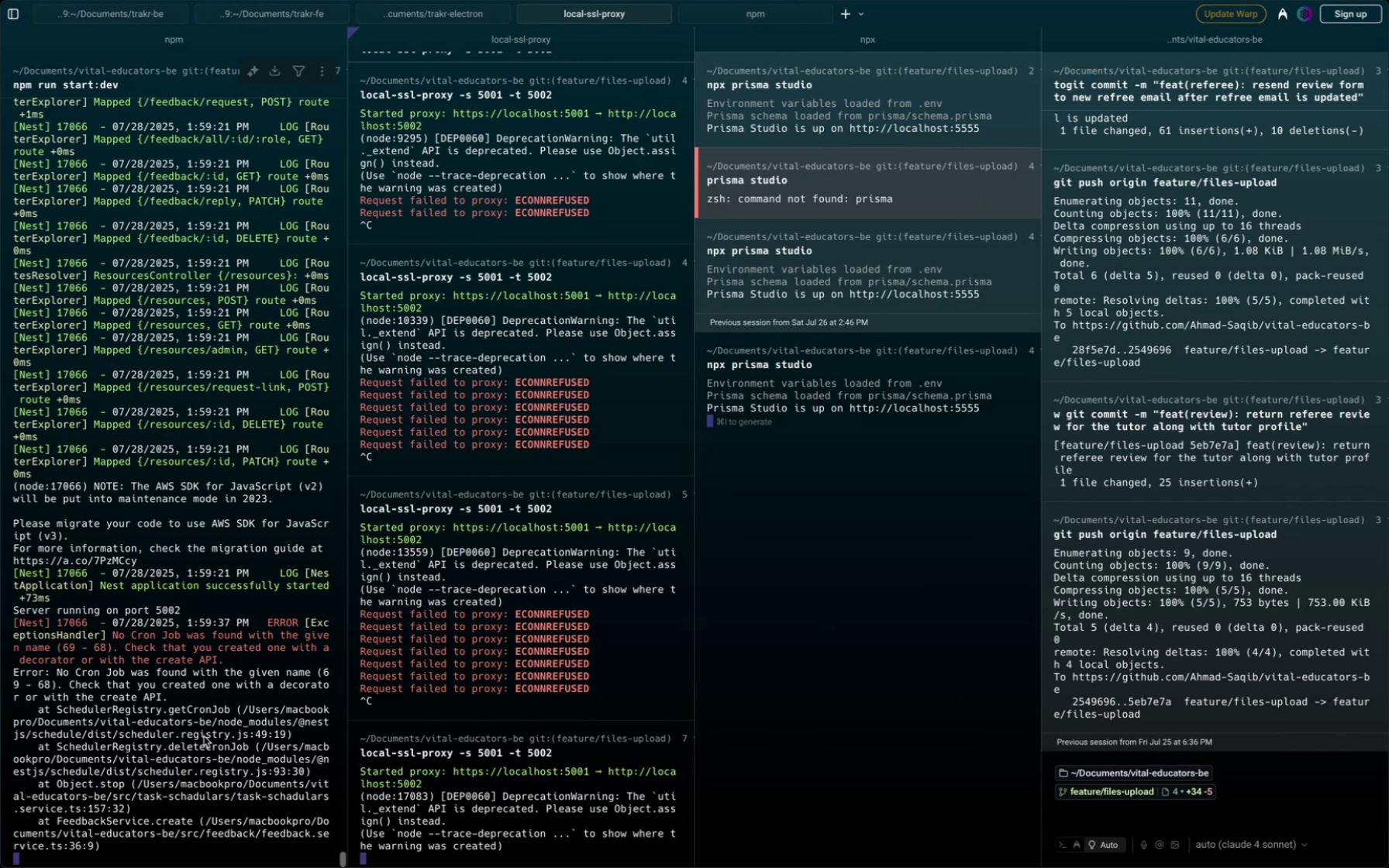 
wait(15.26)
 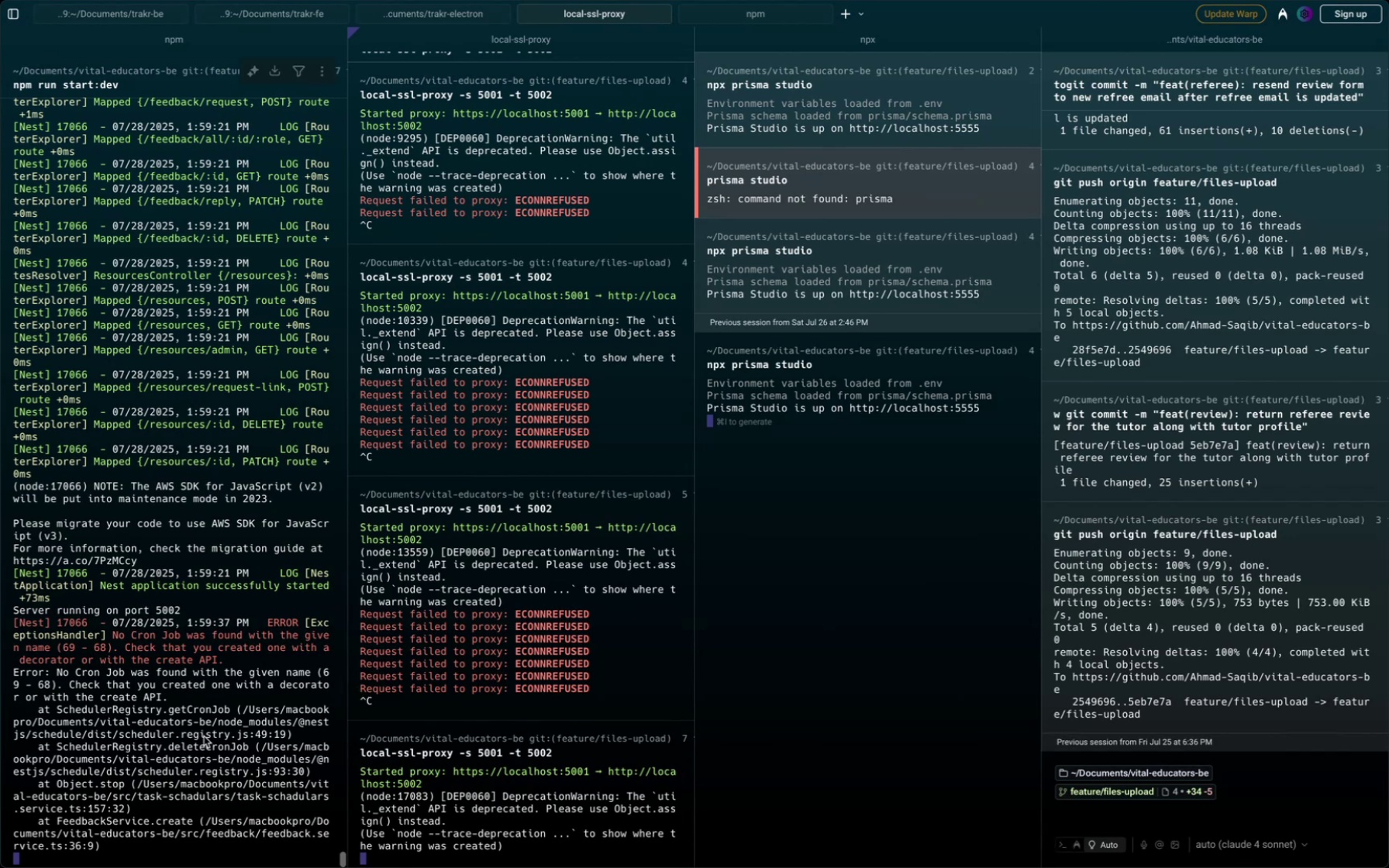 
scroll: coordinate [204, 736], scroll_direction: down, amount: 31.0
 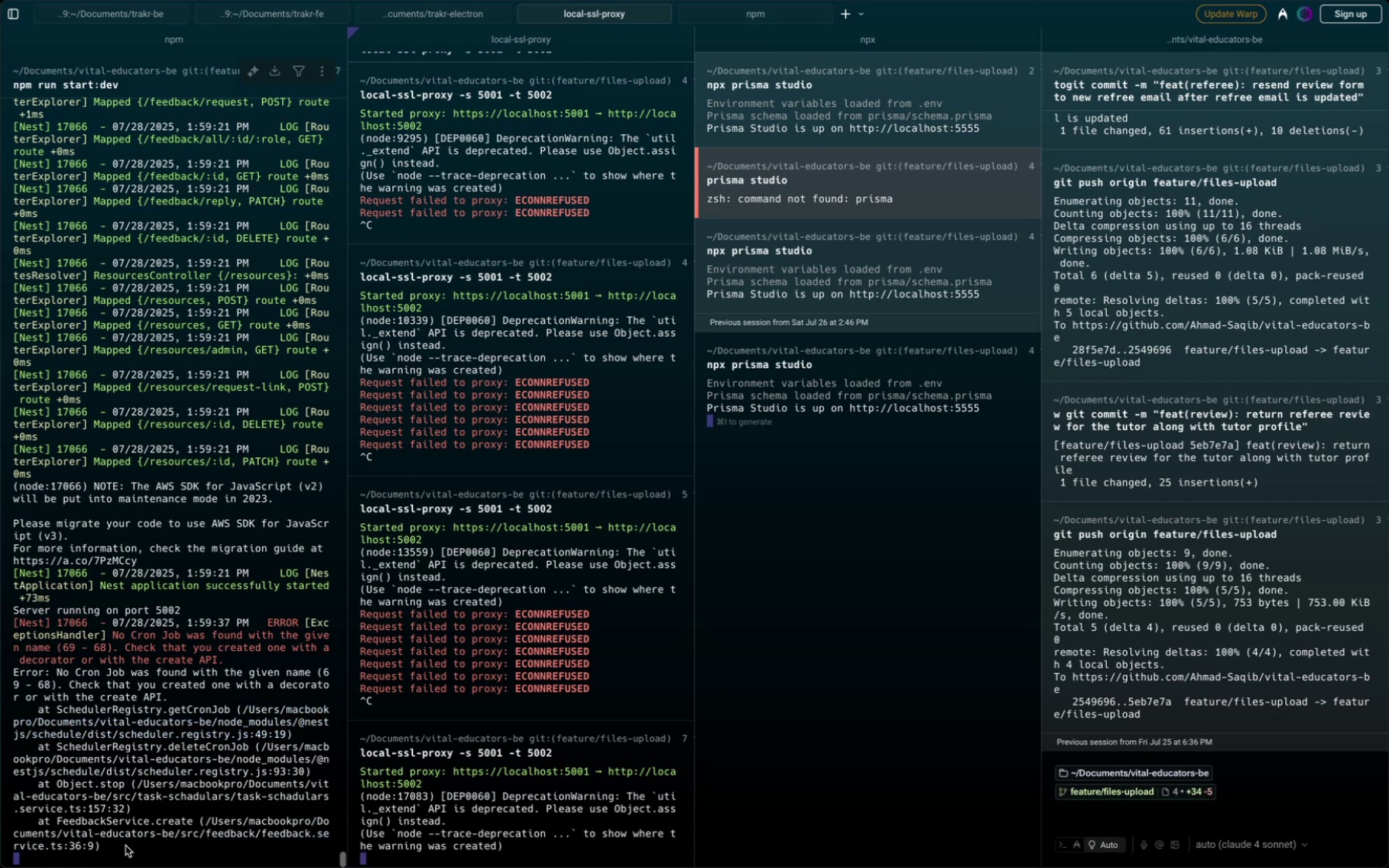 
left_click_drag(start_coordinate=[110, 636], to_coordinate=[250, 649])
 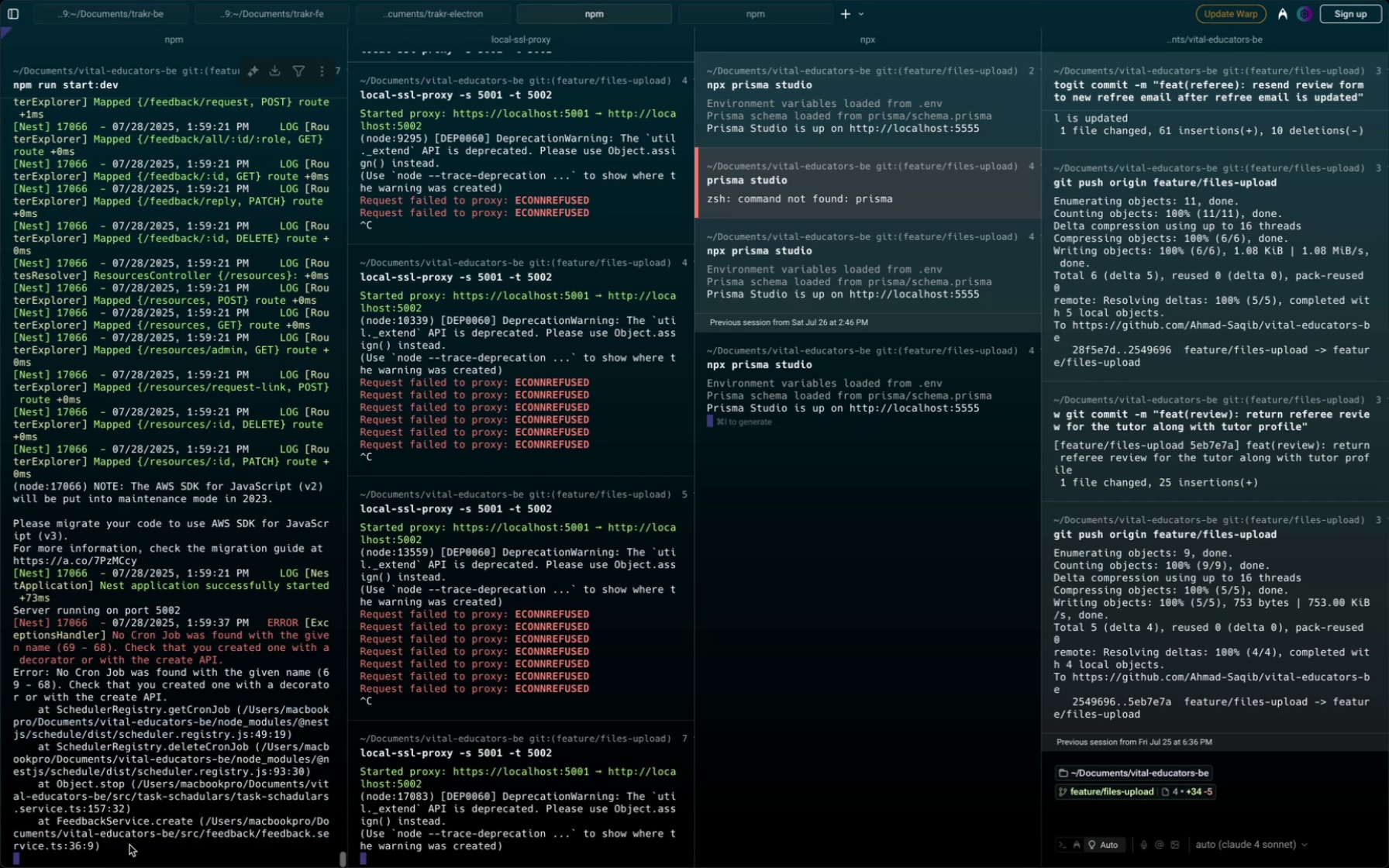 
left_click_drag(start_coordinate=[129, 845], to_coordinate=[0, 614])
 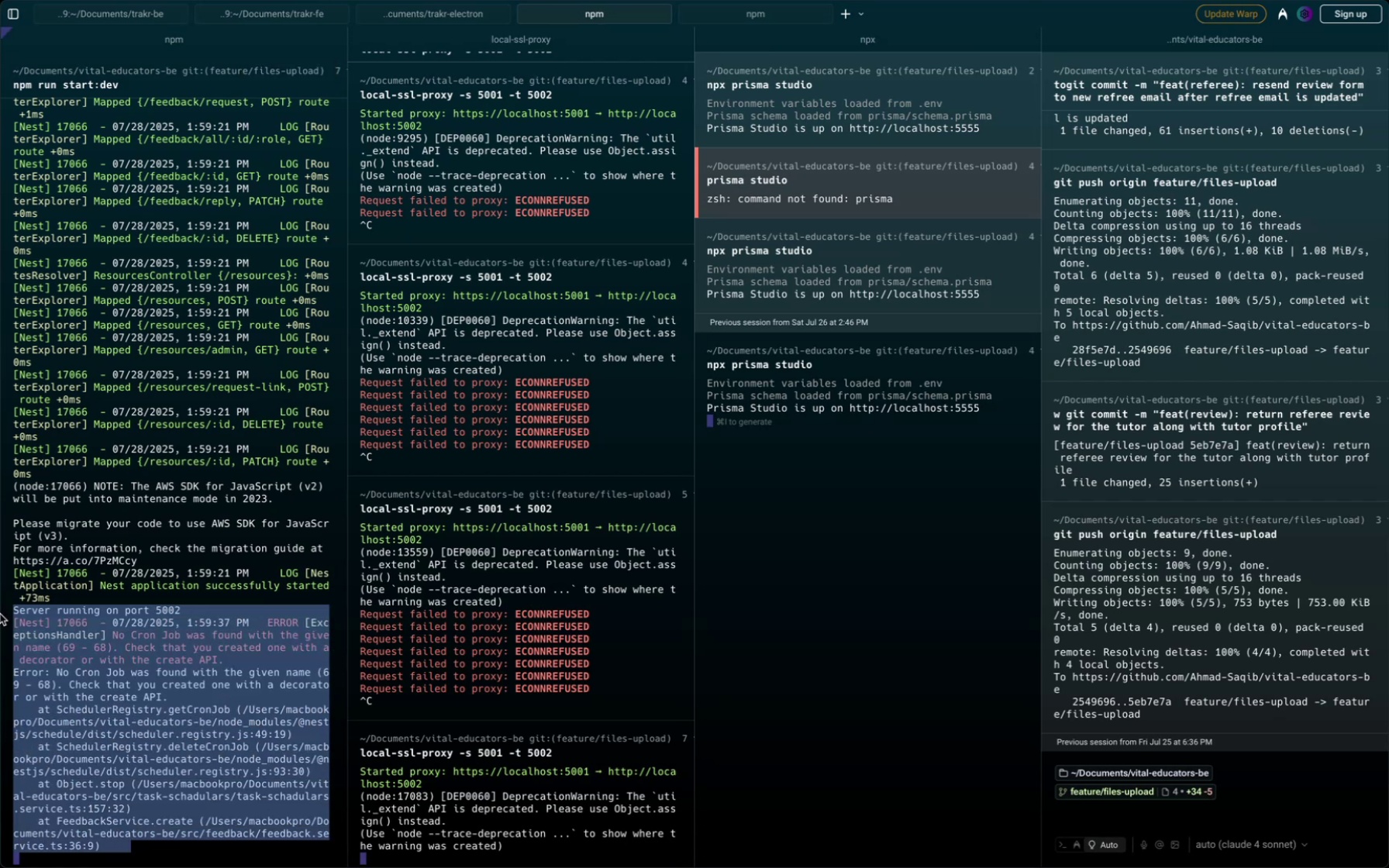 
key(Meta+C)
 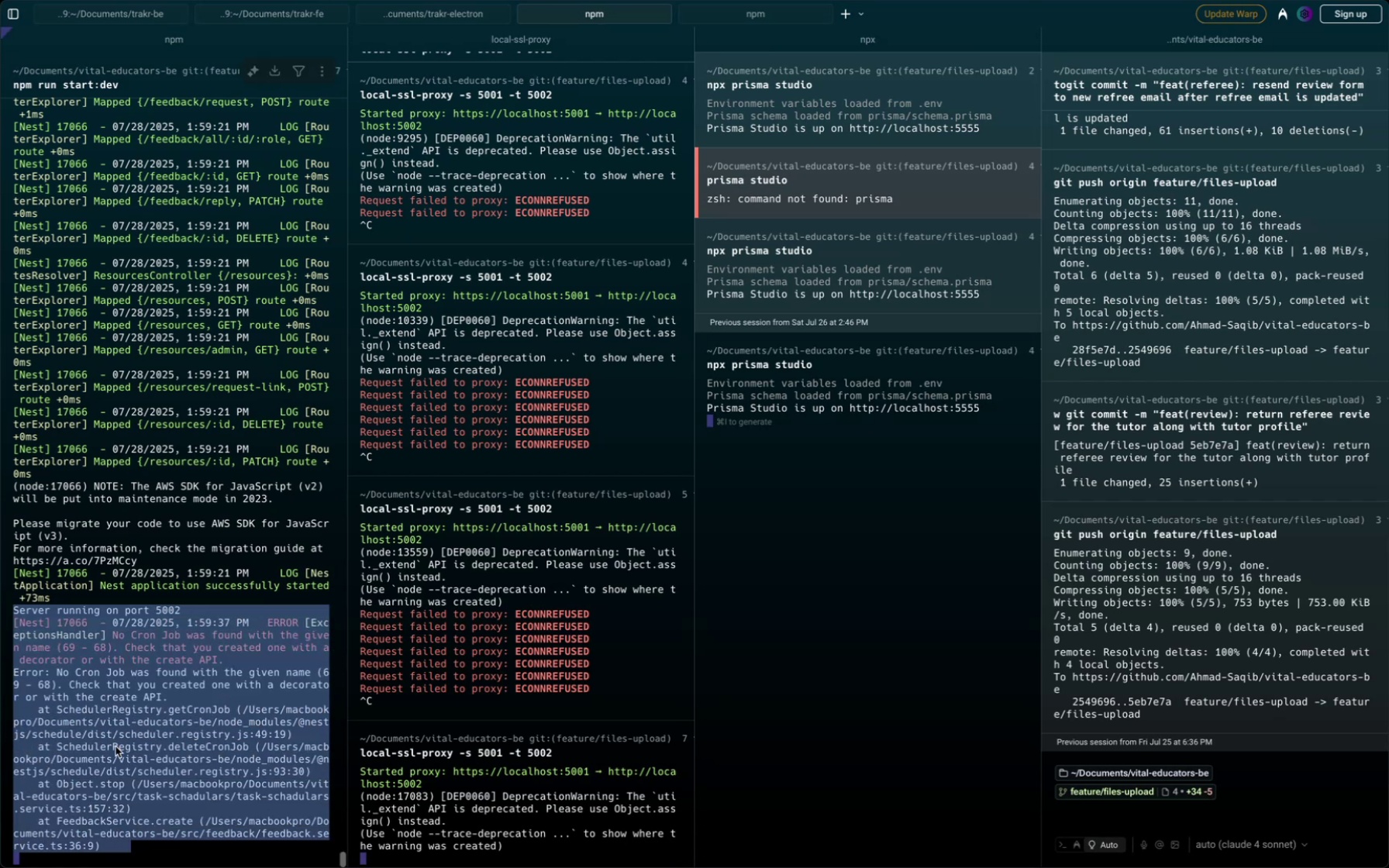 
left_click([115, 747])
 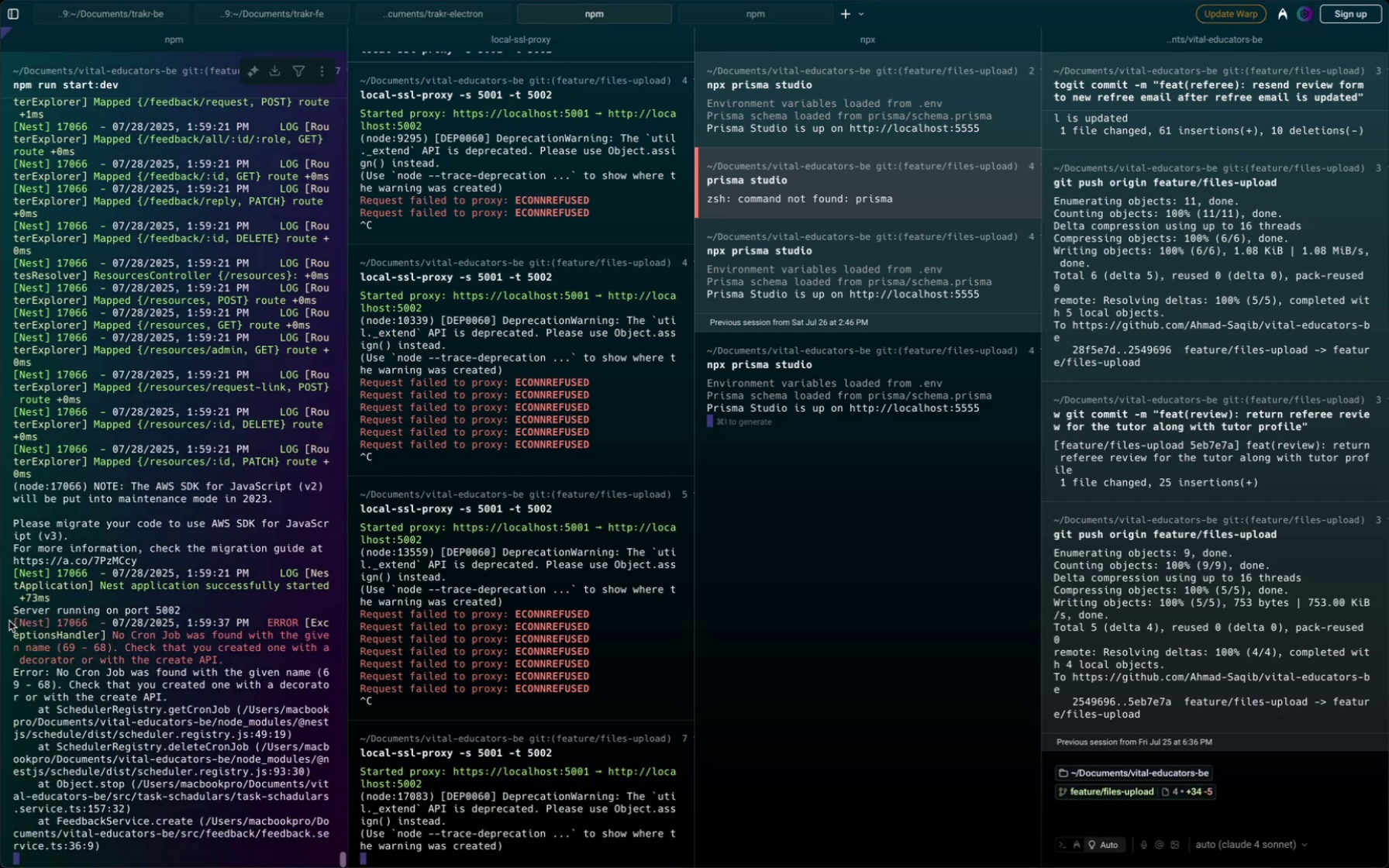 
left_click_drag(start_coordinate=[12, 622], to_coordinate=[150, 862])
 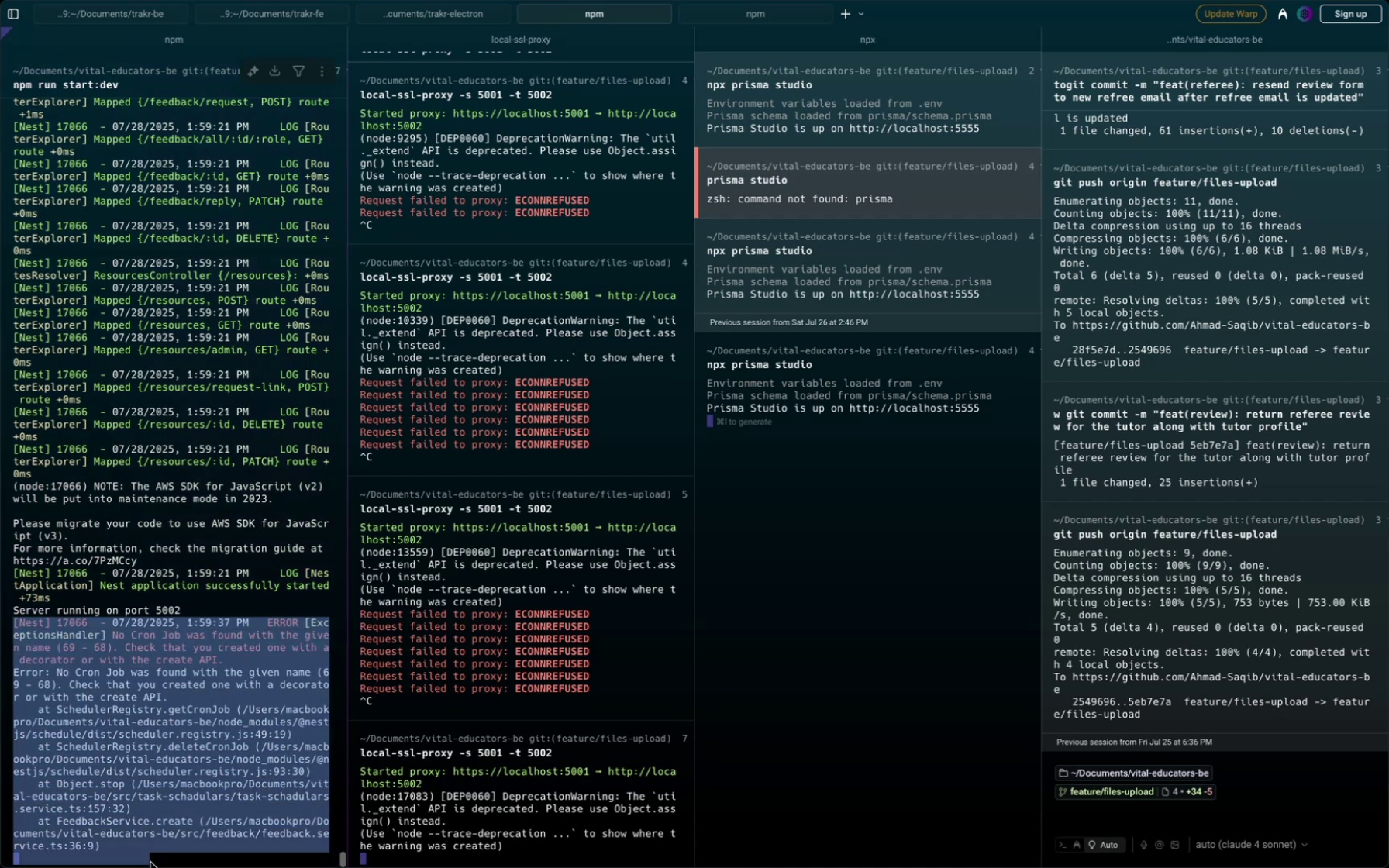 
key(Meta+C)
 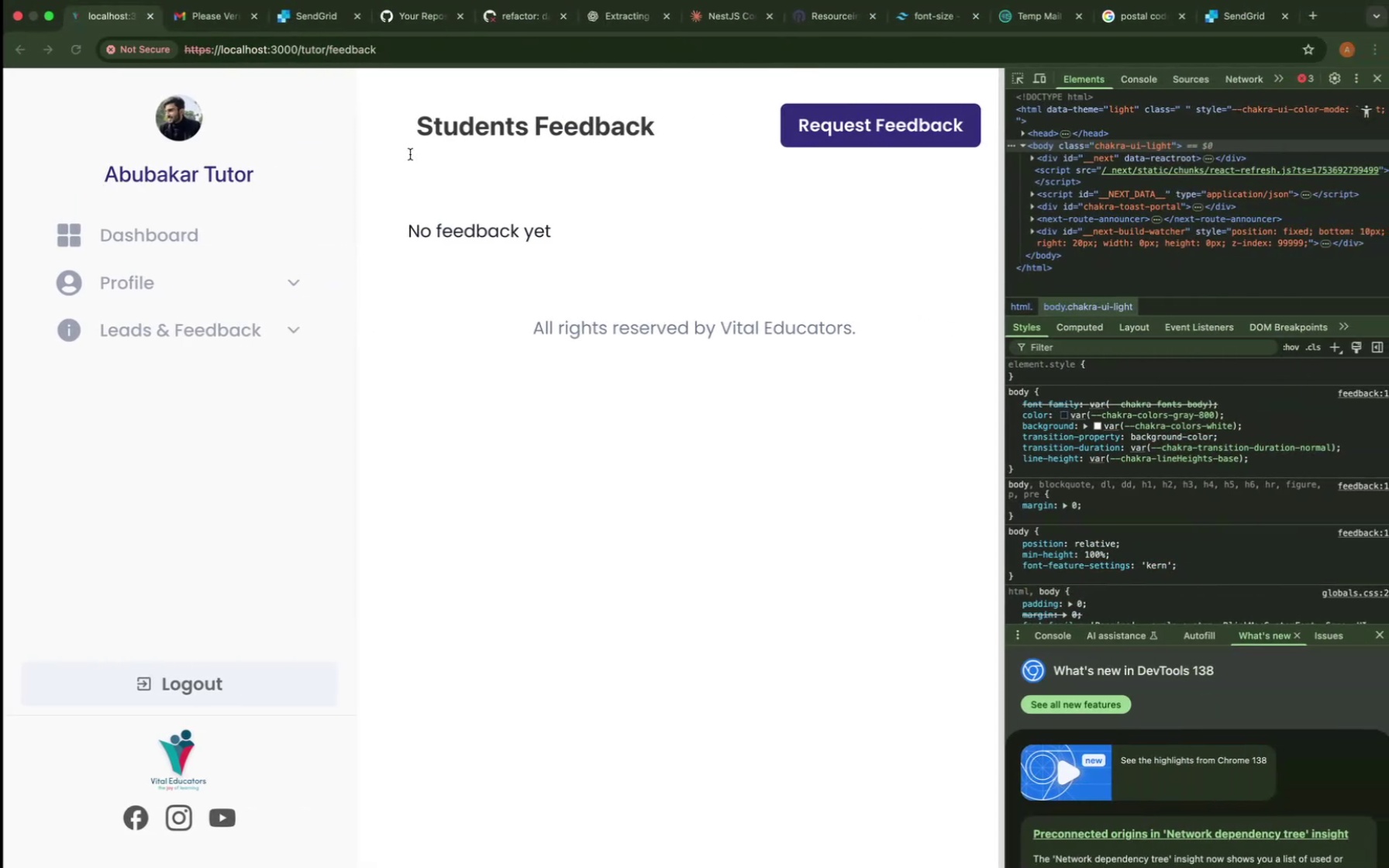 
left_click([726, 19])
 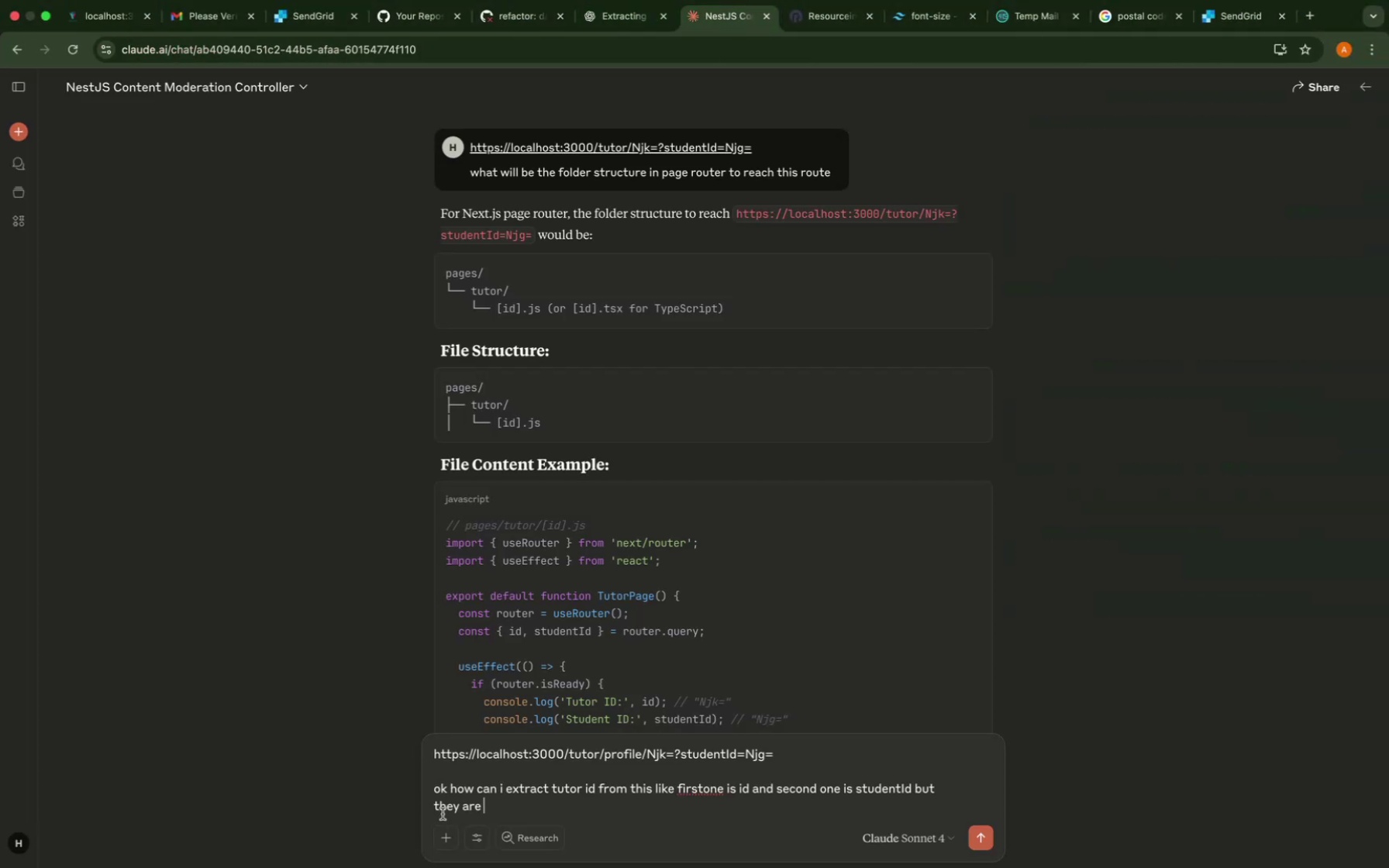 
key(Meta+A)
 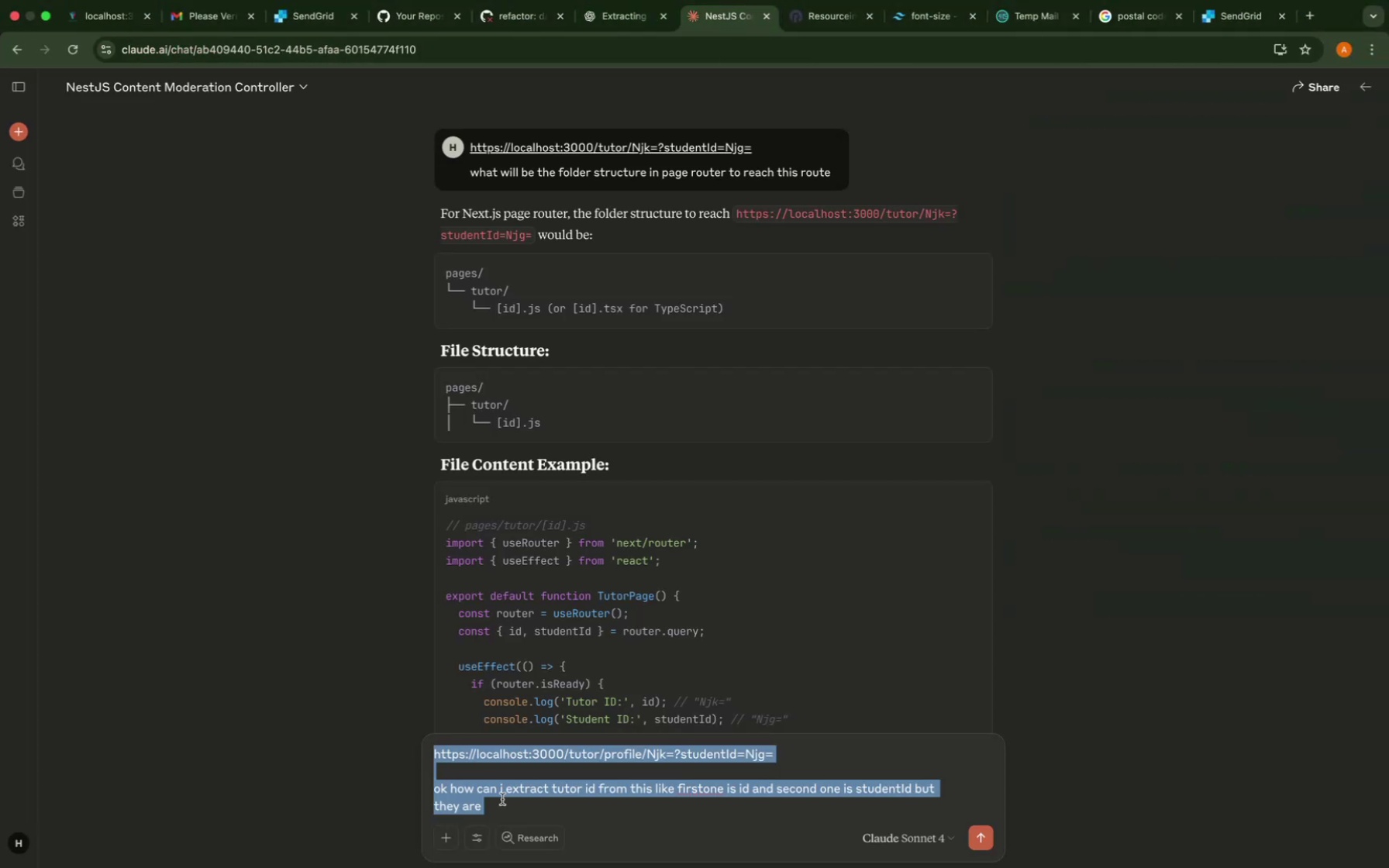 
key(Meta+V)
 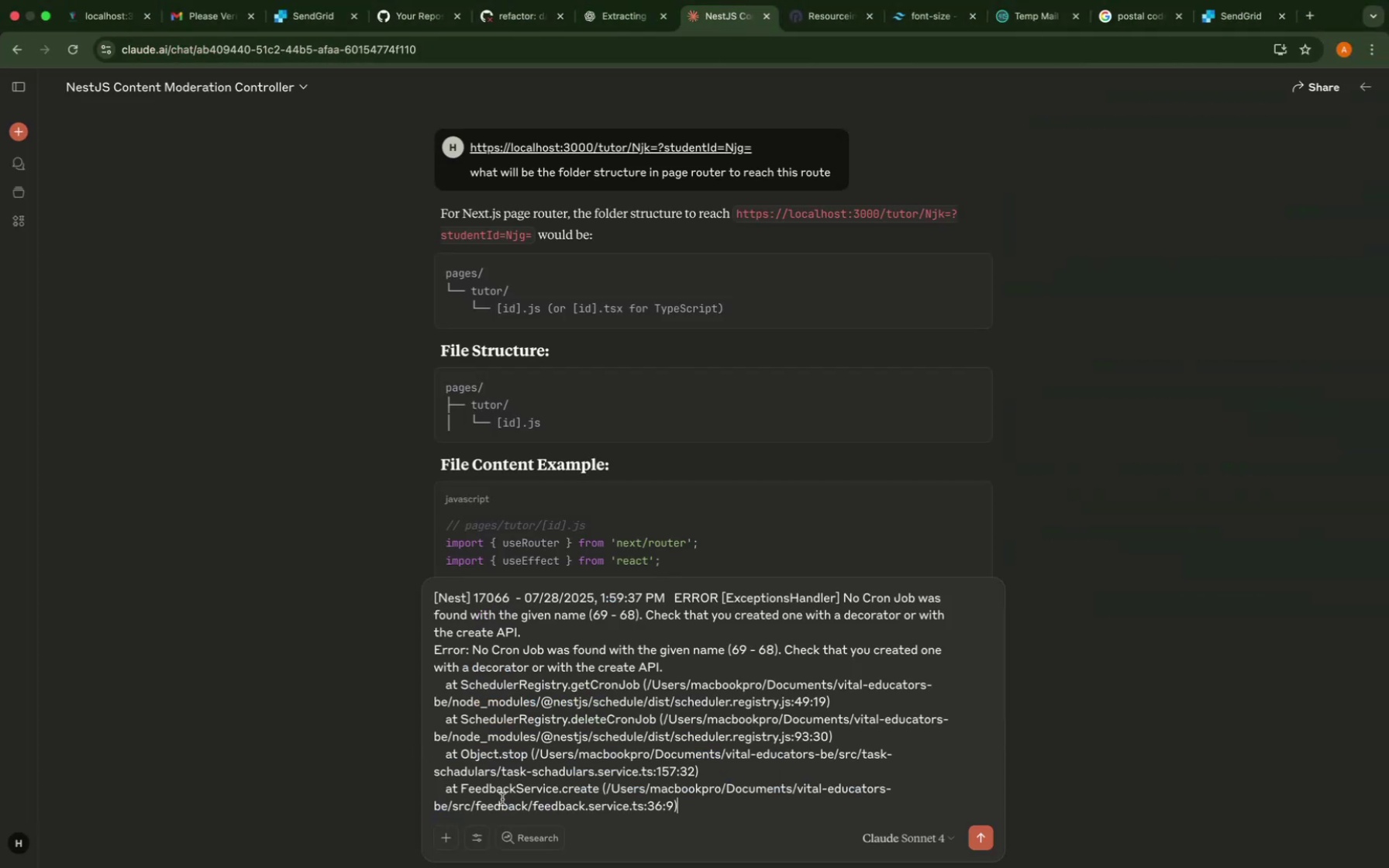 
key(Shift+Enter)
 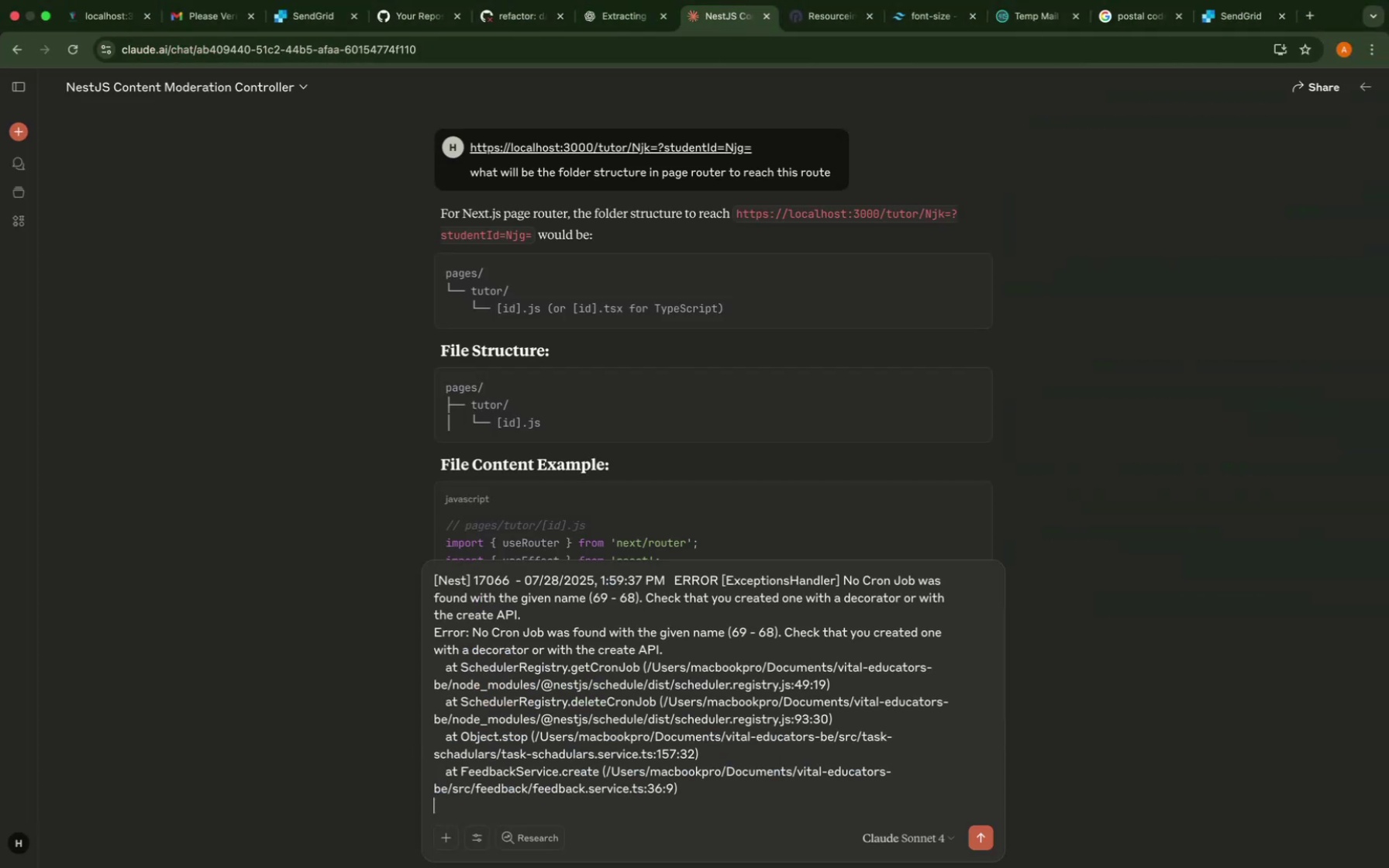 
key(Shift+Enter)
 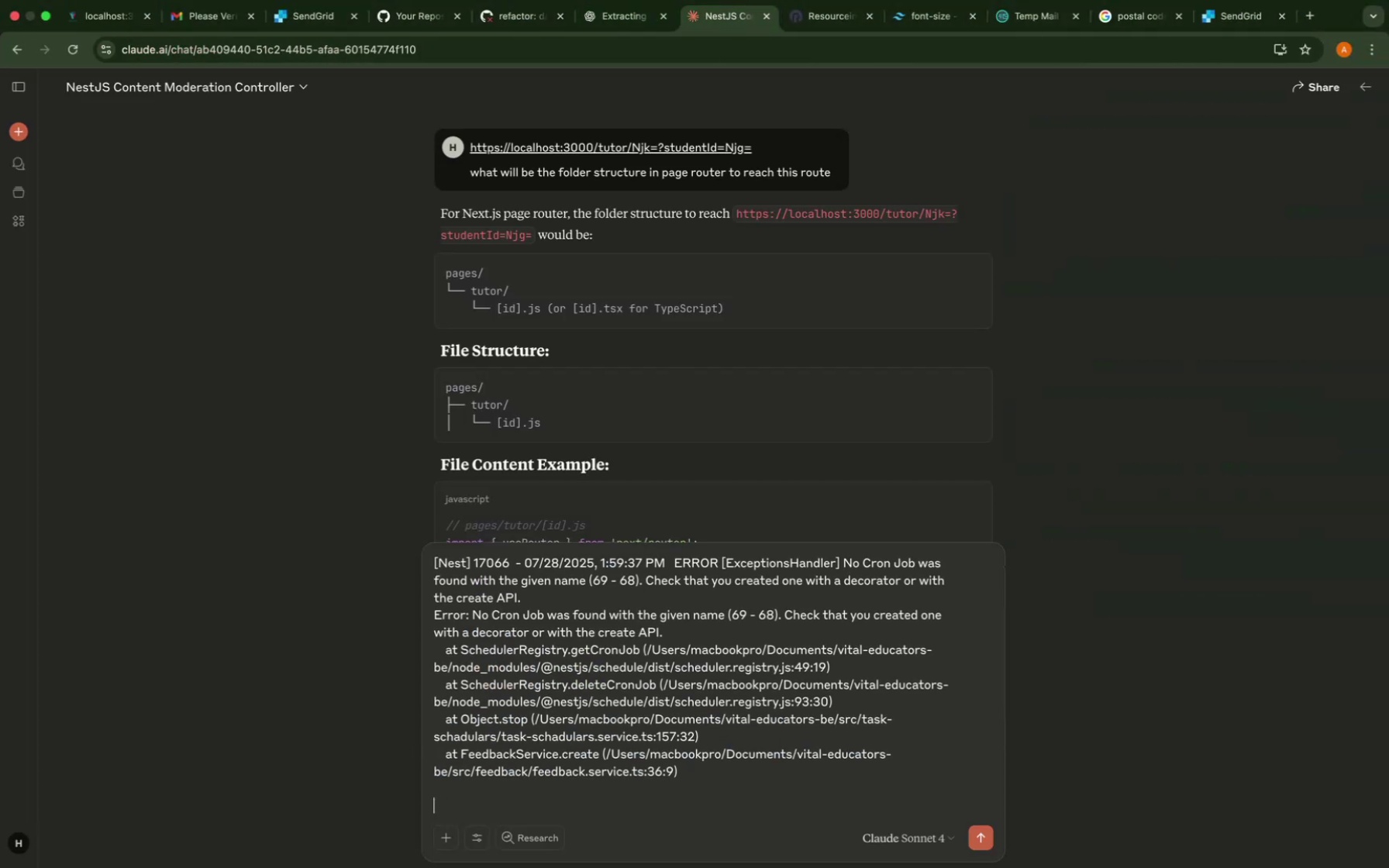 
type(what is this error now?)
 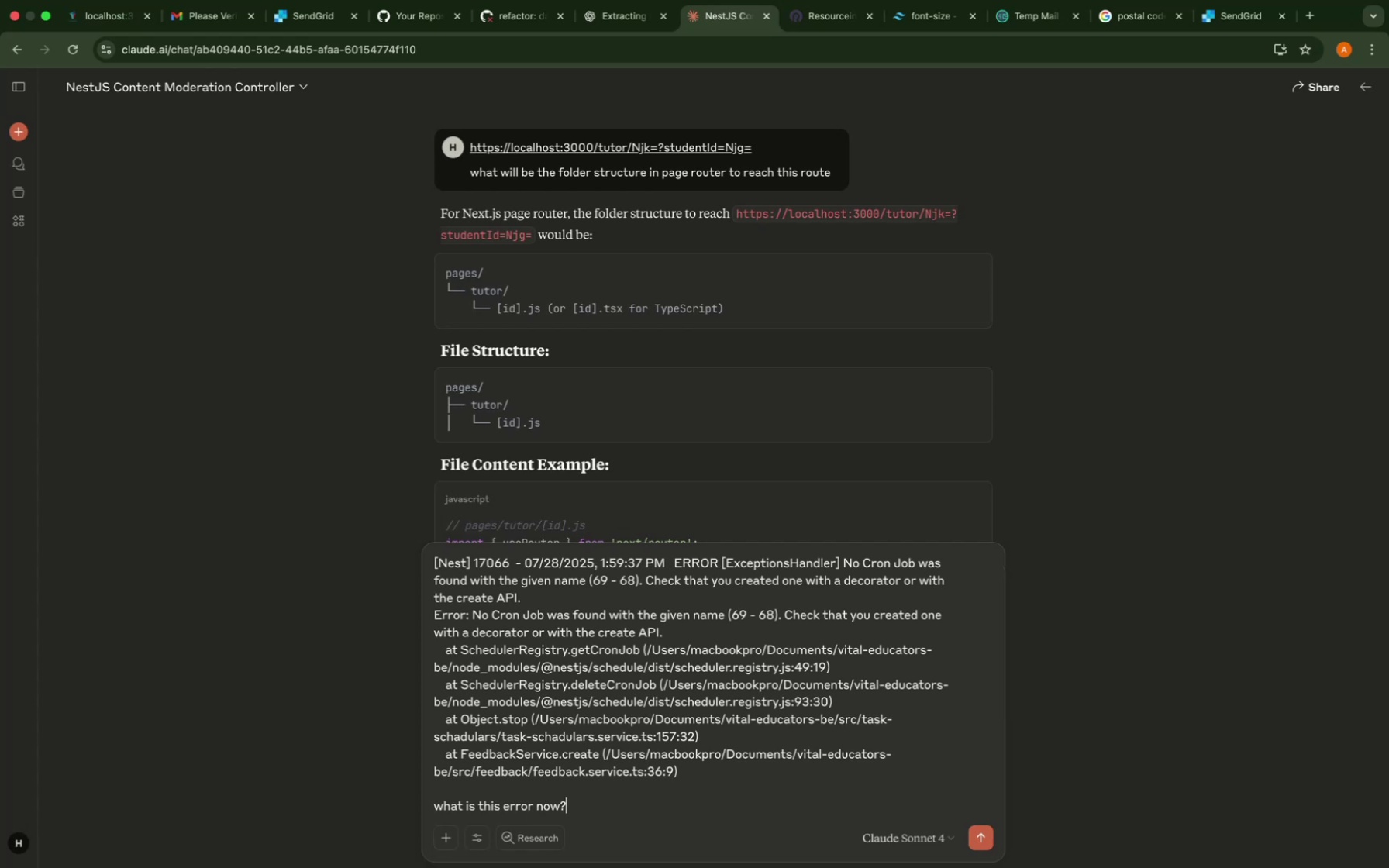 
 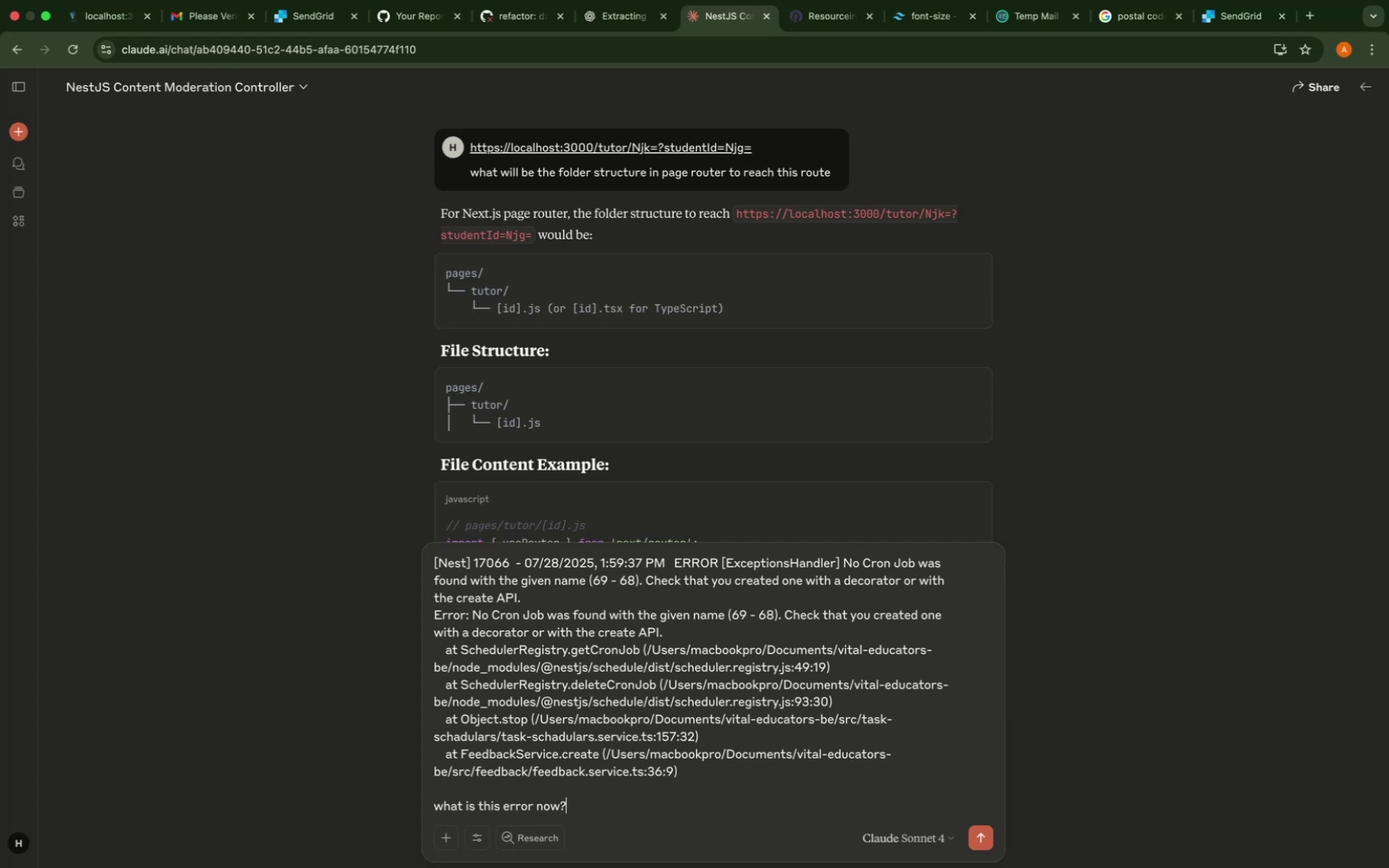 
key(Enter)
 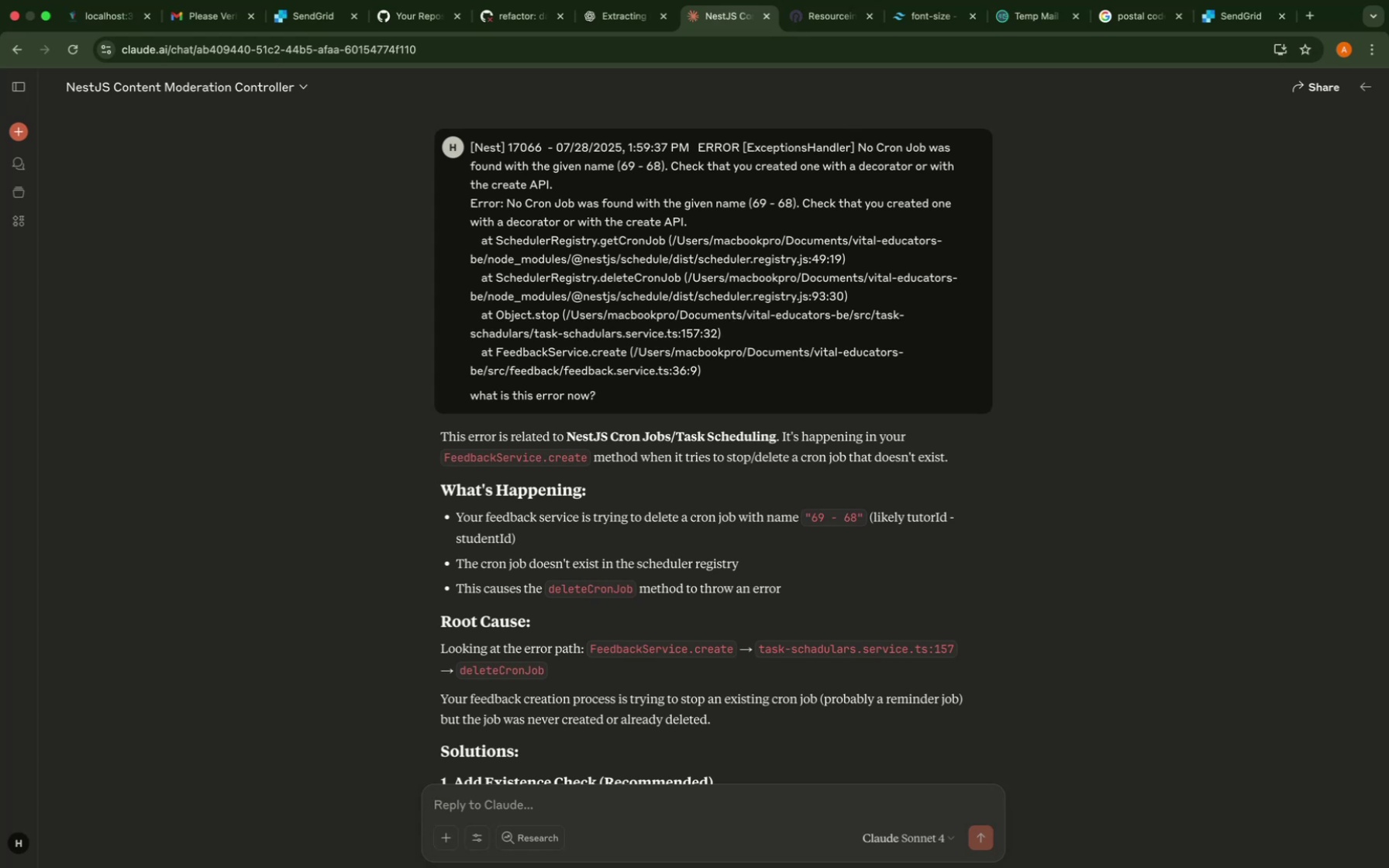 
wait(38.09)
 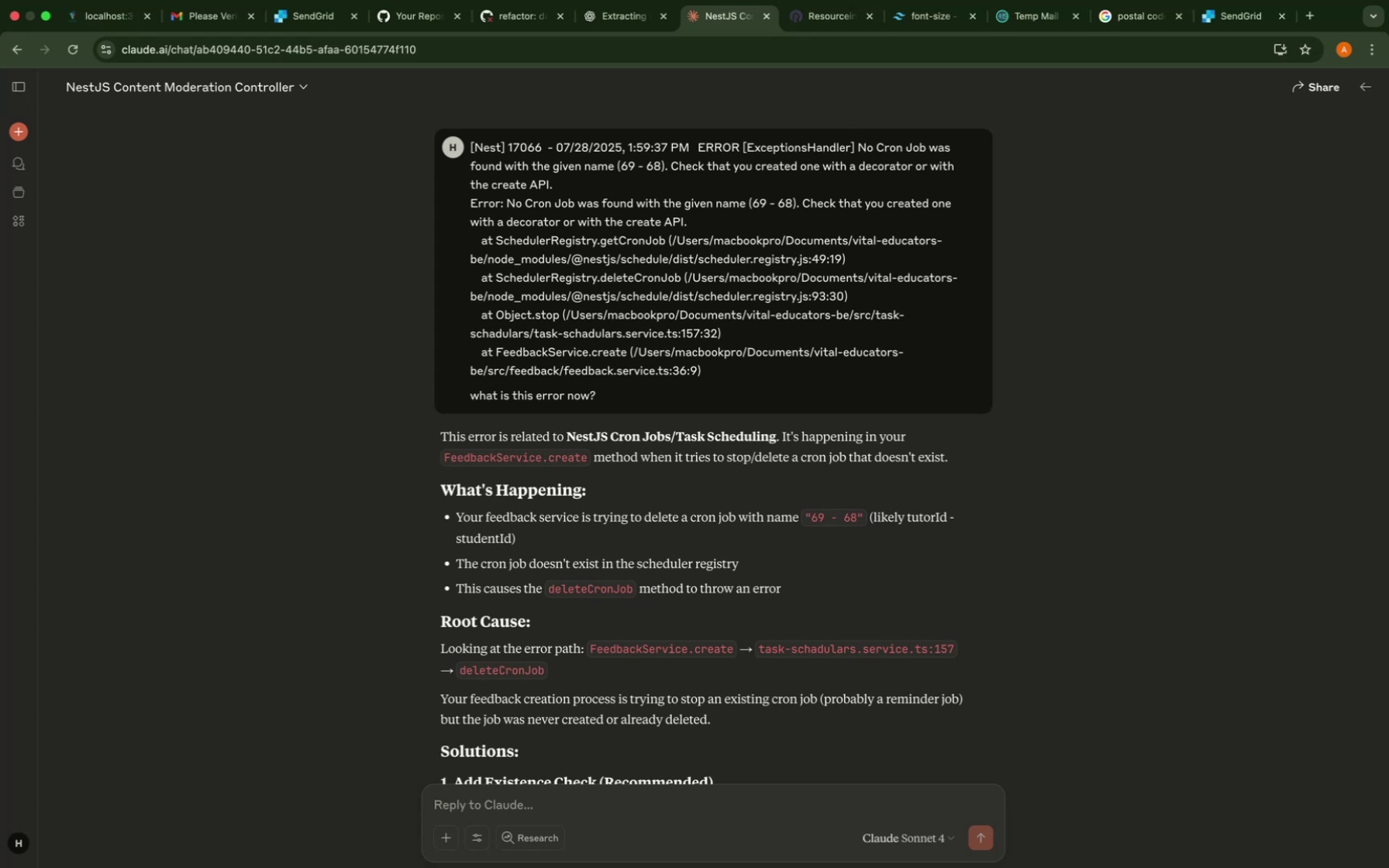 
scroll: coordinate [589, 680], scroll_direction: down, amount: 53.0
 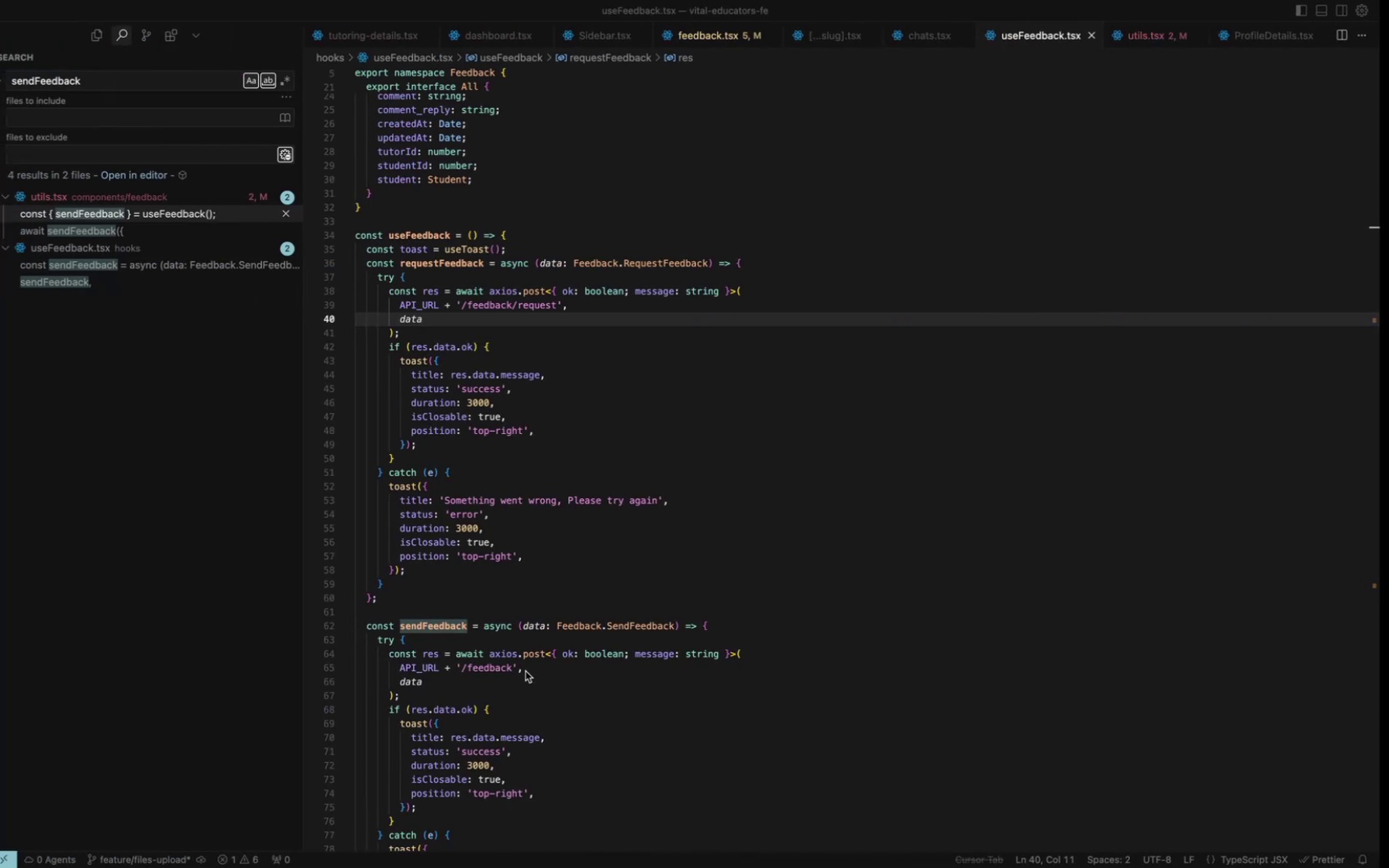 
wait(6.2)
 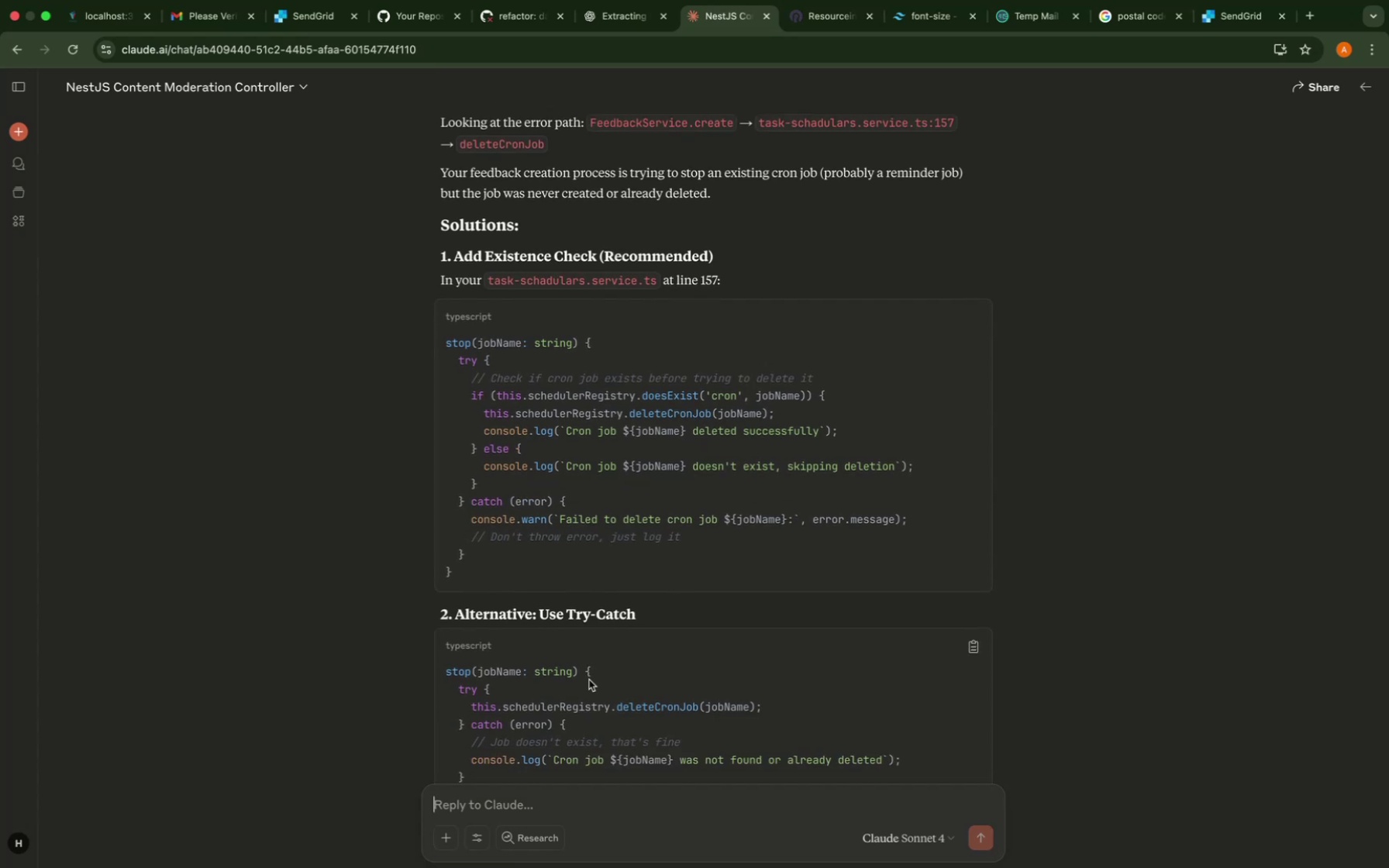 
scroll: coordinate [612, 436], scroll_direction: up, amount: 78.0
 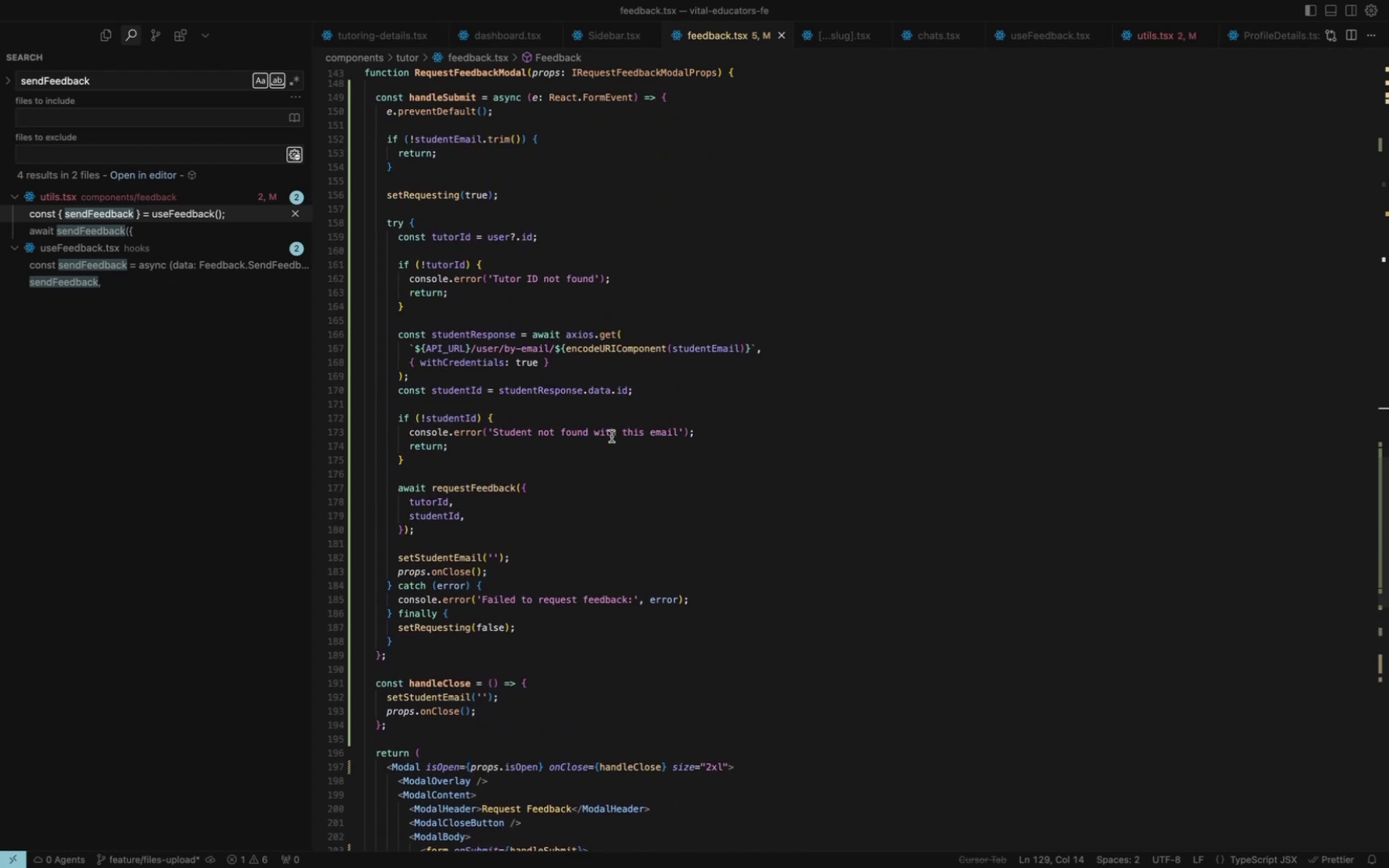 
scroll: coordinate [58, 691], scroll_direction: down, amount: 102.0
 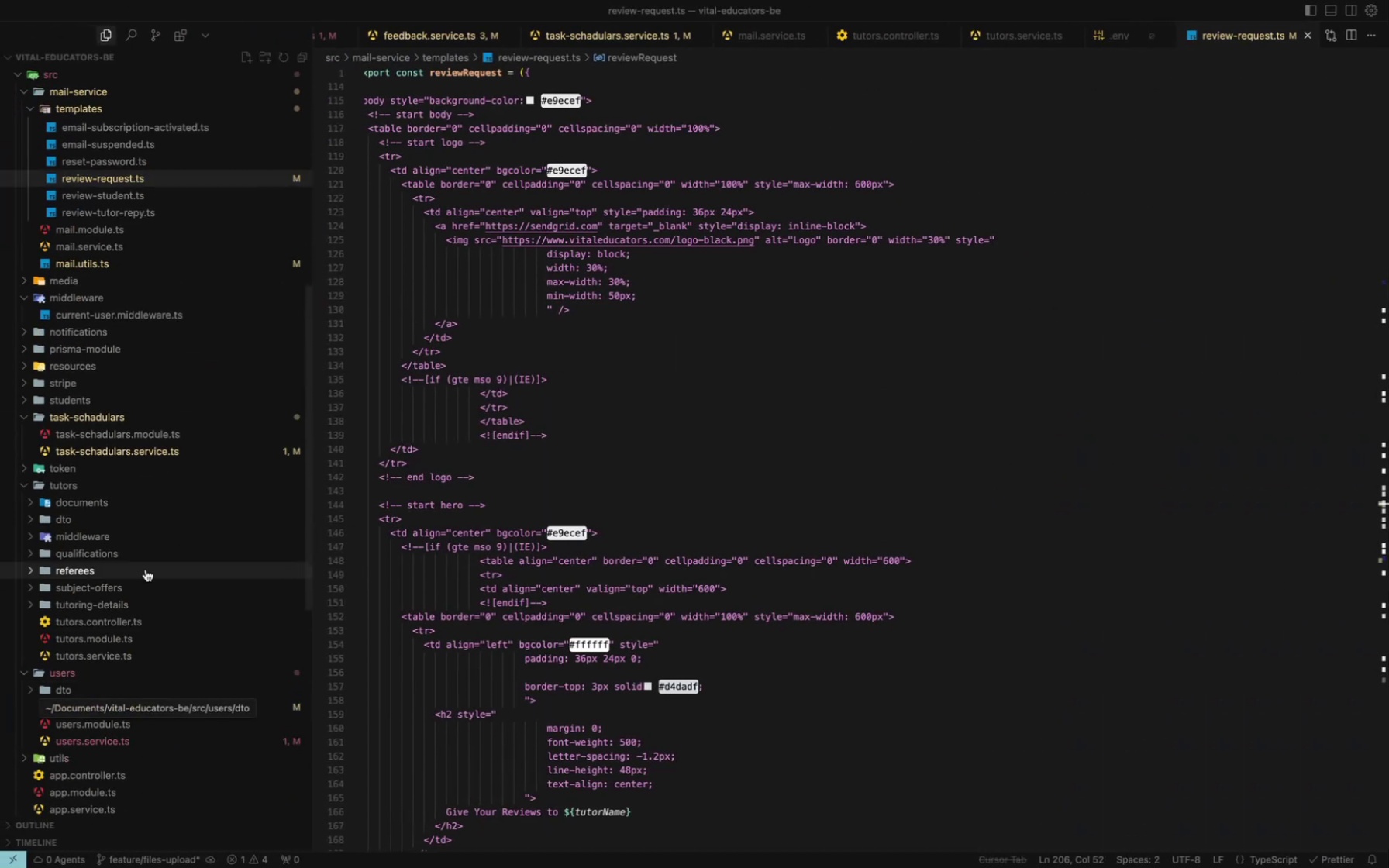 
mouse_move([144, 715])
 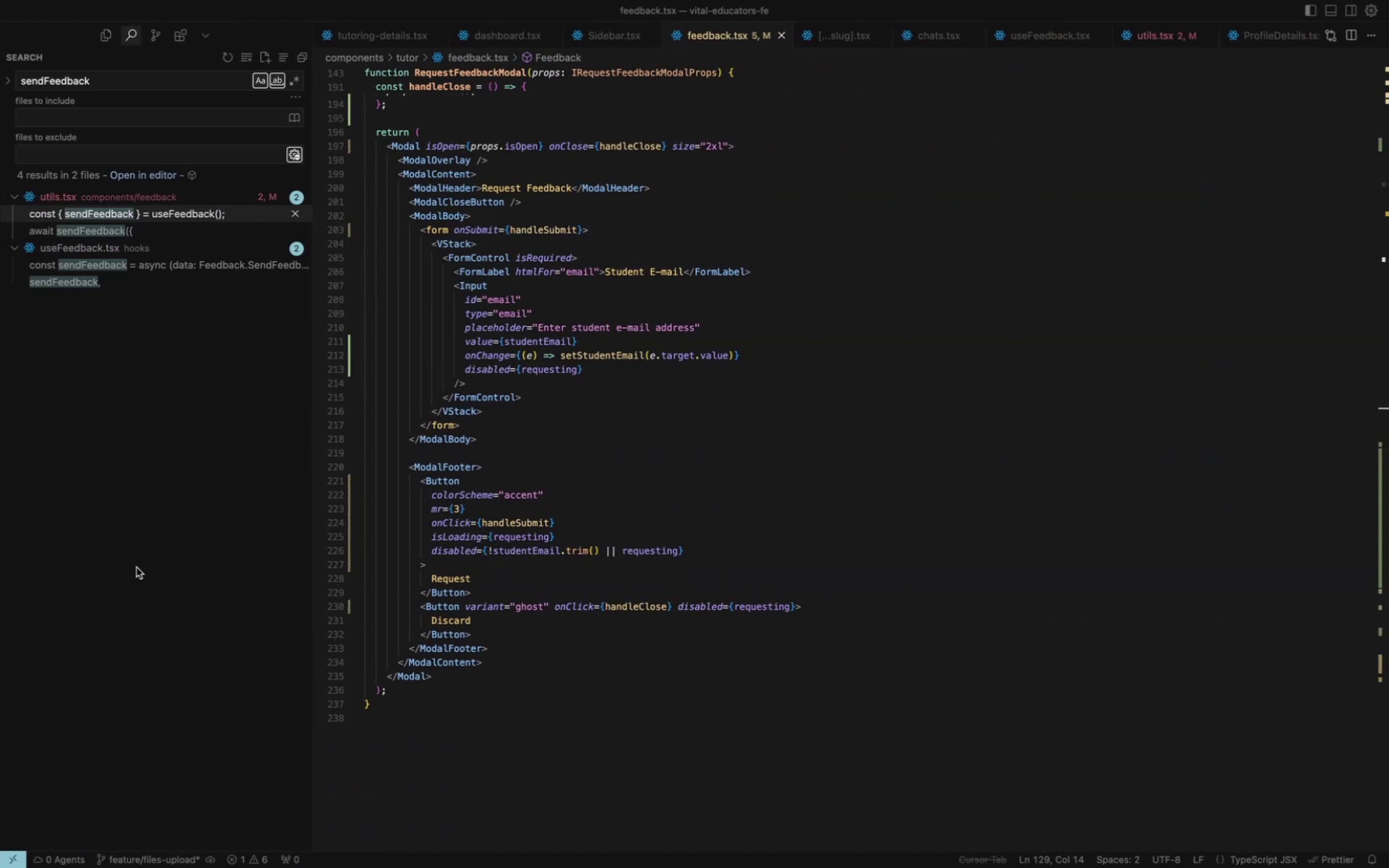 
scroll: coordinate [553, 526], scroll_direction: up, amount: 28.0
 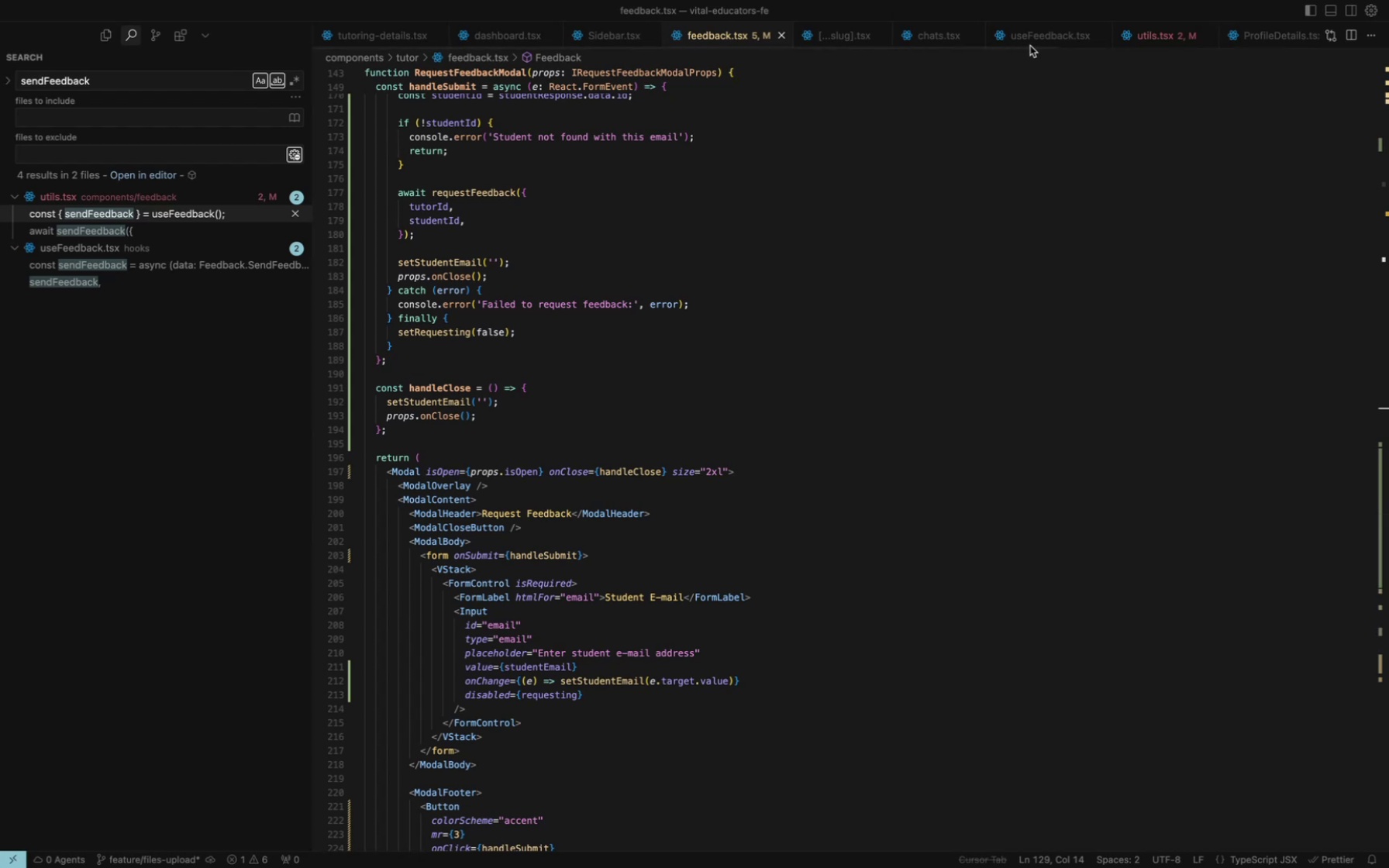 
left_click([1029, 40])
 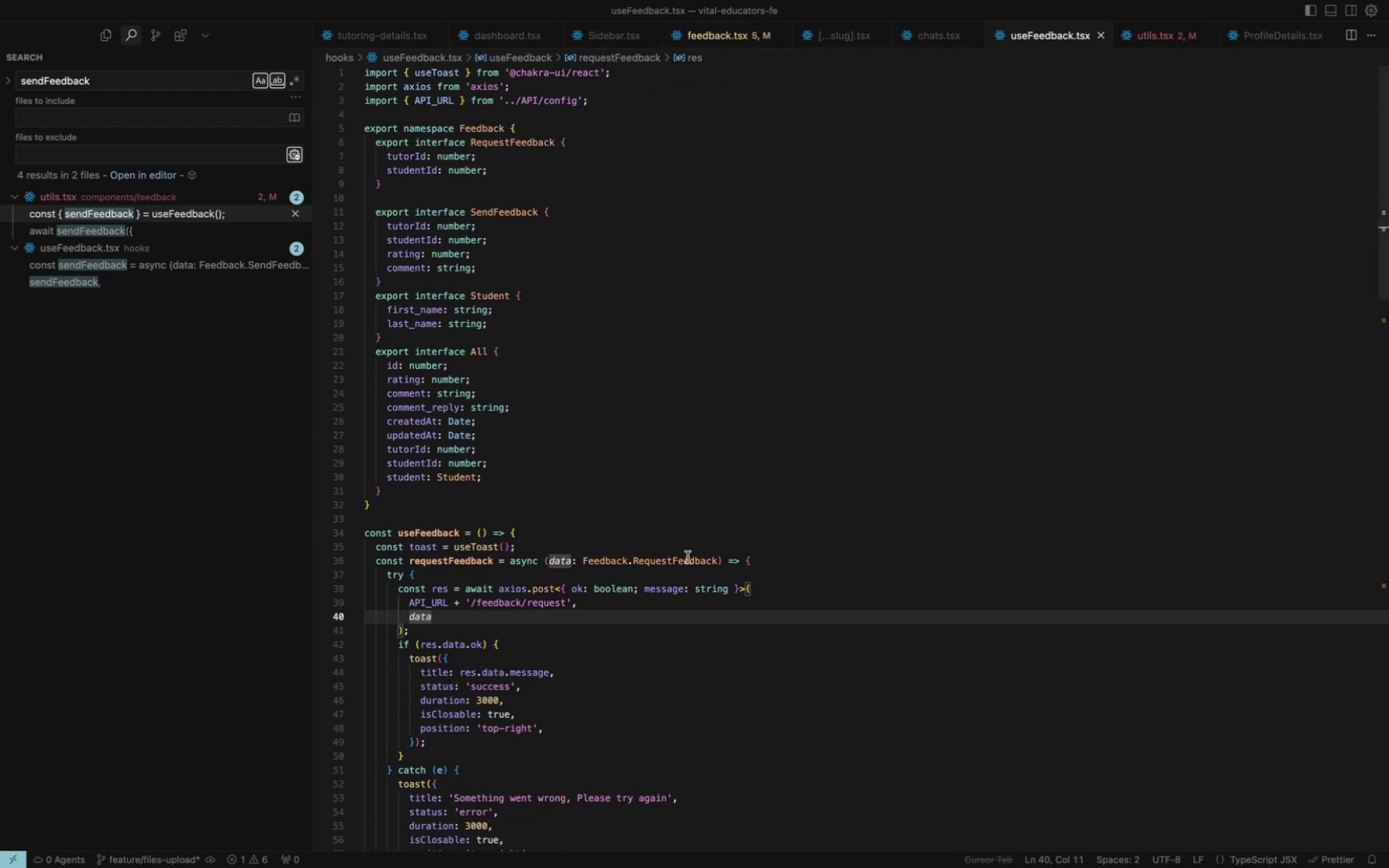 
scroll: coordinate [512, 599], scroll_direction: down, amount: 79.0
 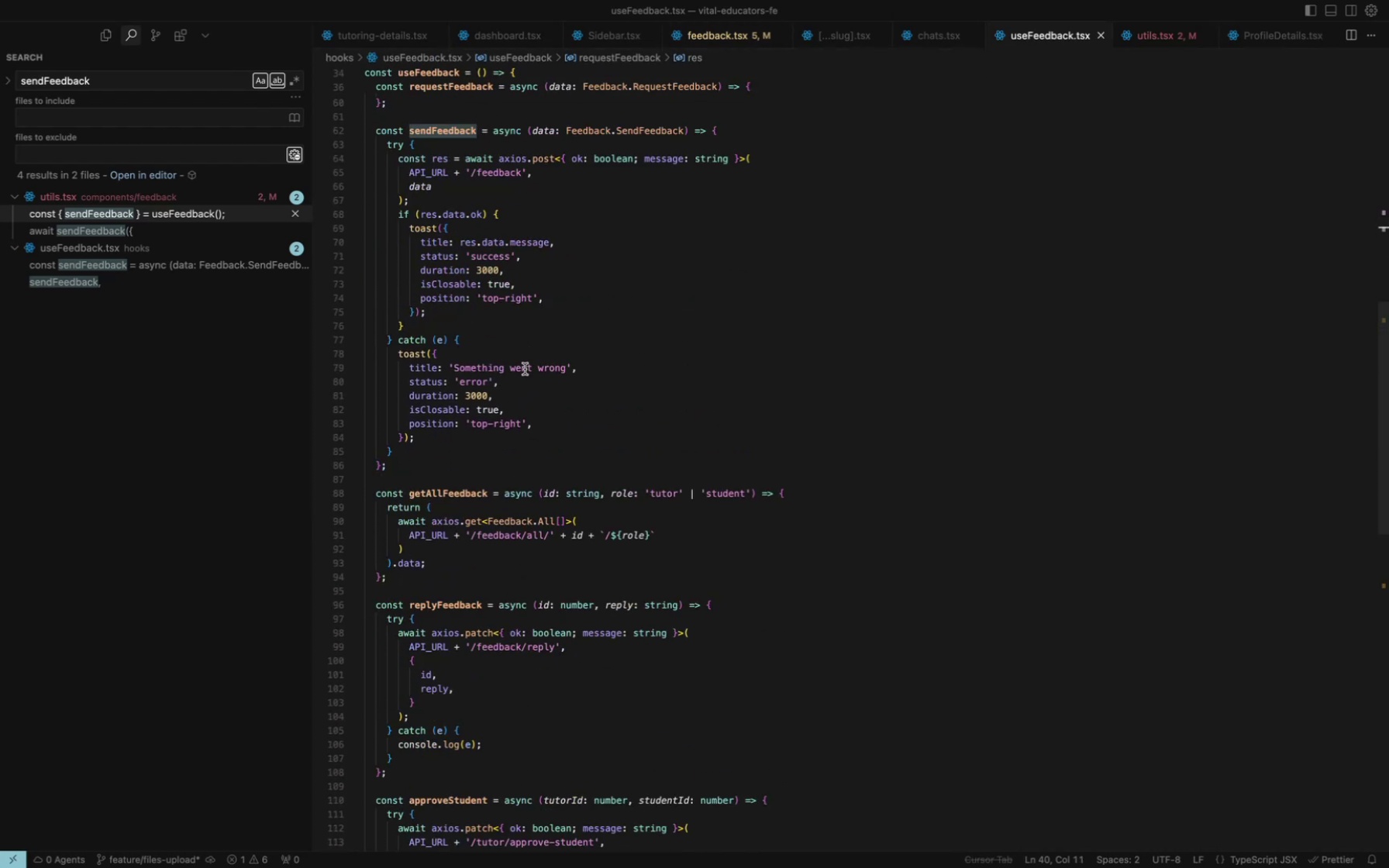 
scroll: coordinate [175, 532], scroll_direction: up, amount: 58.0
 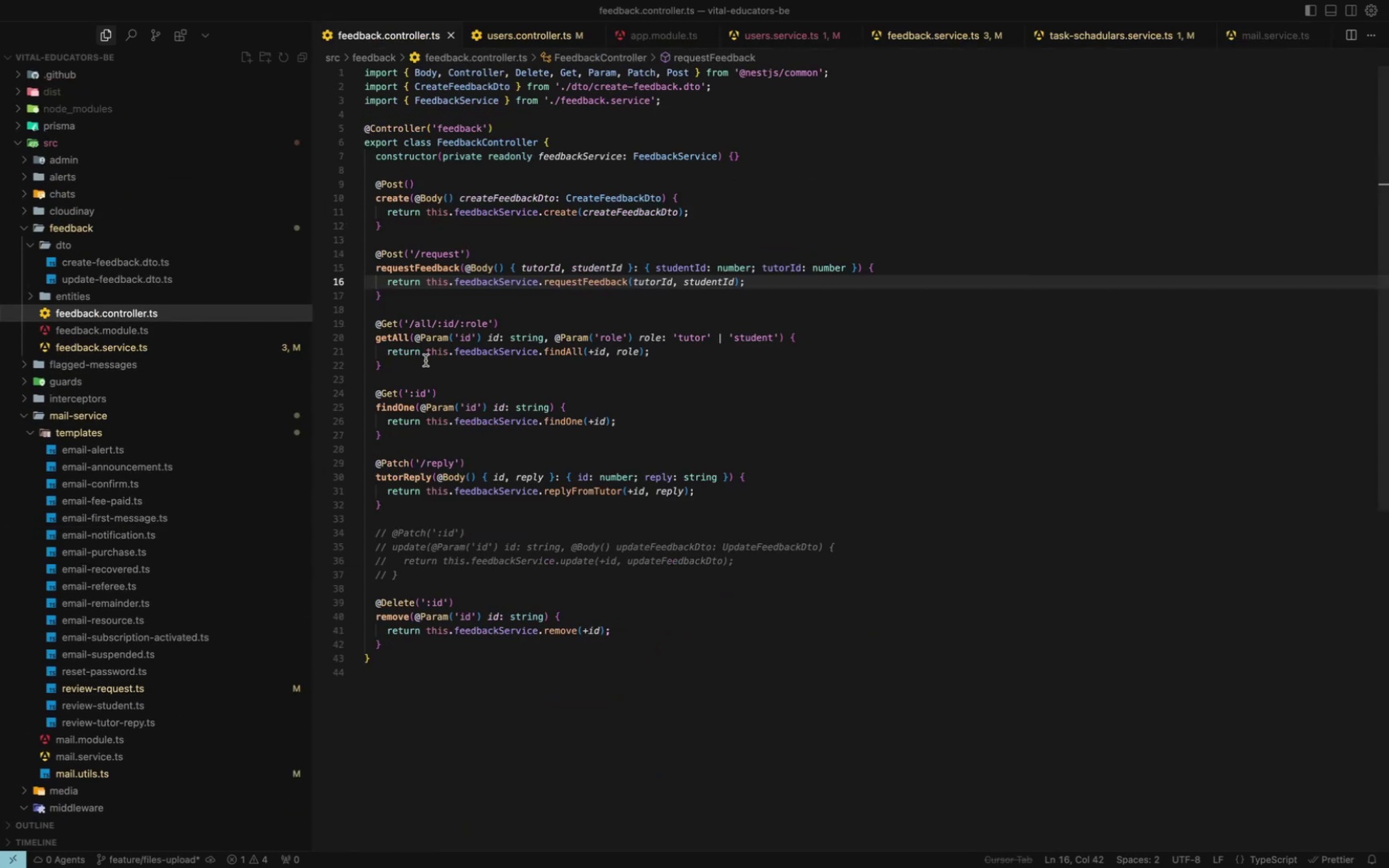 
left_click([422, 257])
 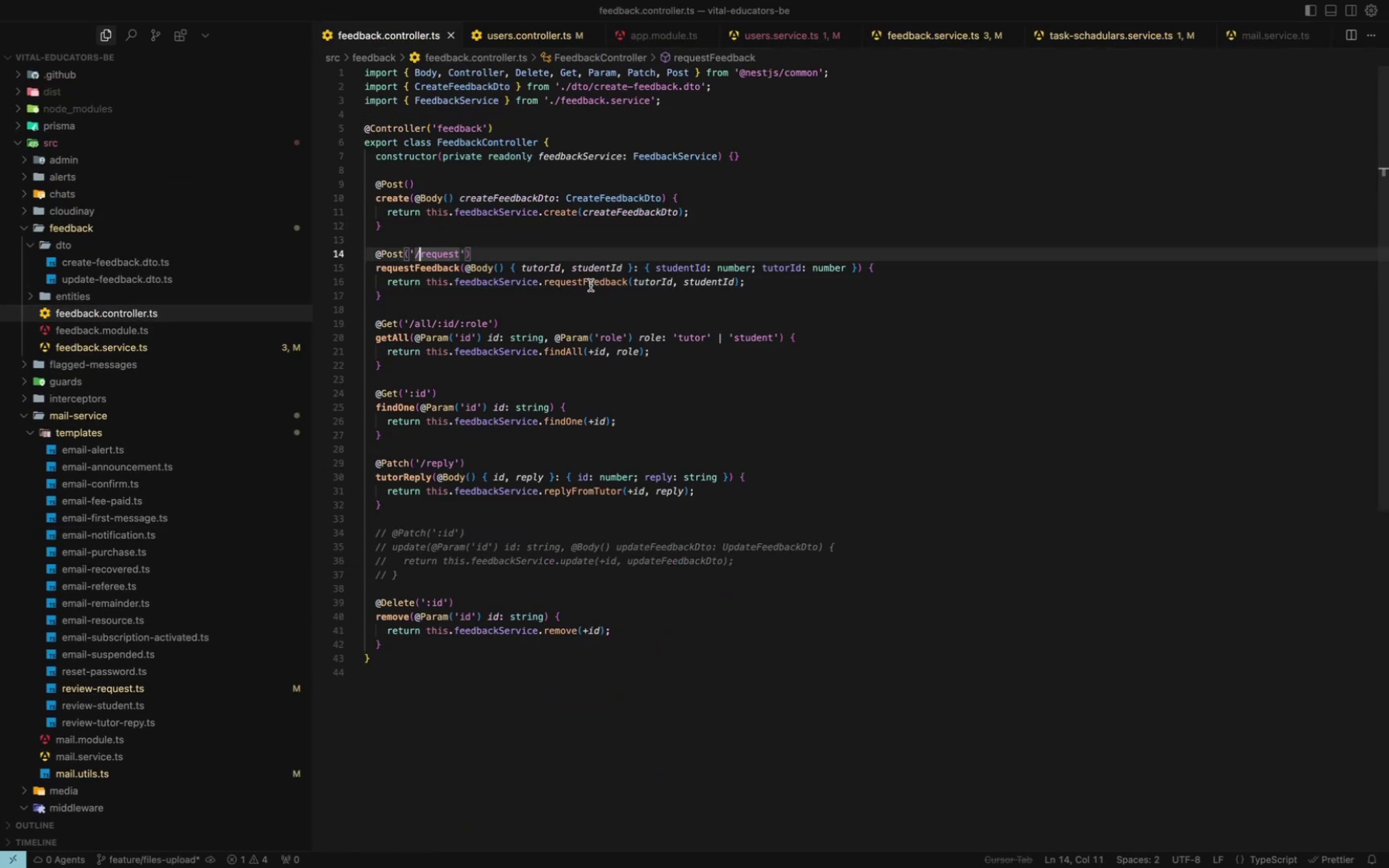 
left_click([584, 286])
 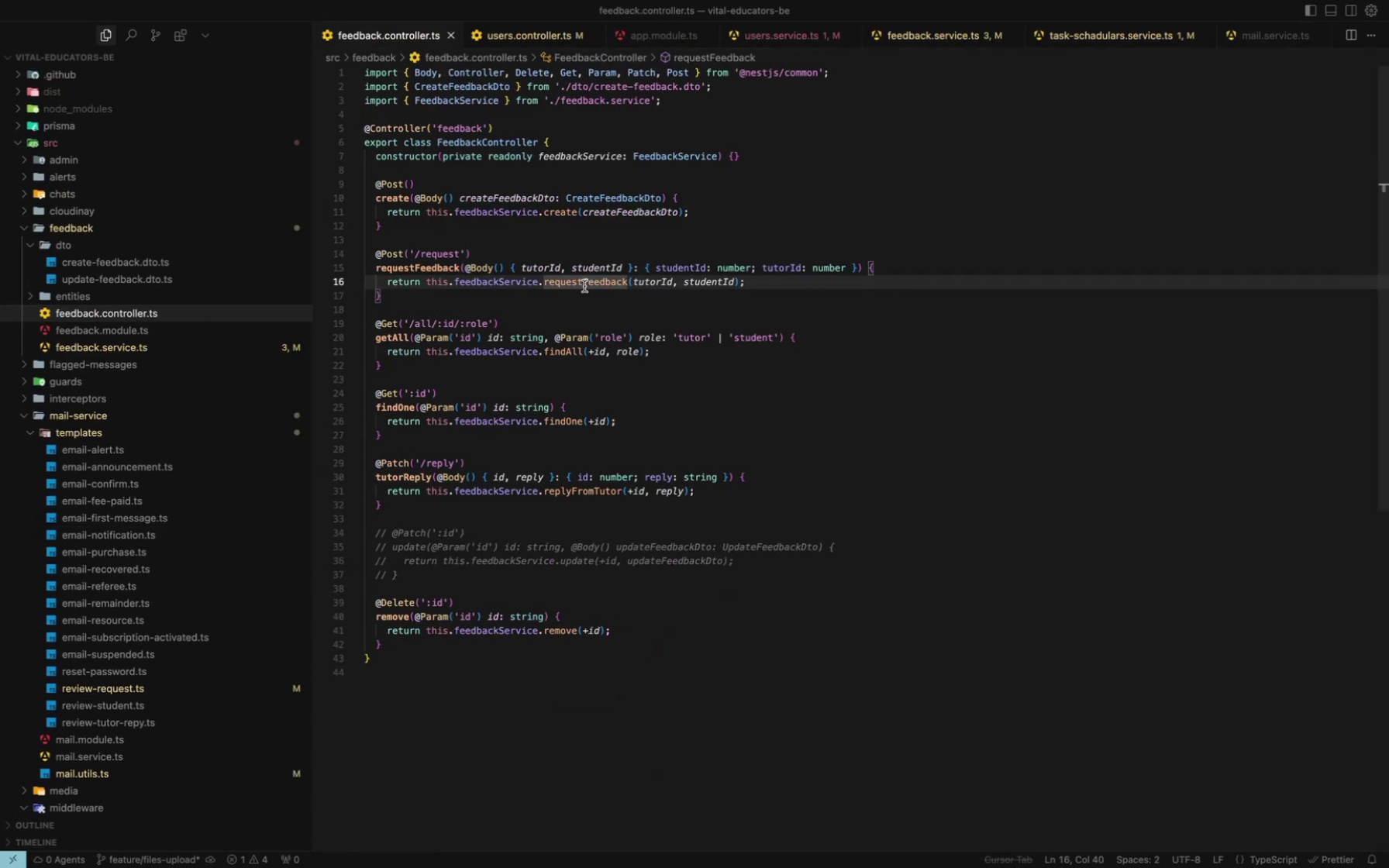 
hold_key(key=CommandLeft, duration=0.48)
left_click([584, 287])
 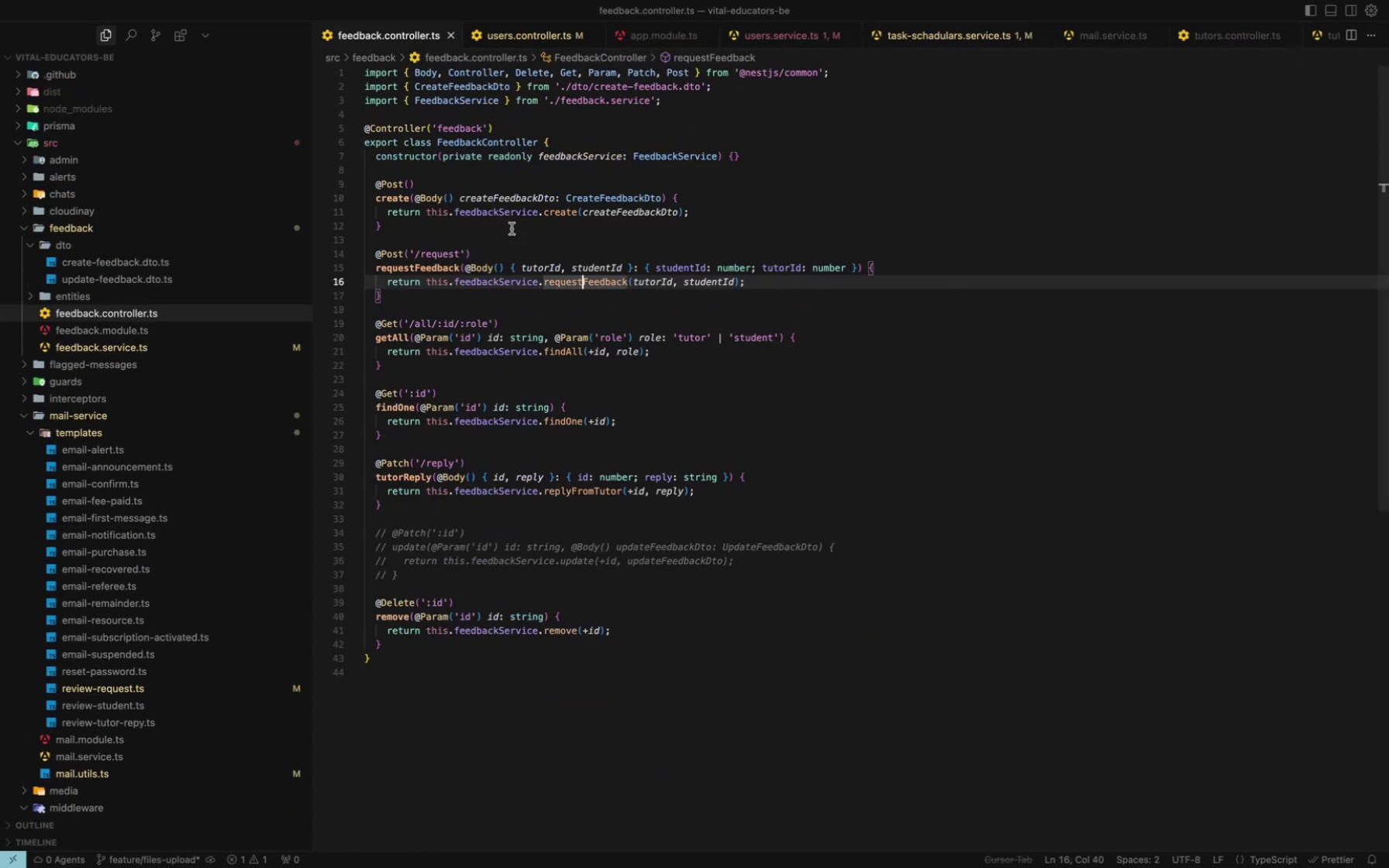 
hold_key(key=CommandLeft, duration=0.33)
left_click([560, 213])
 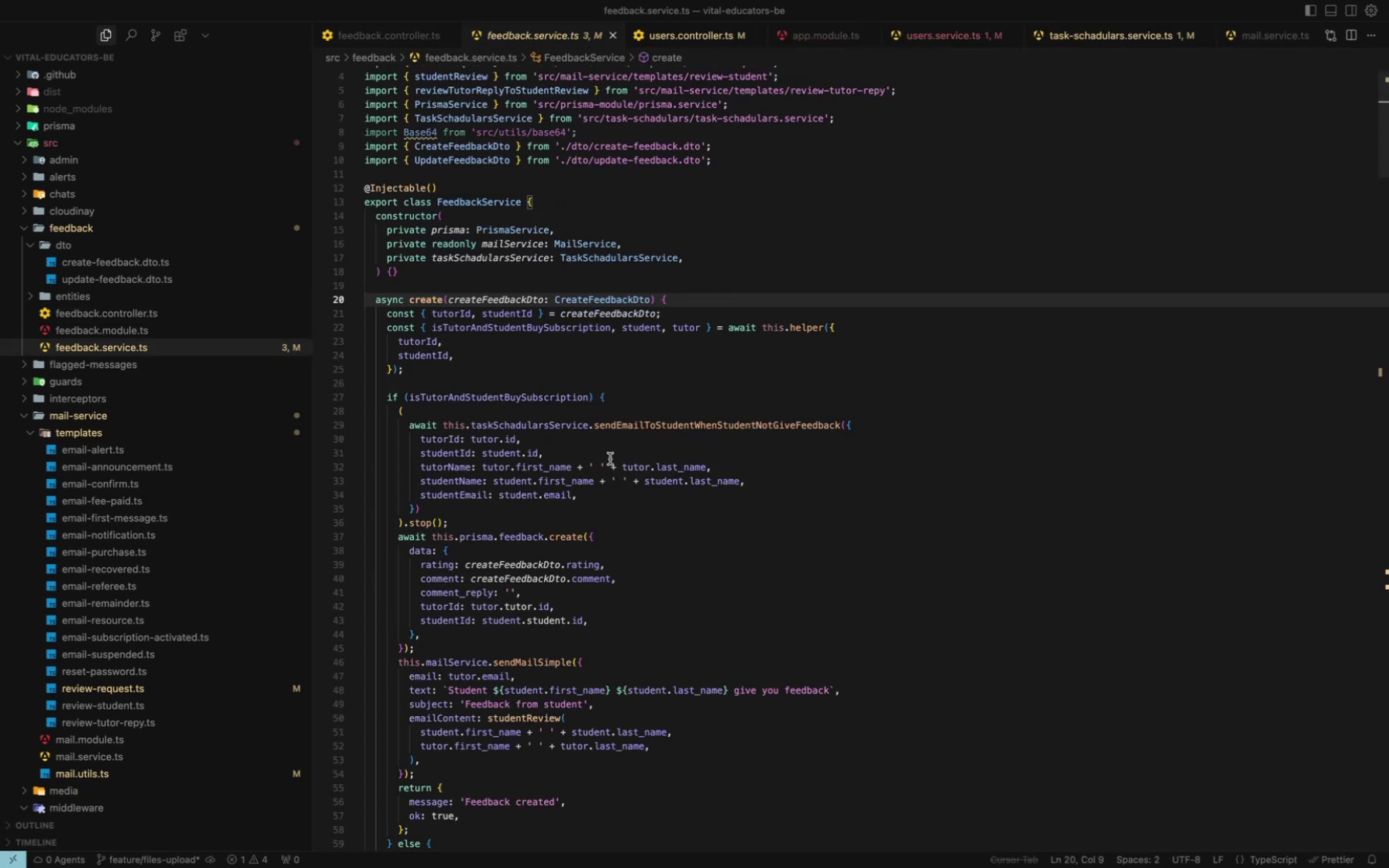 
left_click([615, 312])
 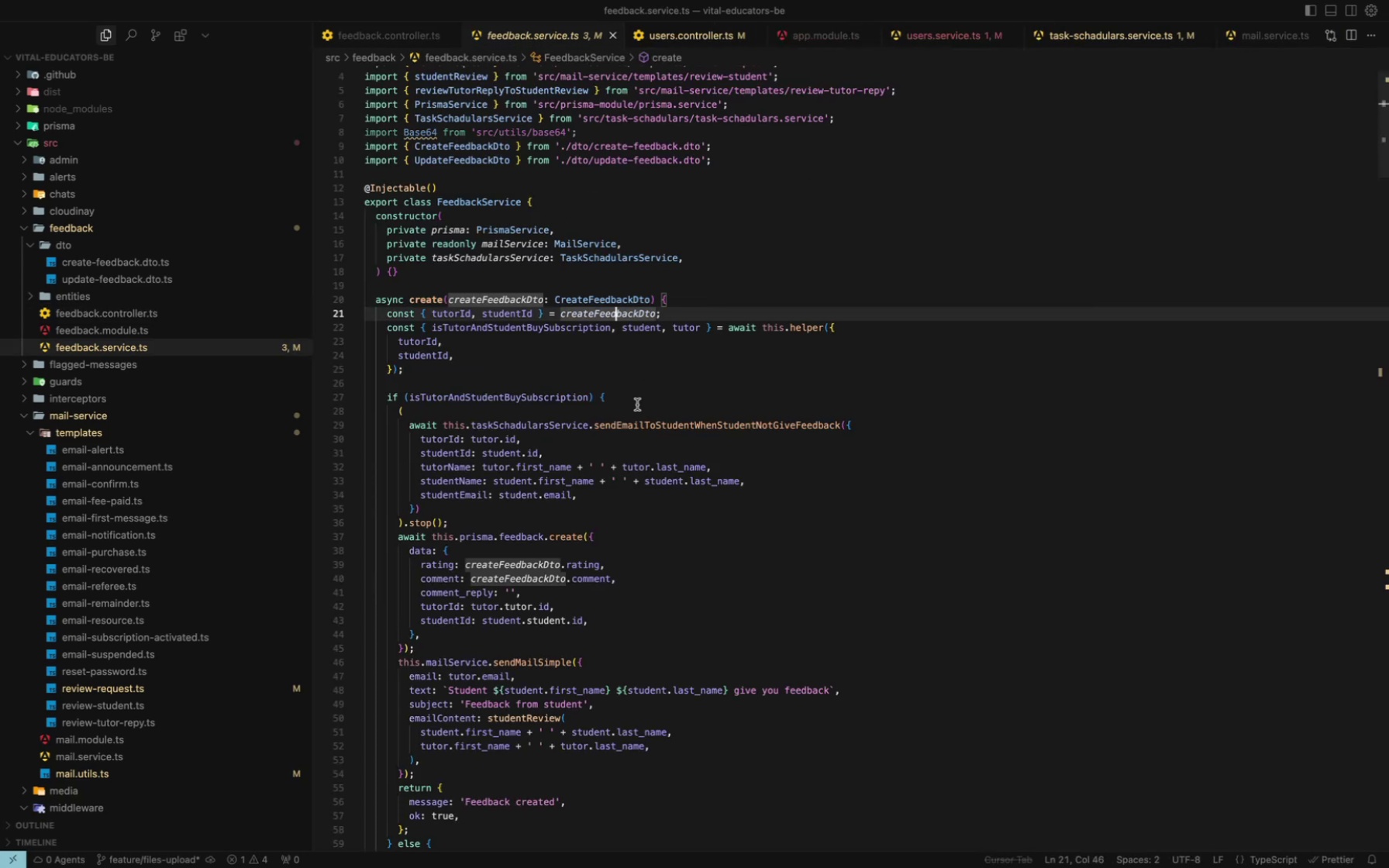 
left_click([576, 327])
 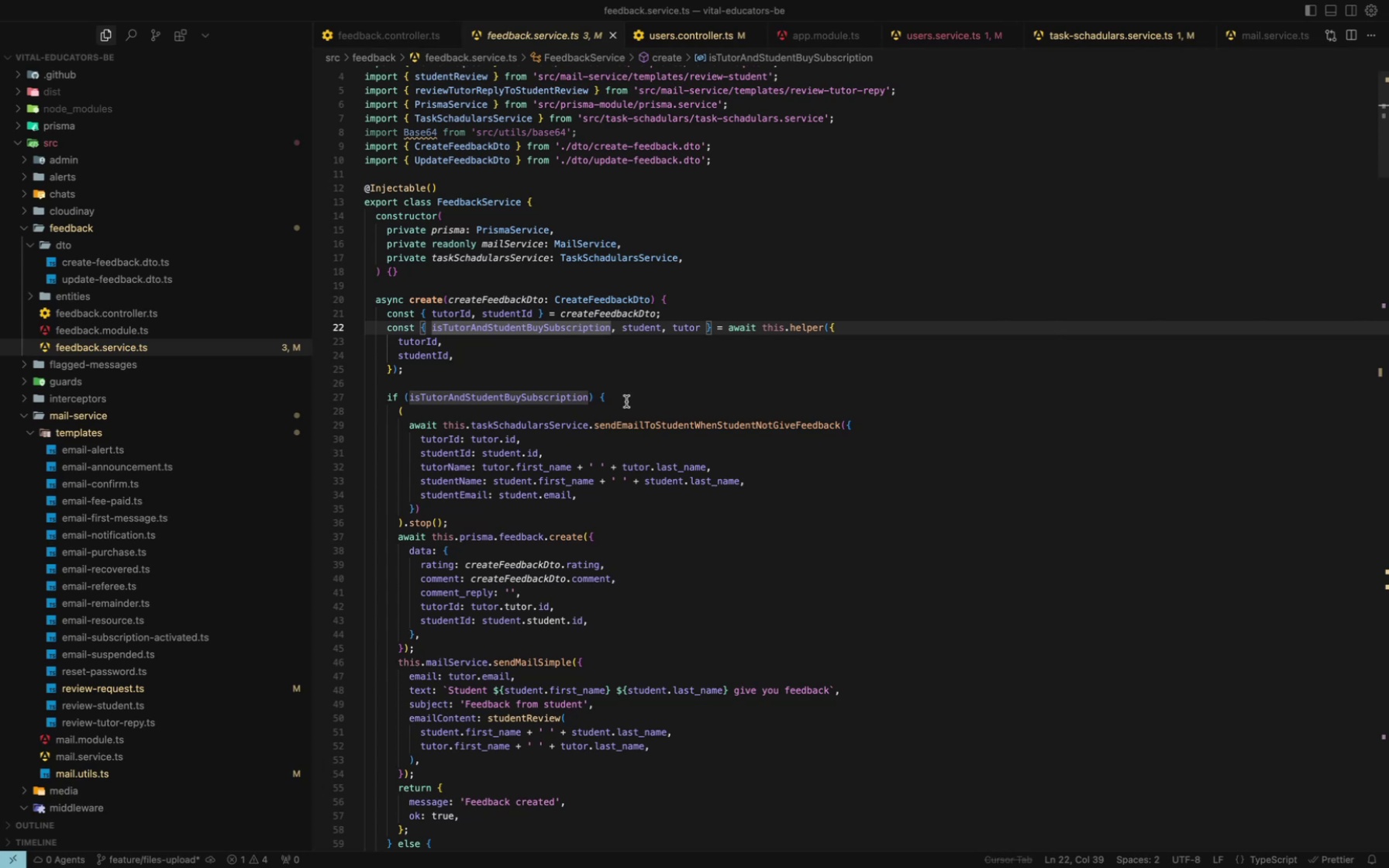 
wait(13.59)
 